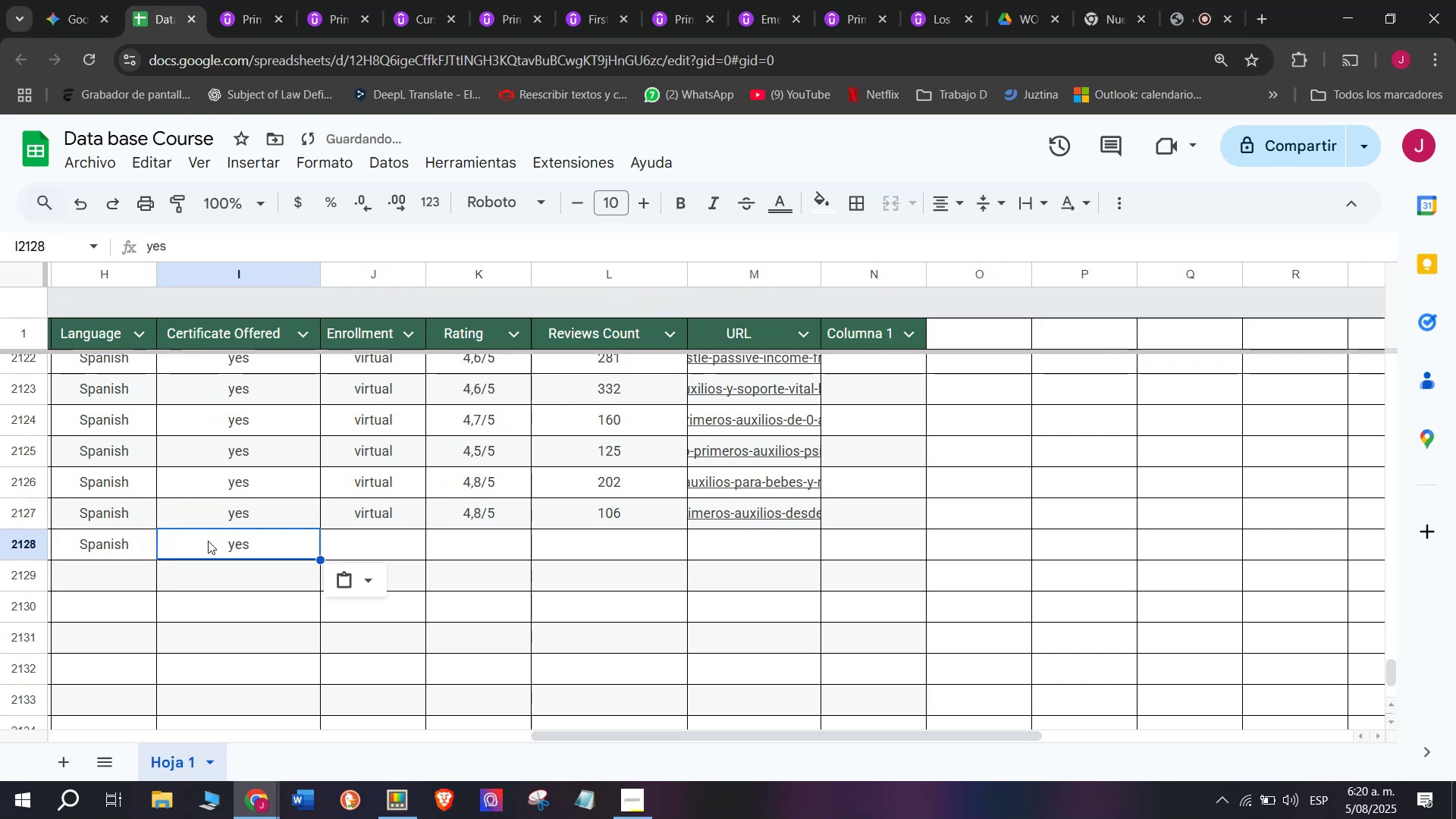 
key(Control+C)
 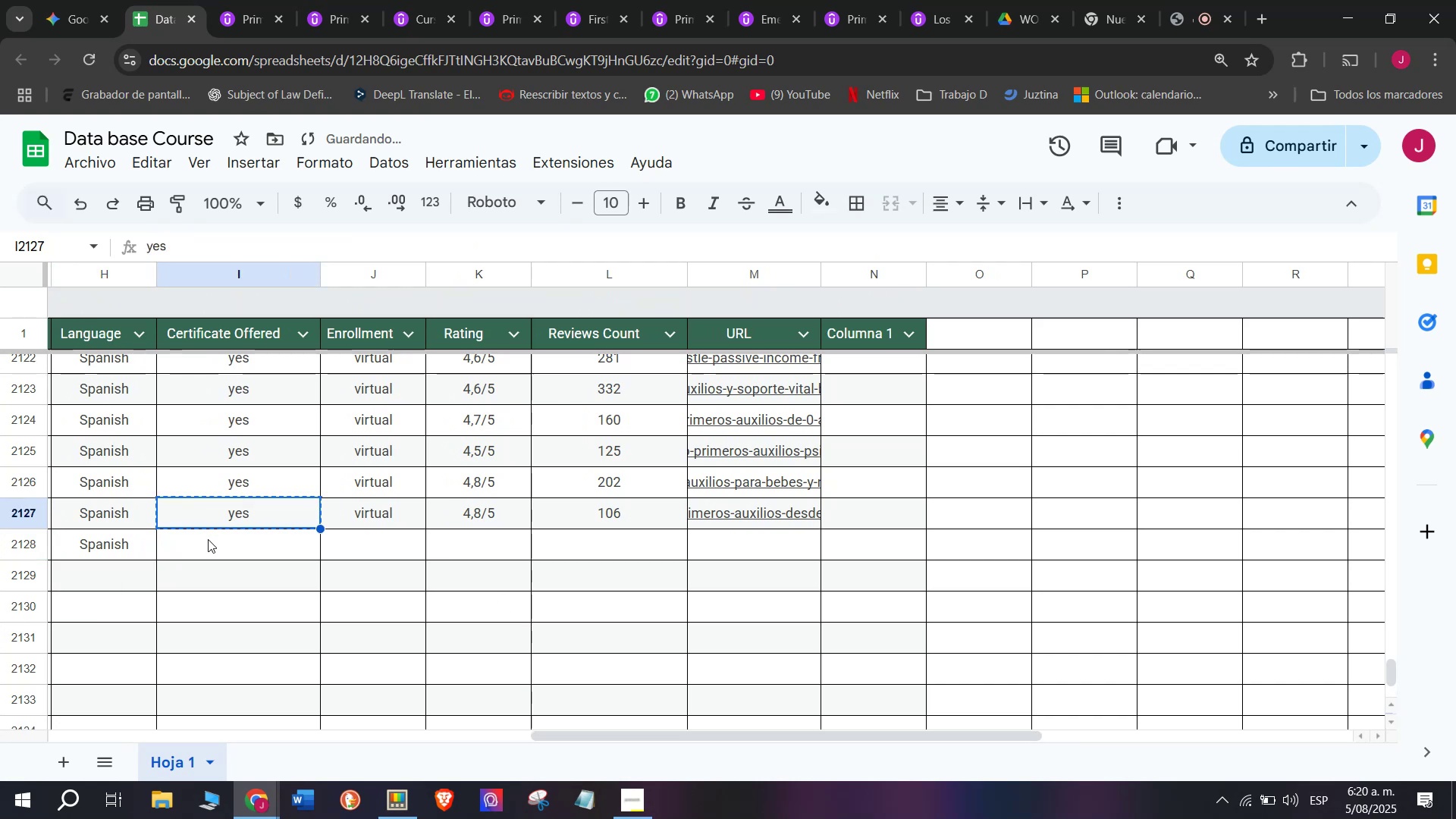 
double_click([208, 539])
 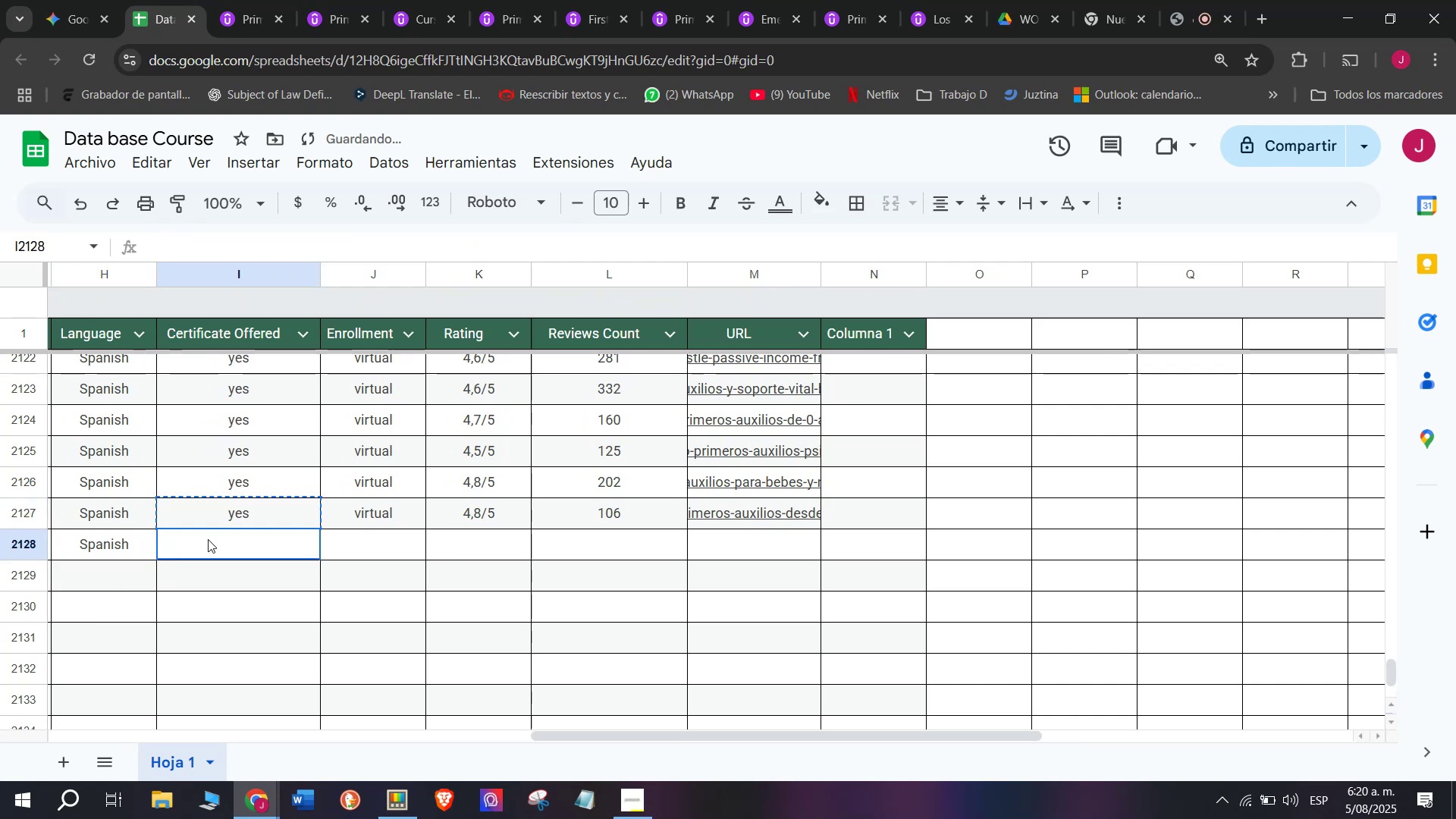 
key(Control+ControlLeft)
 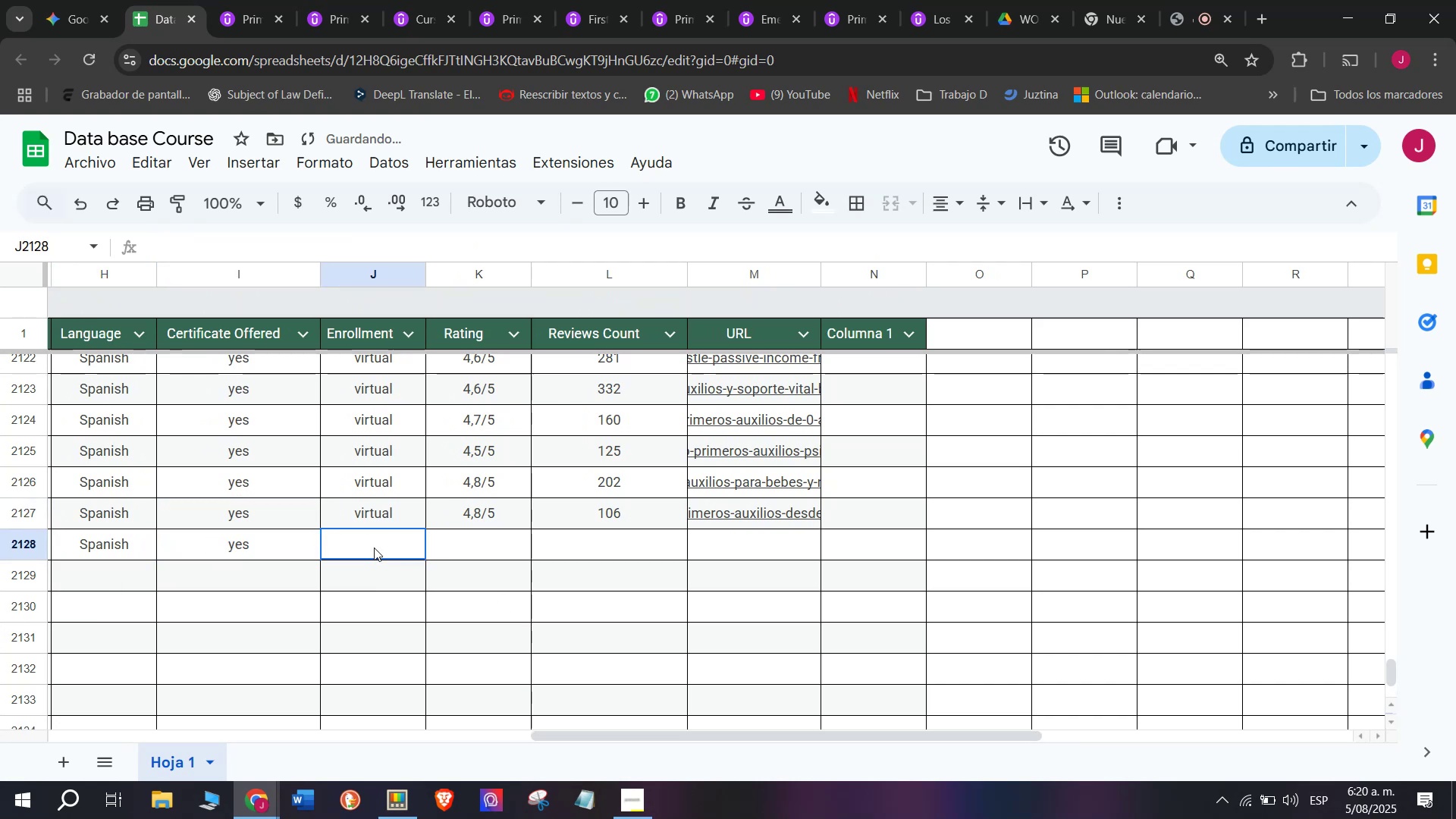 
key(Z)
 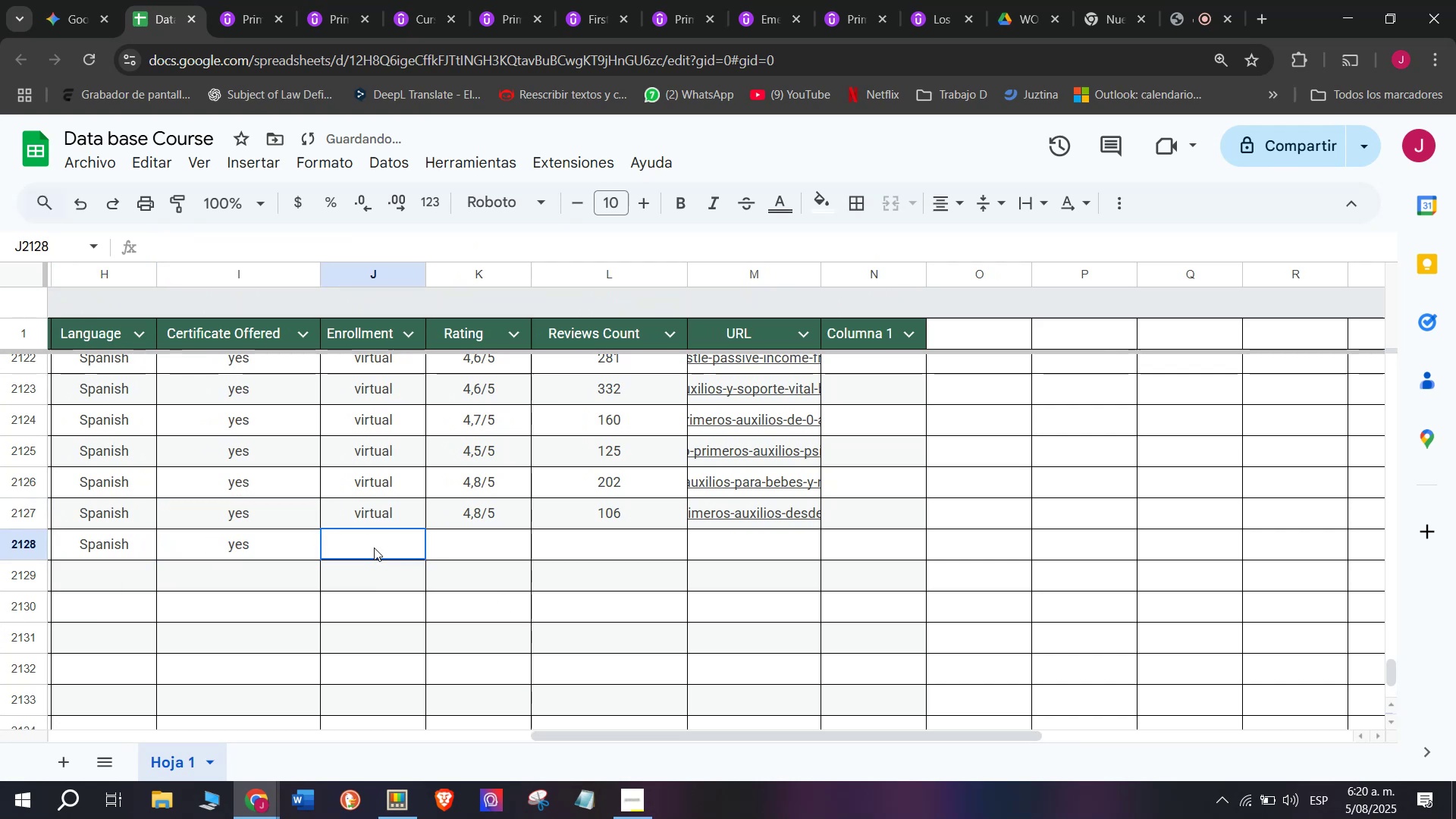 
key(Control+V)
 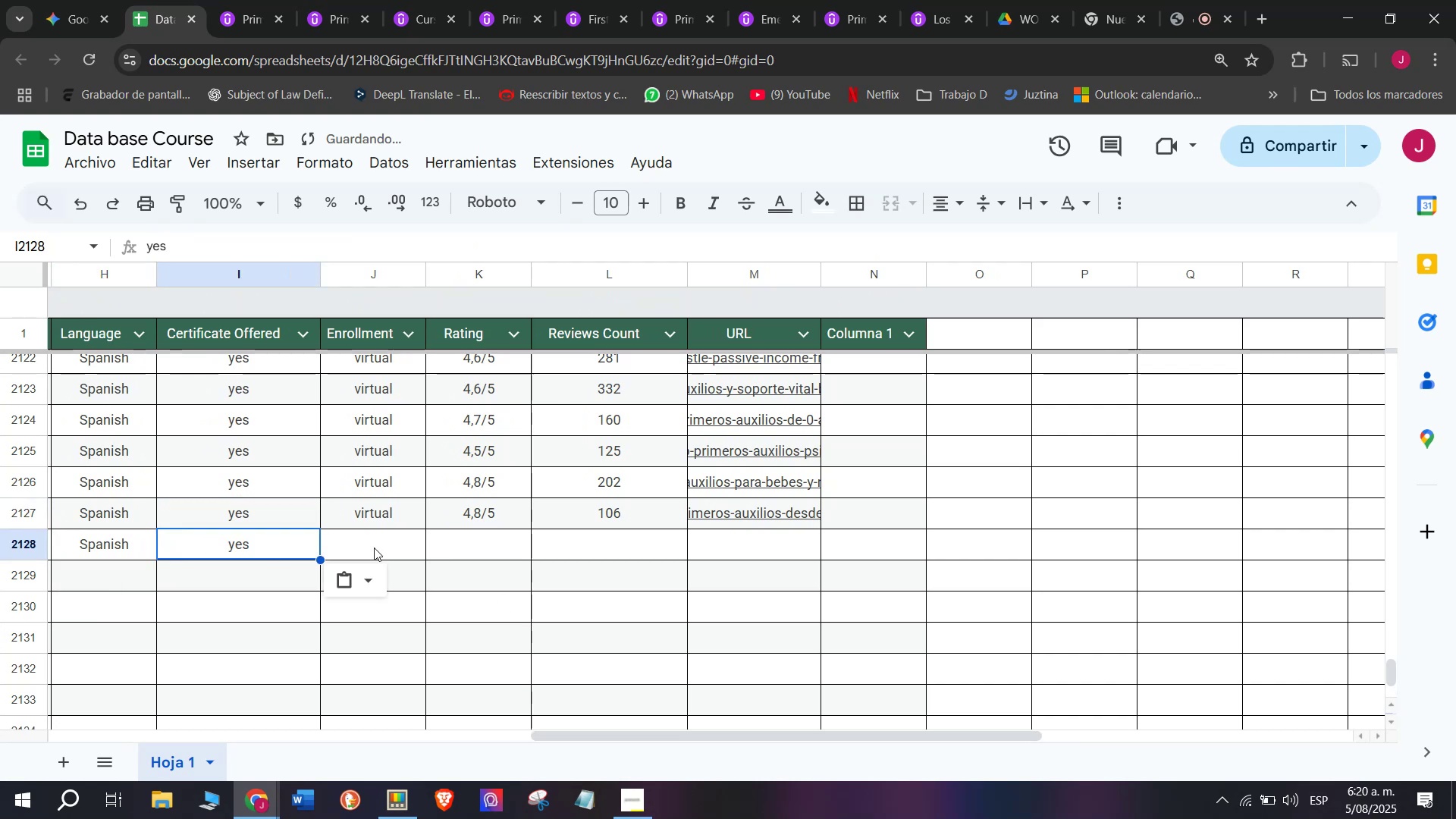 
triple_click([374, 548])
 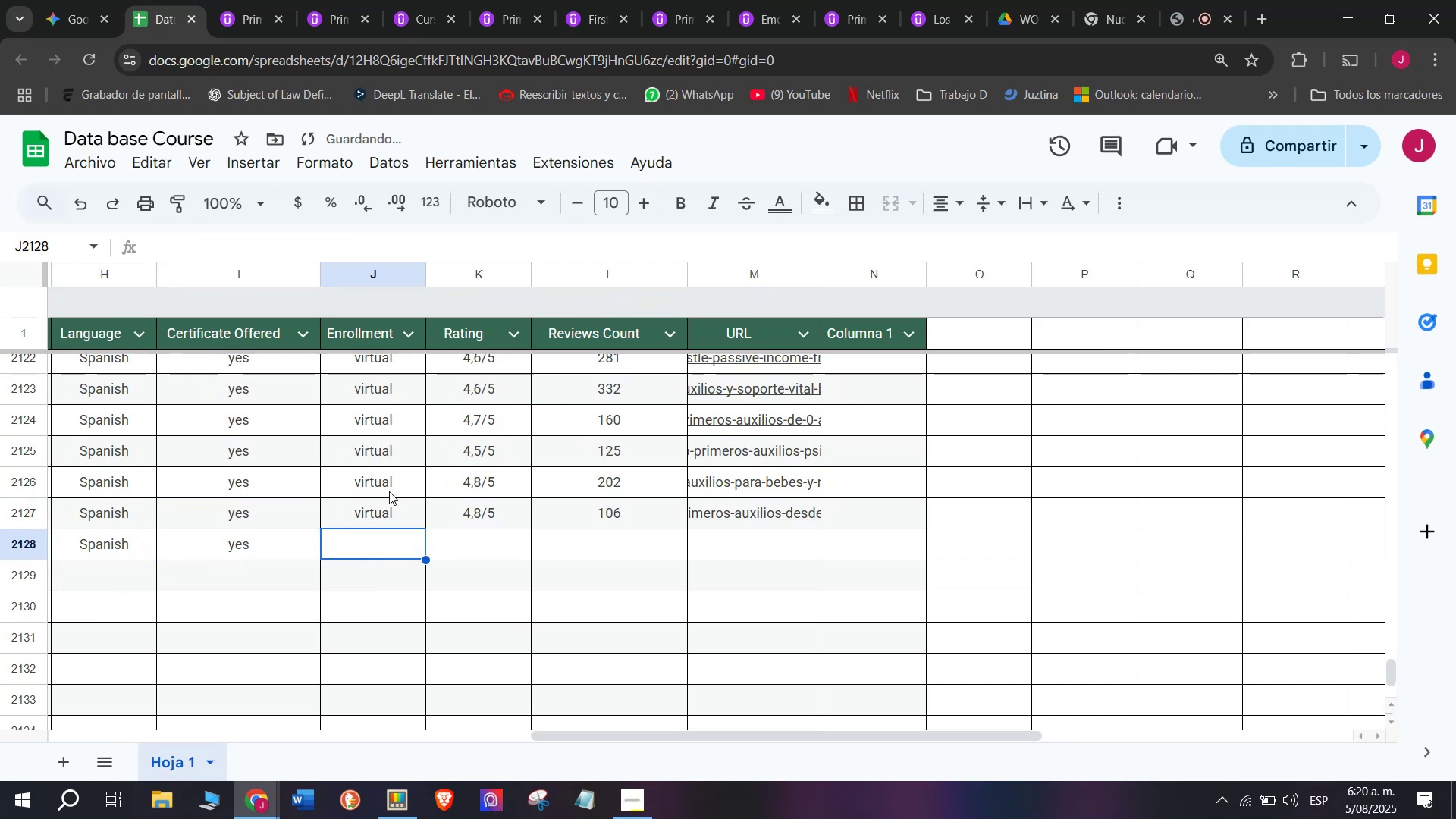 
key(Control+ControlLeft)
 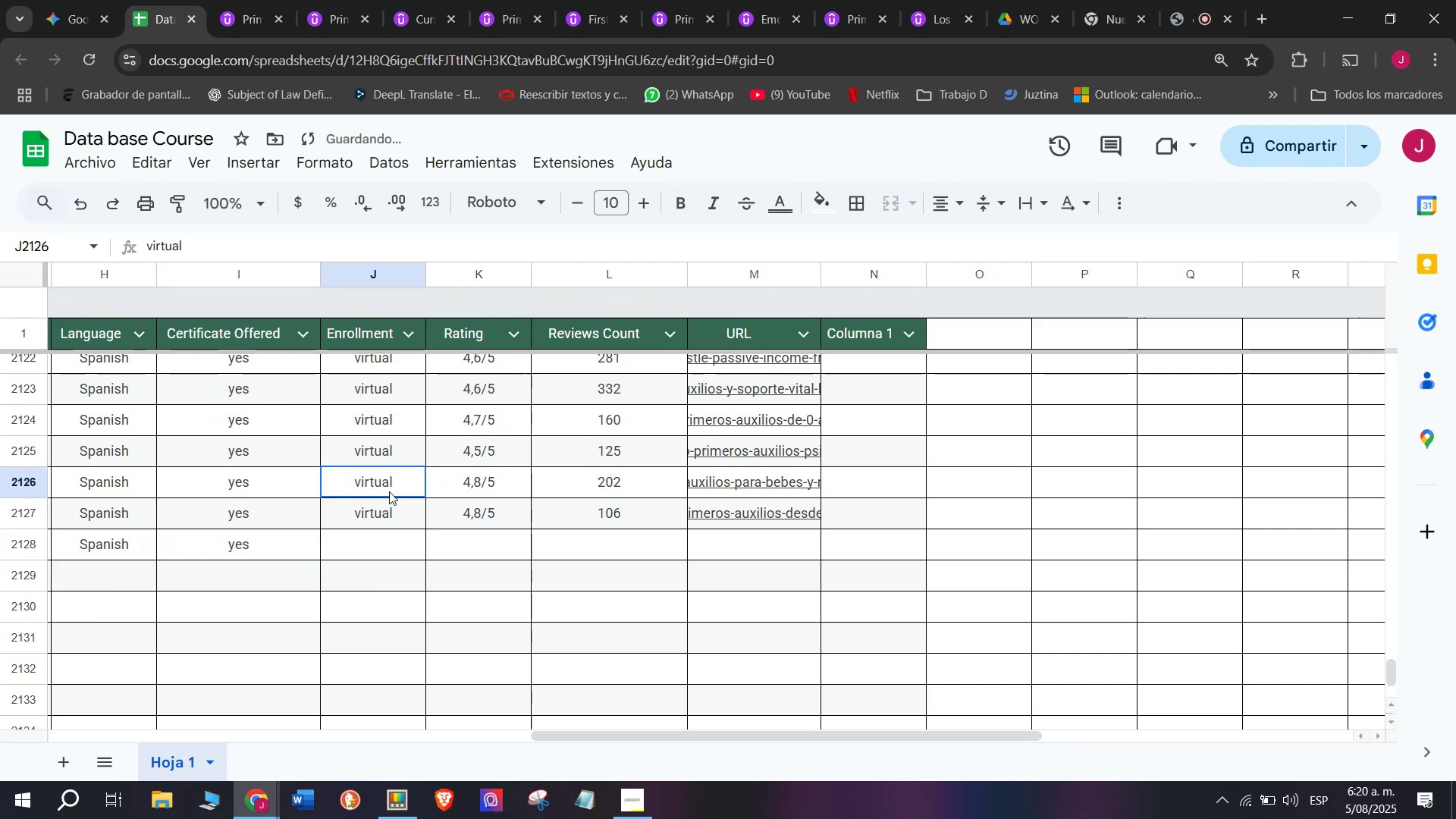 
key(Break)
 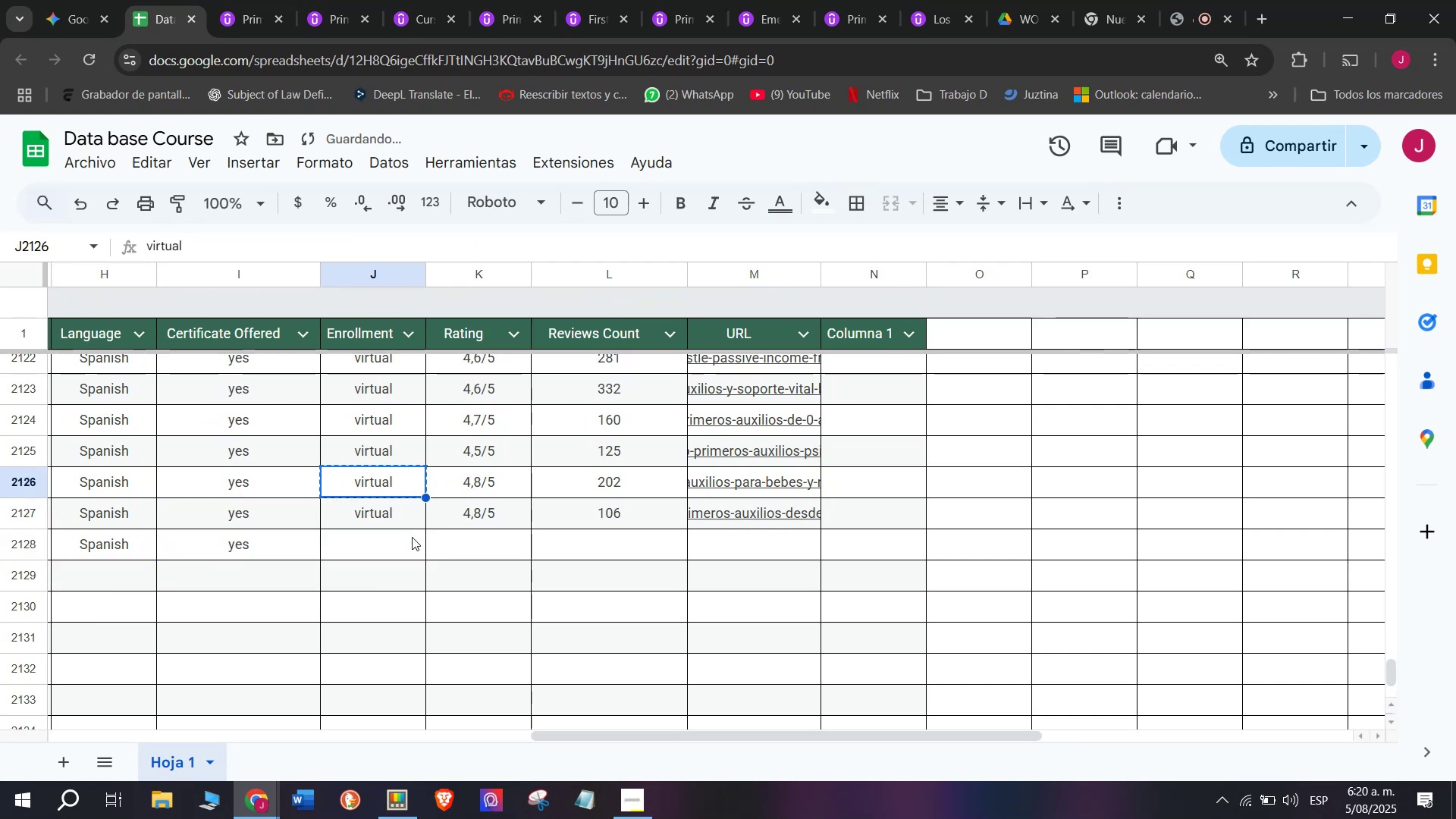 
key(Control+C)
 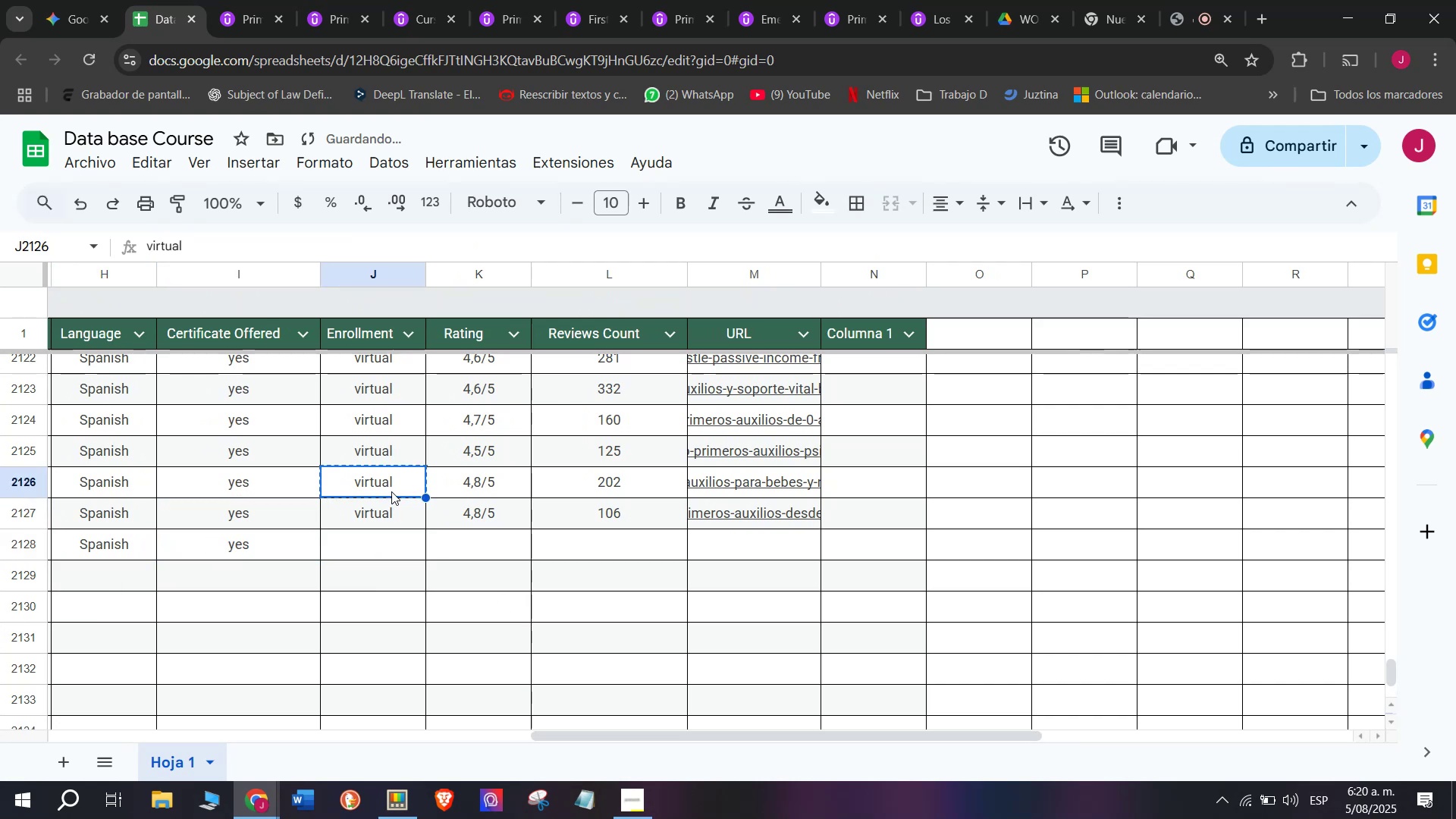 
triple_click([389, 491])
 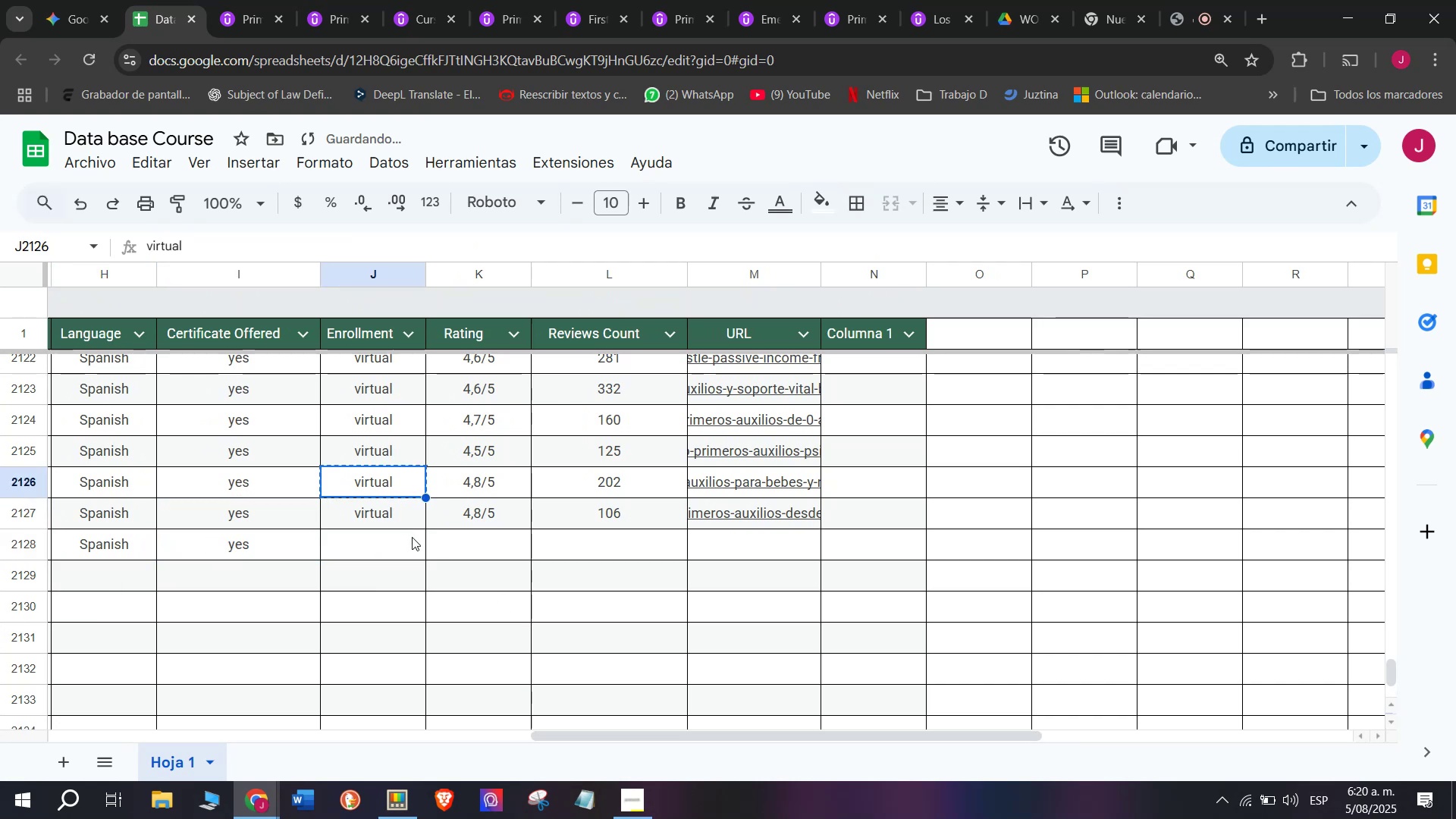 
left_click([412, 537])
 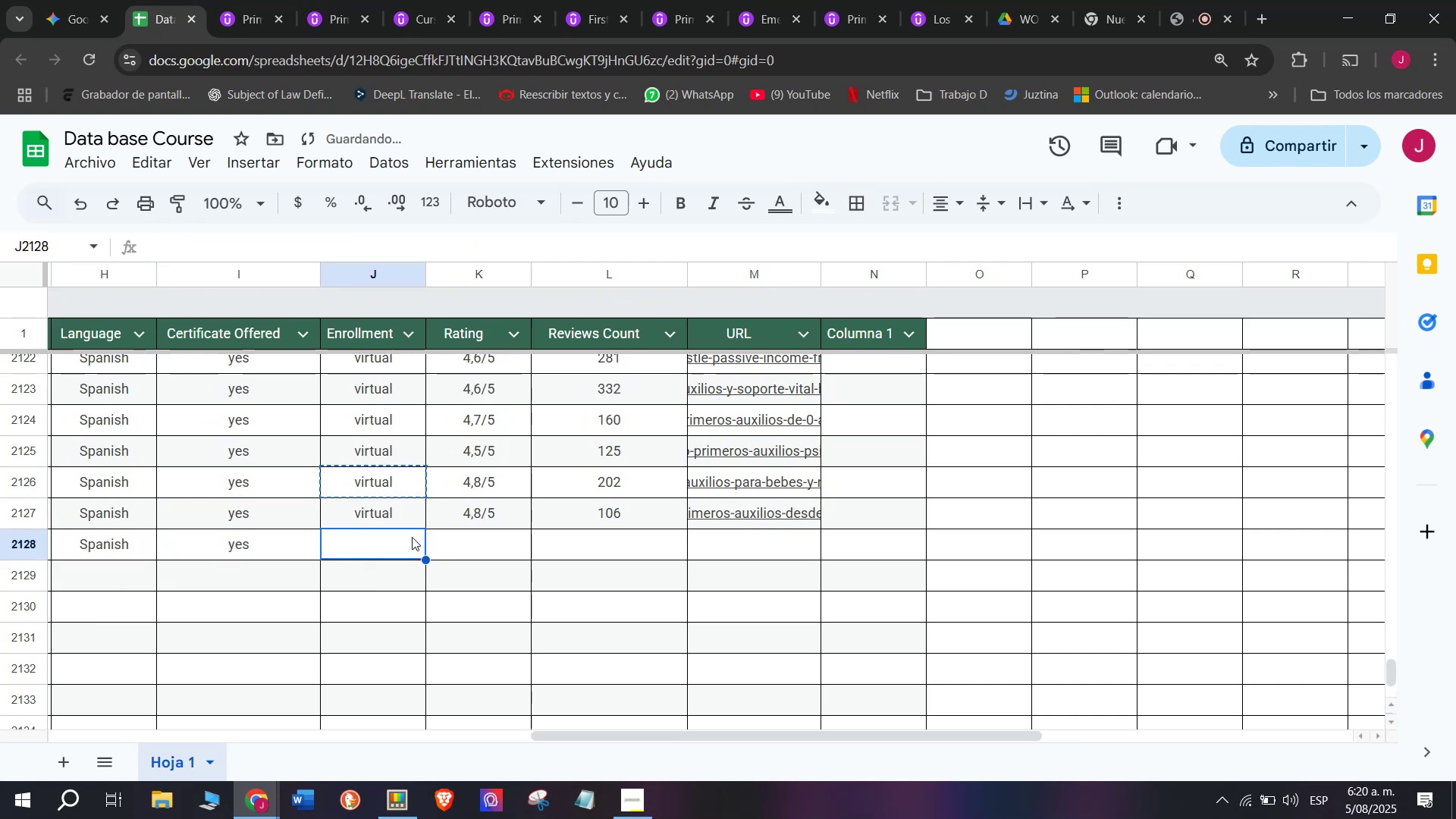 
key(Control+ControlLeft)
 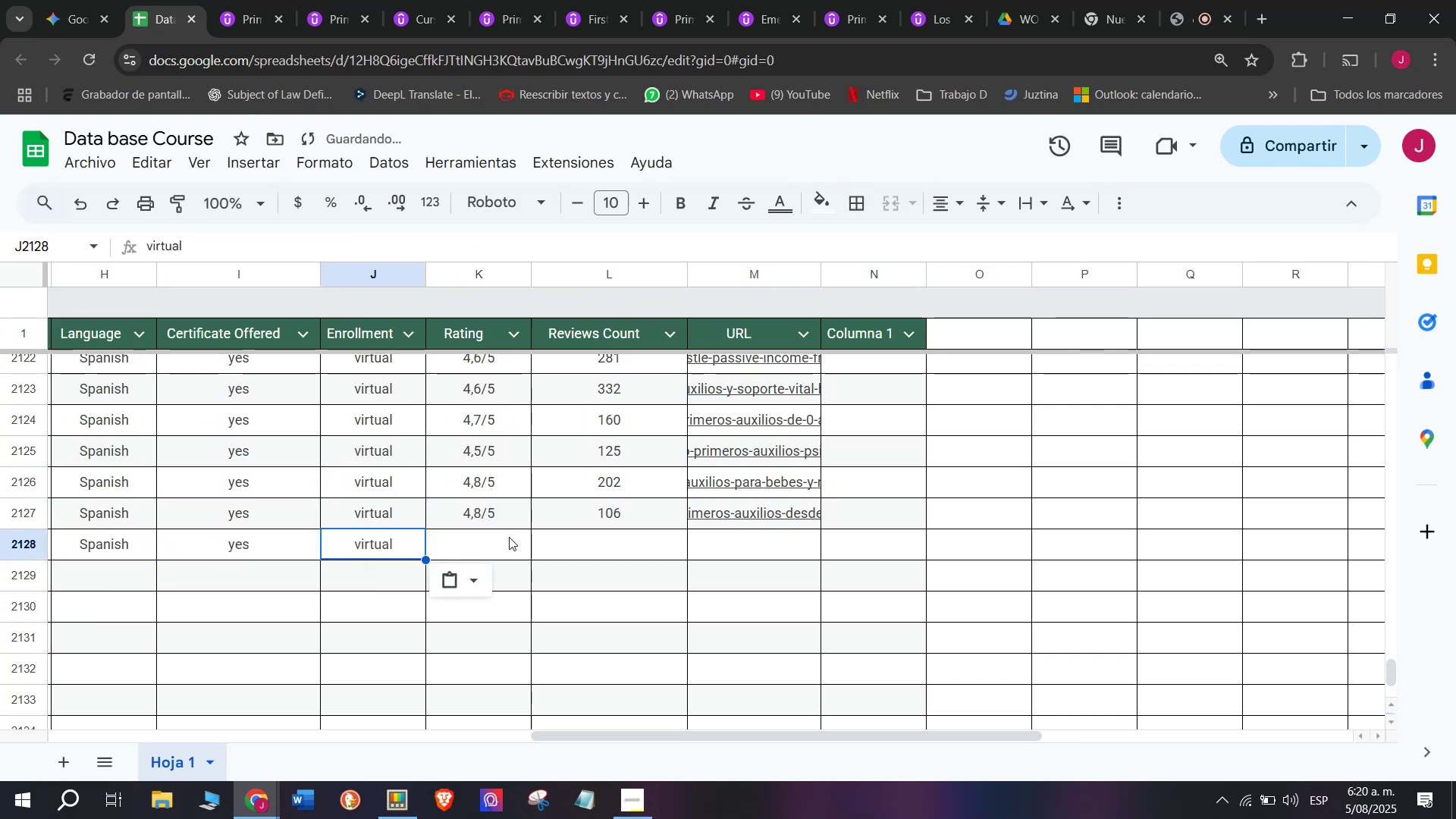 
key(Z)
 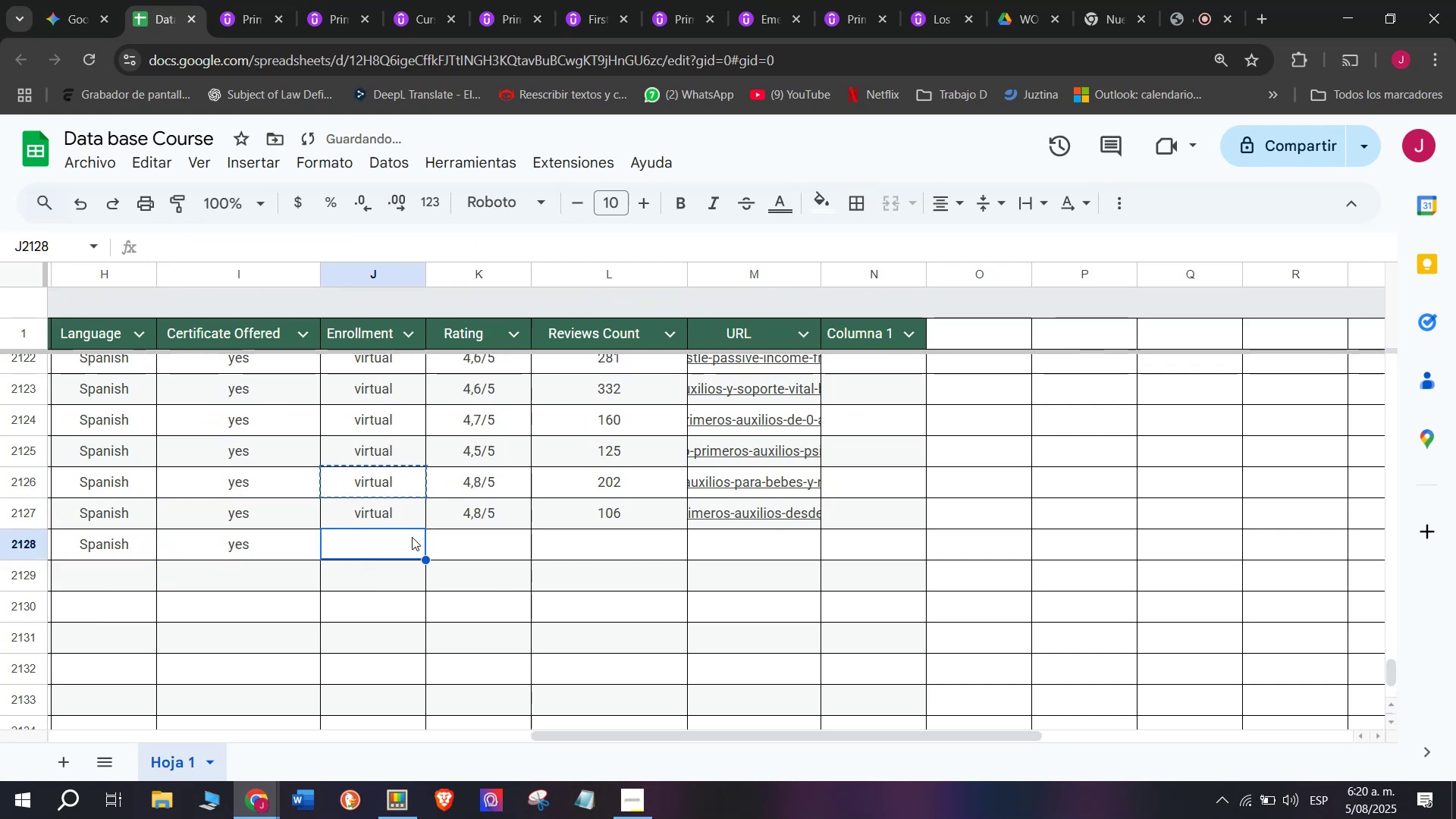 
key(Control+V)
 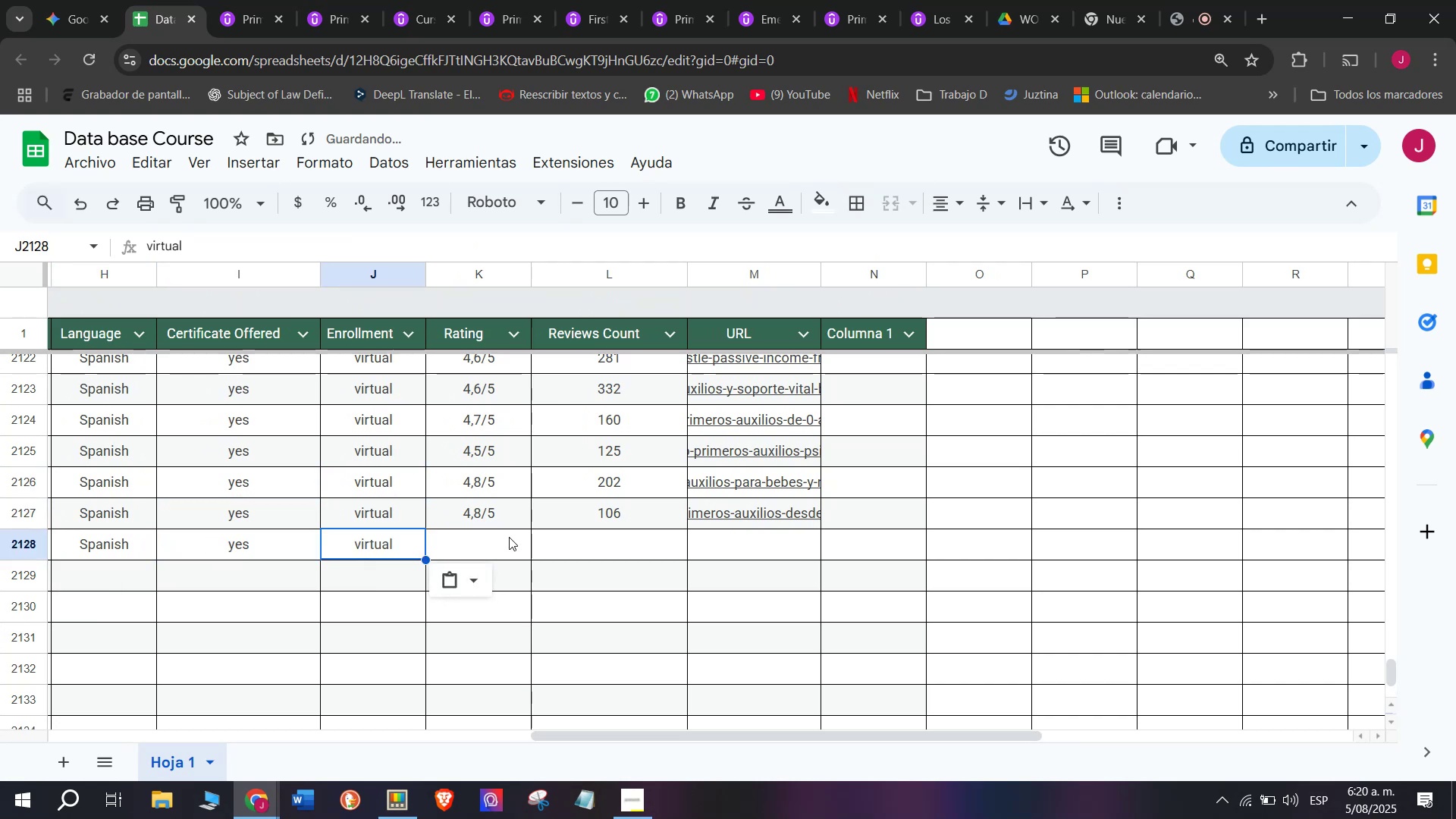 
left_click([509, 537])
 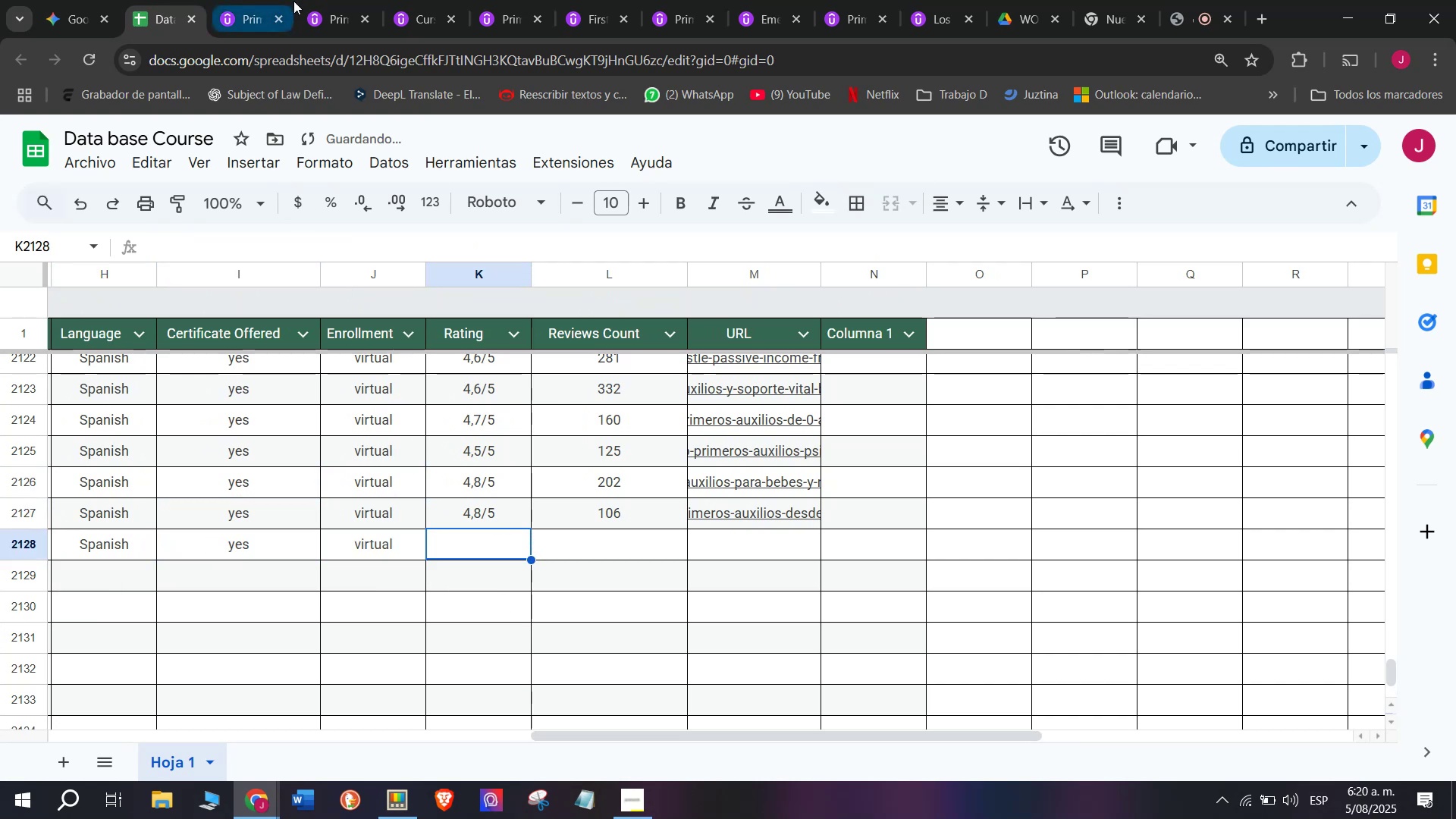 
left_click([257, 0])
 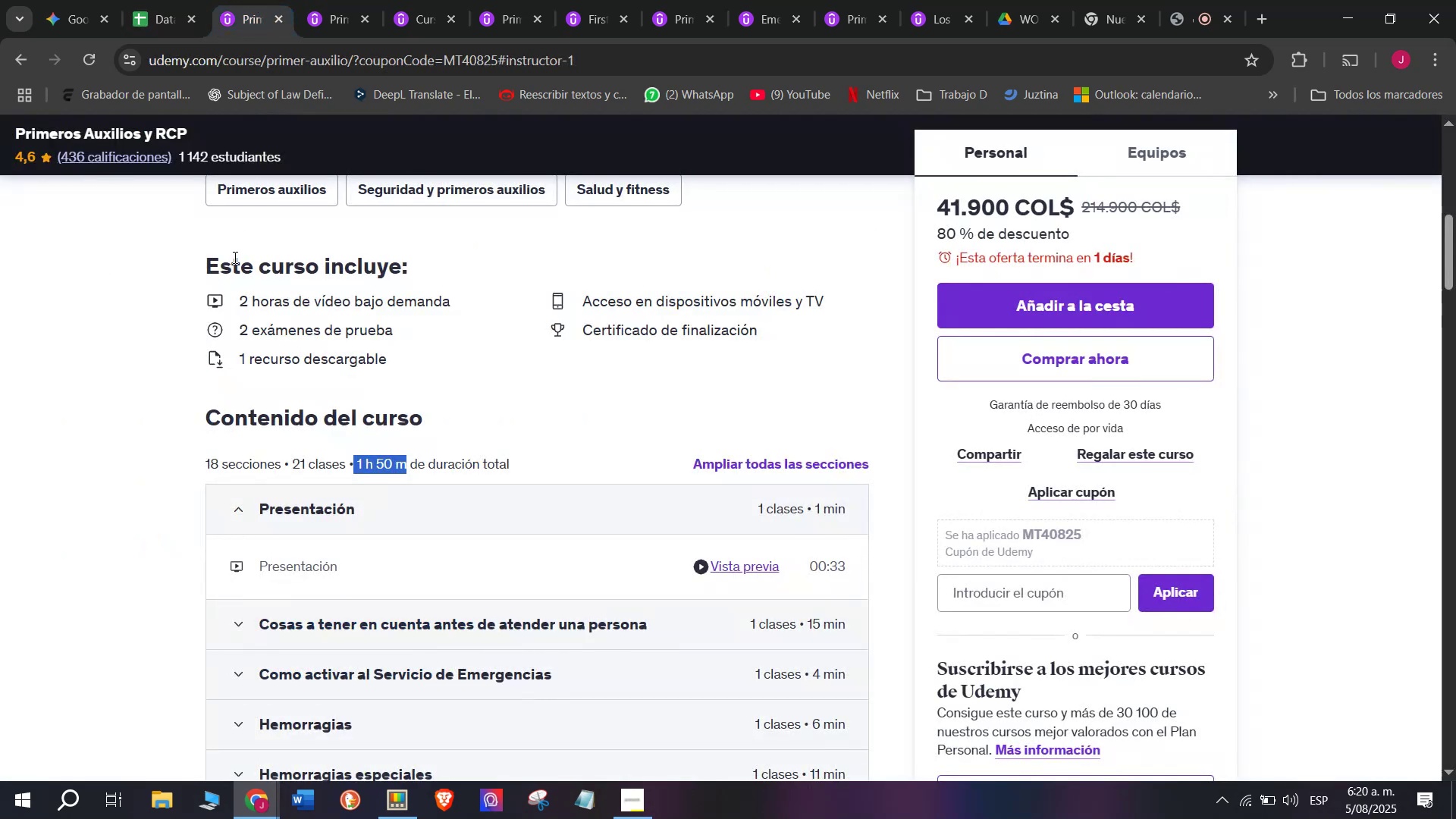 
scroll: coordinate [336, 460], scroll_direction: up, amount: 5.0
 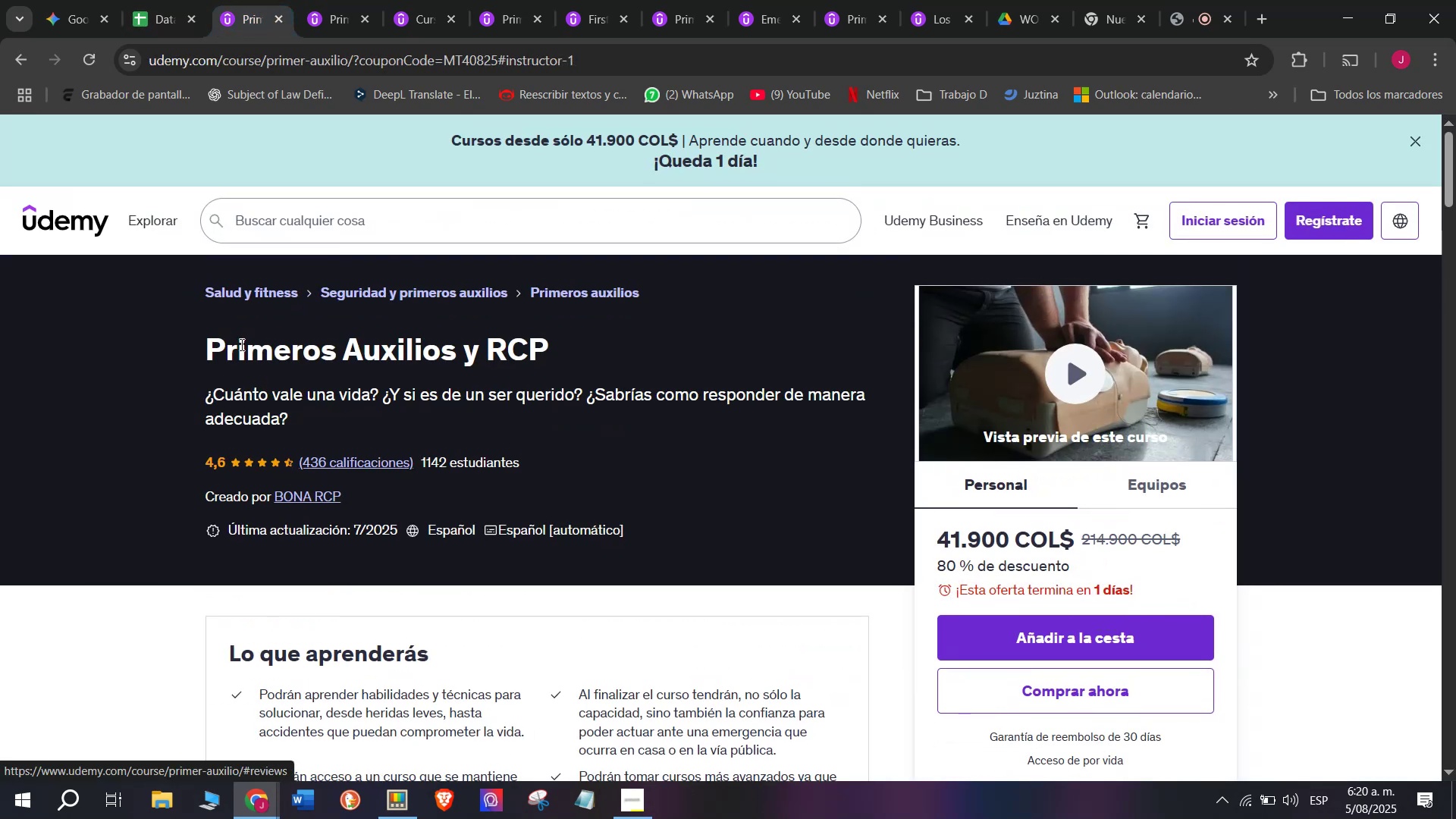 
left_click([154, 0])
 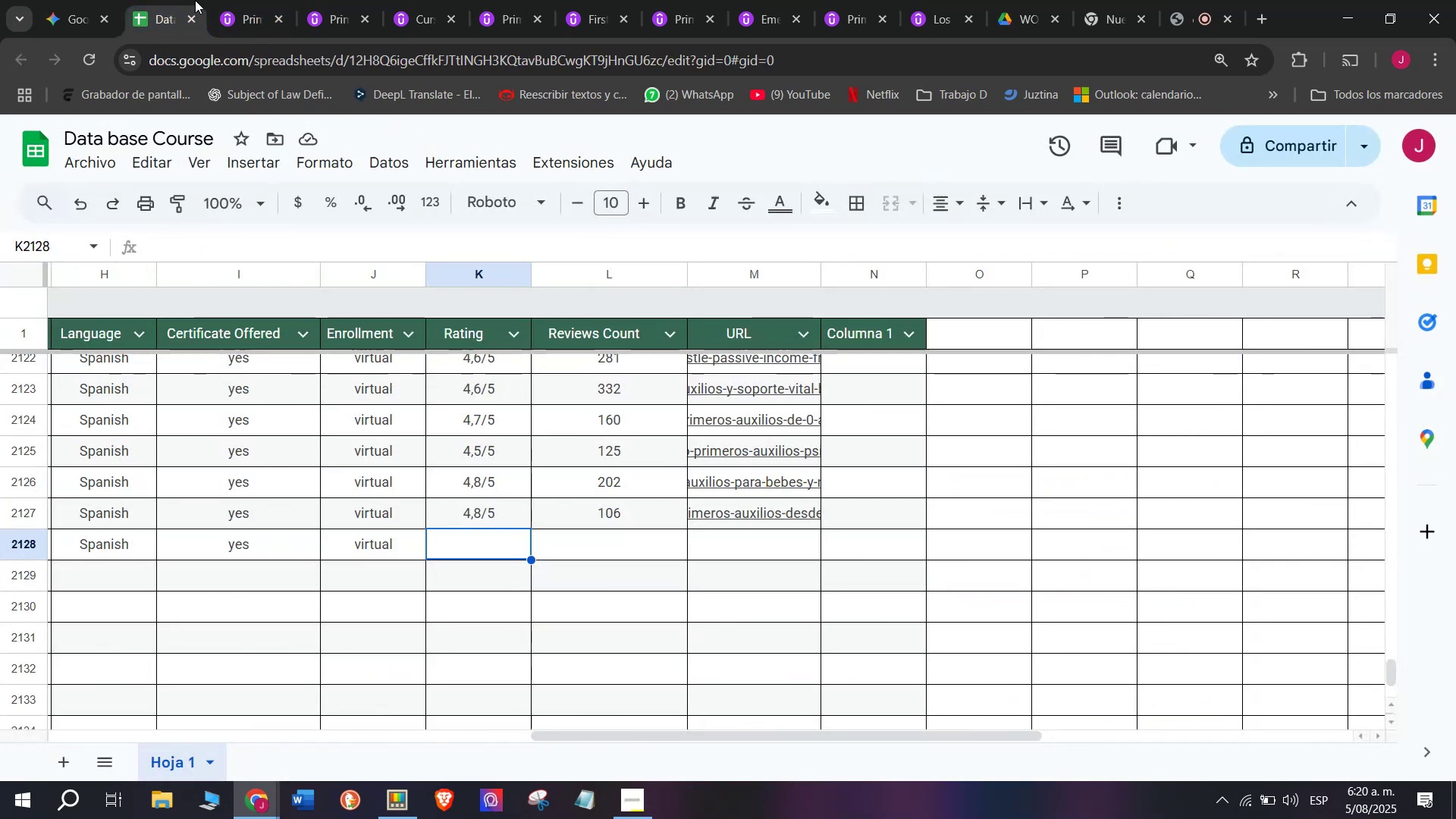 
left_click([250, 0])
 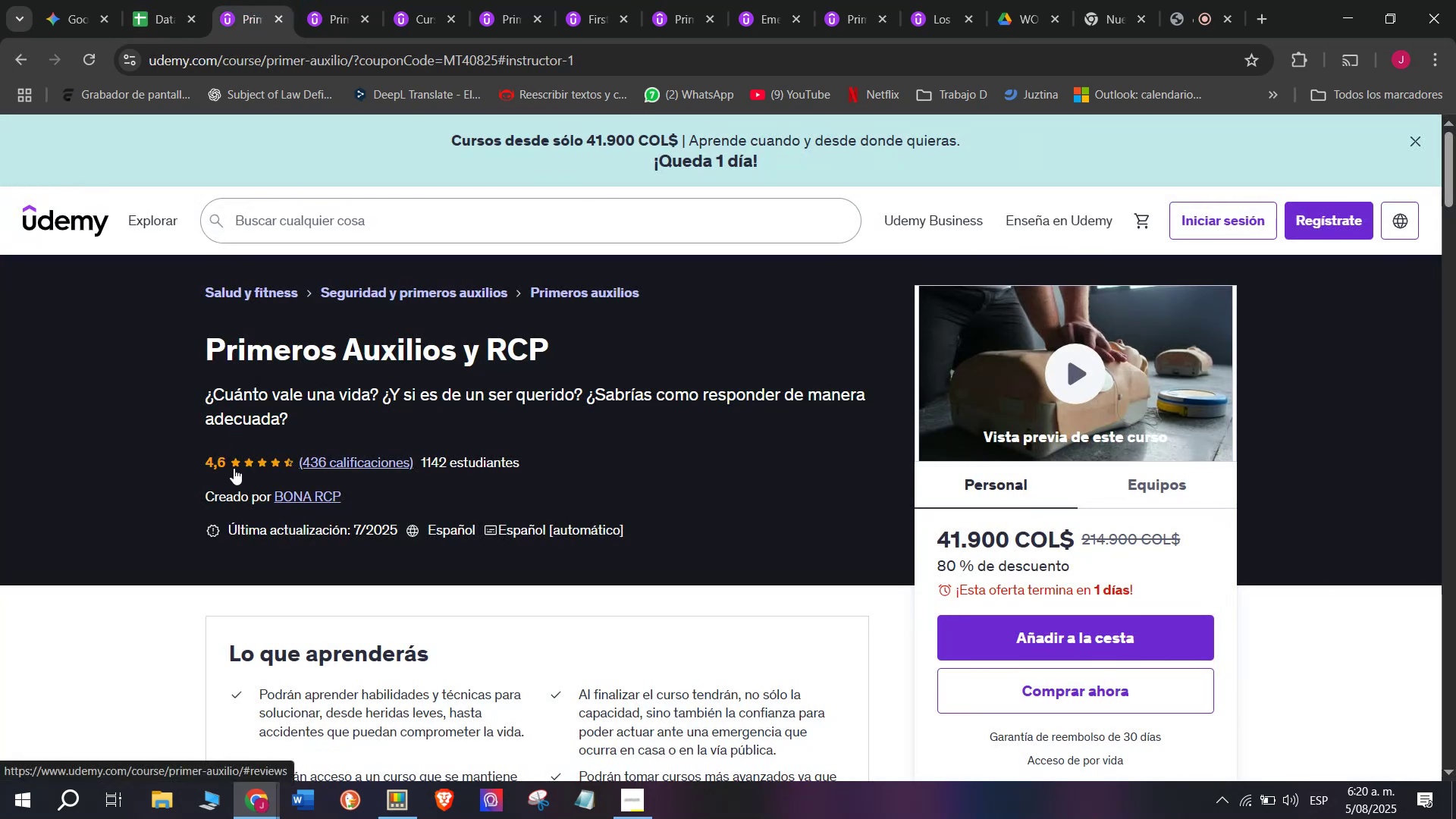 
left_click([172, 0])
 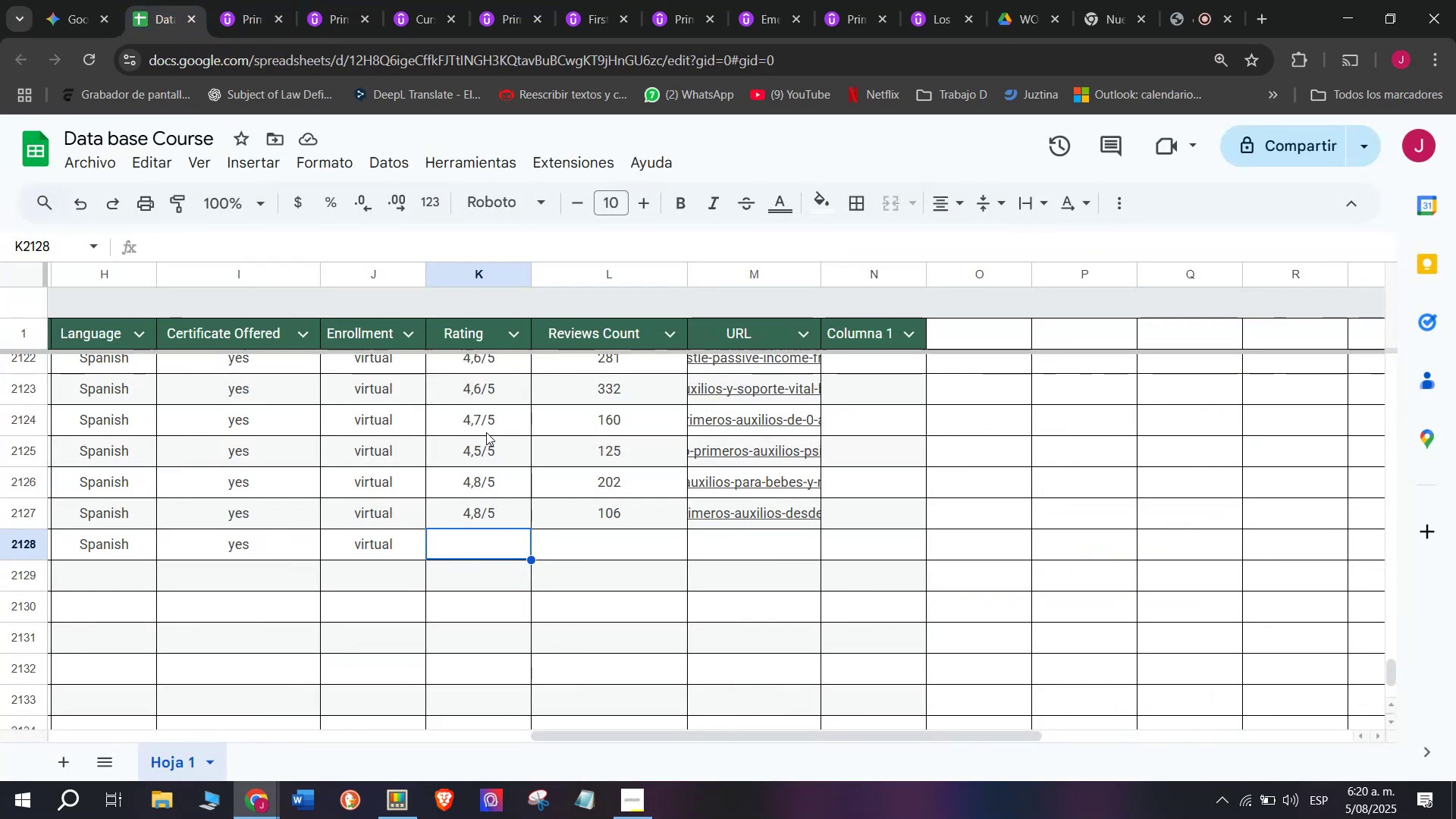 
key(Control+ControlLeft)
 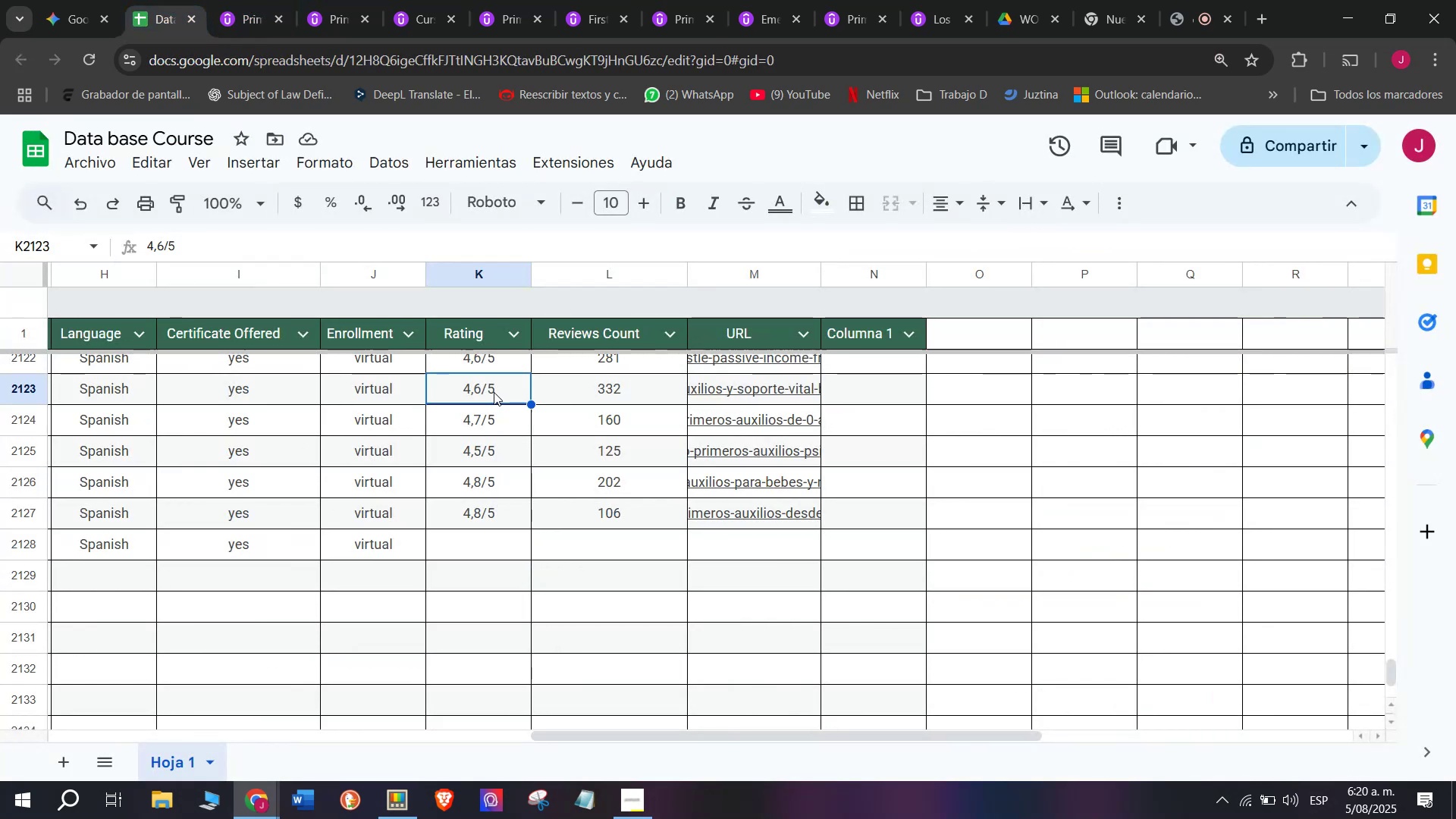 
key(Break)
 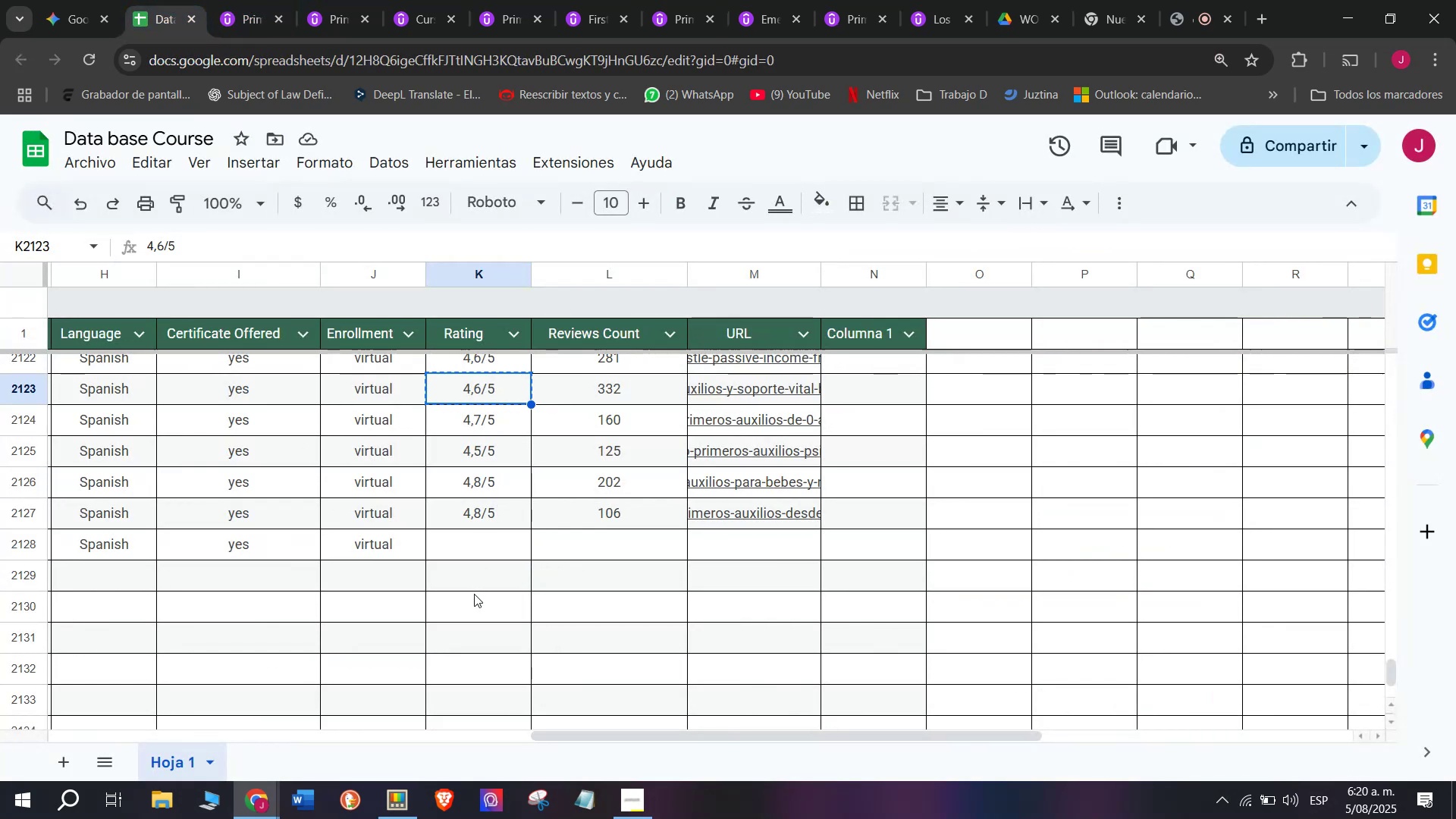 
key(Control+C)
 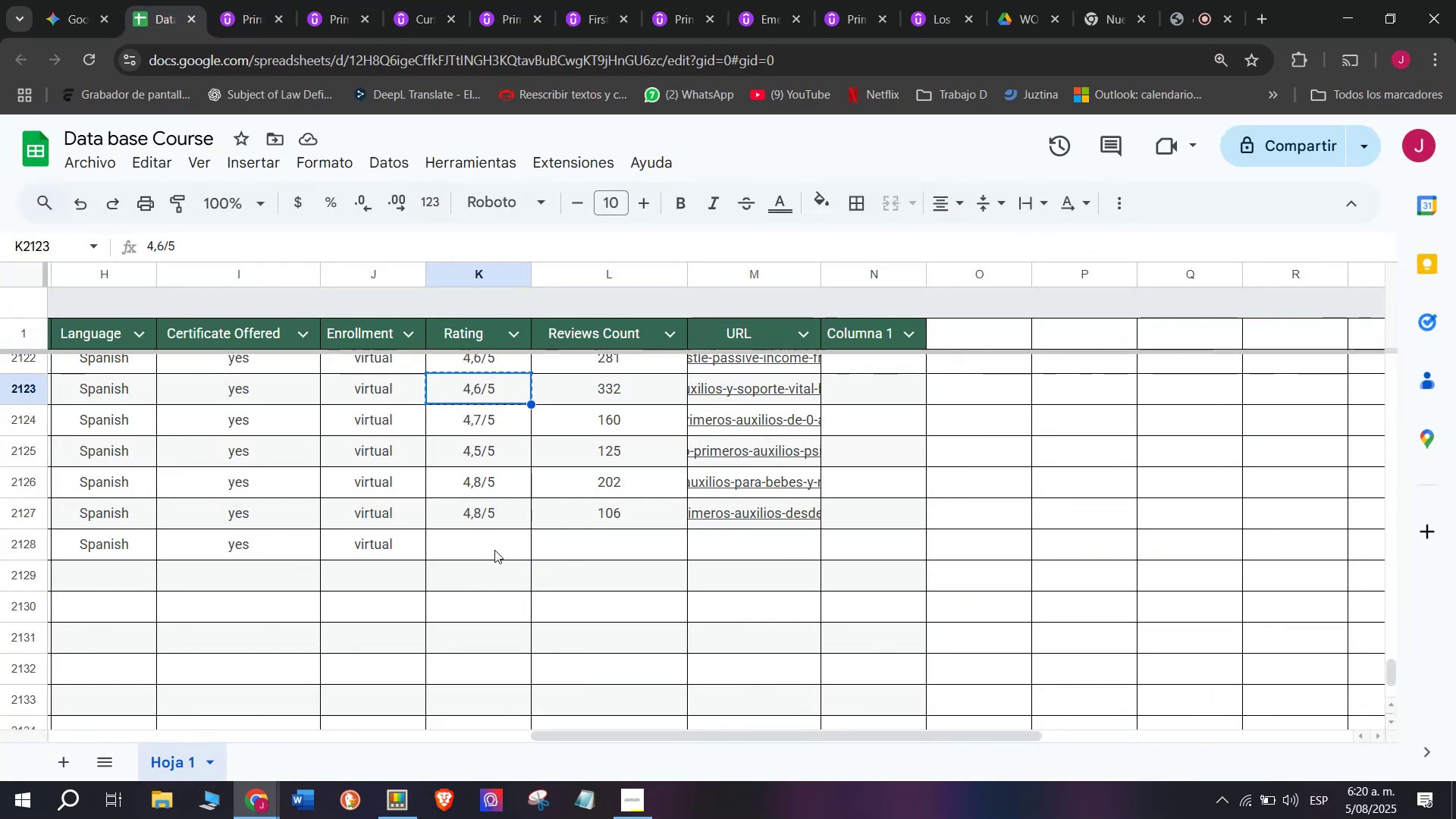 
key(Z)
 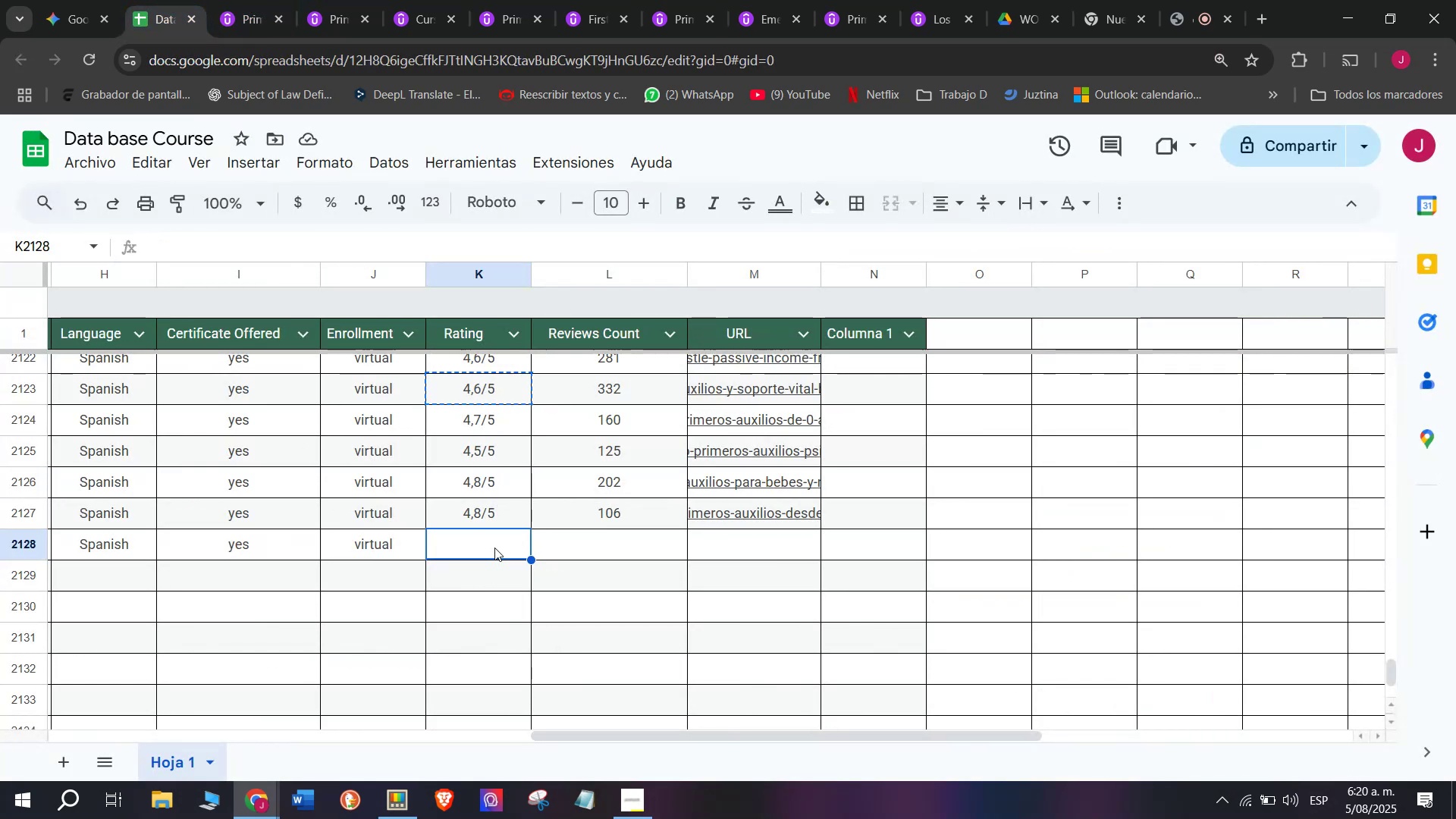 
key(Control+ControlLeft)
 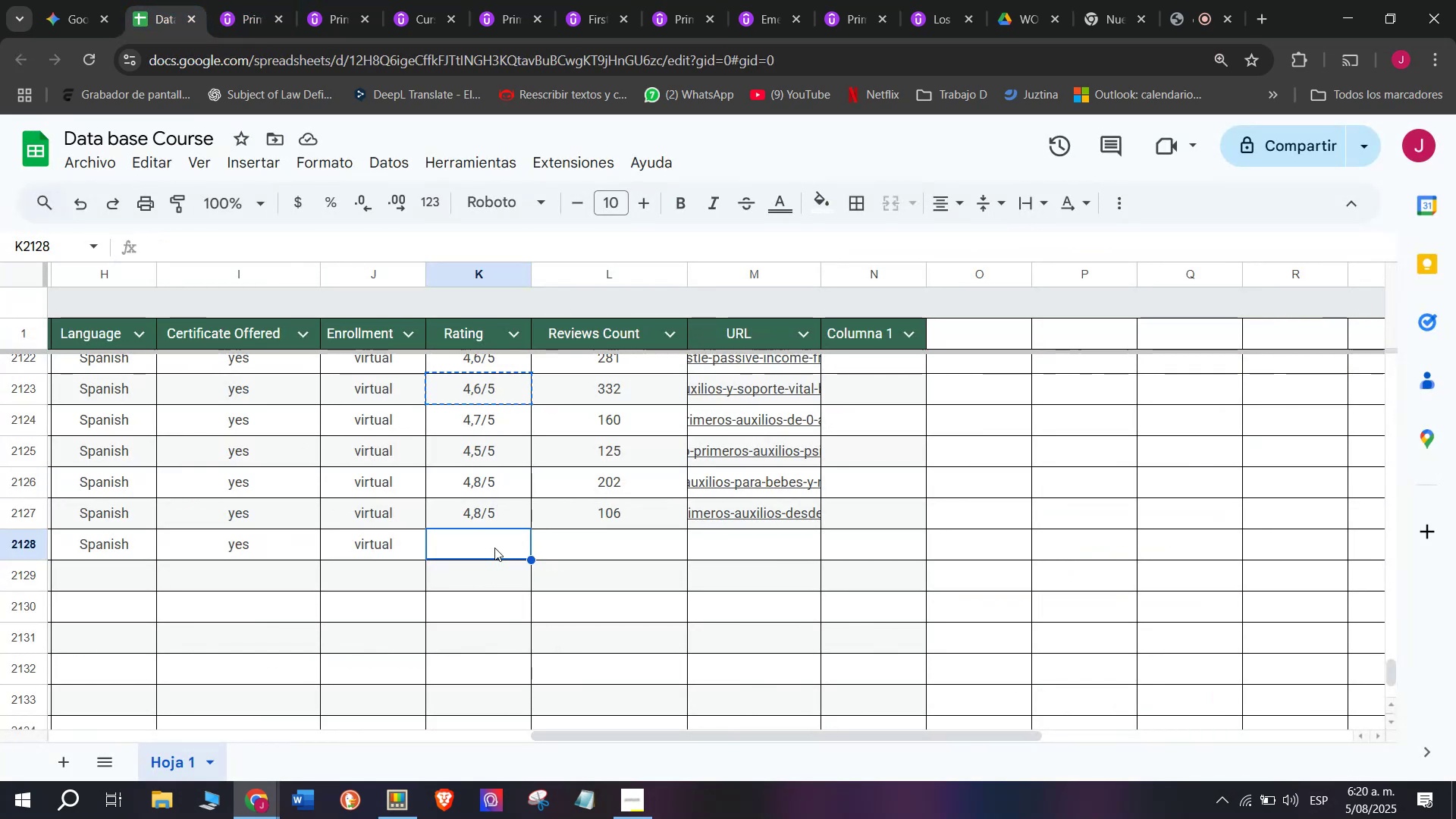 
key(Control+V)
 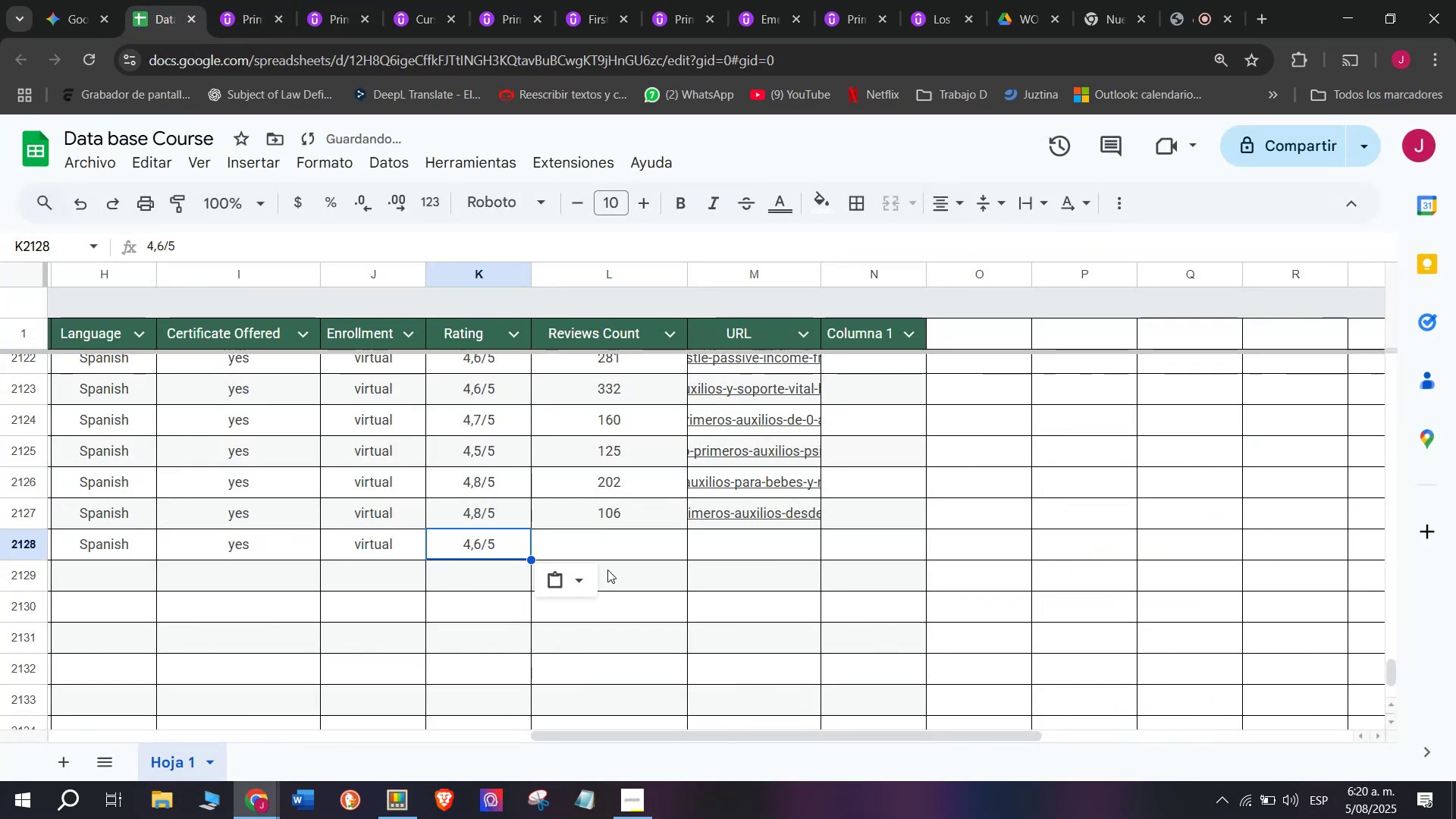 
left_click([626, 554])
 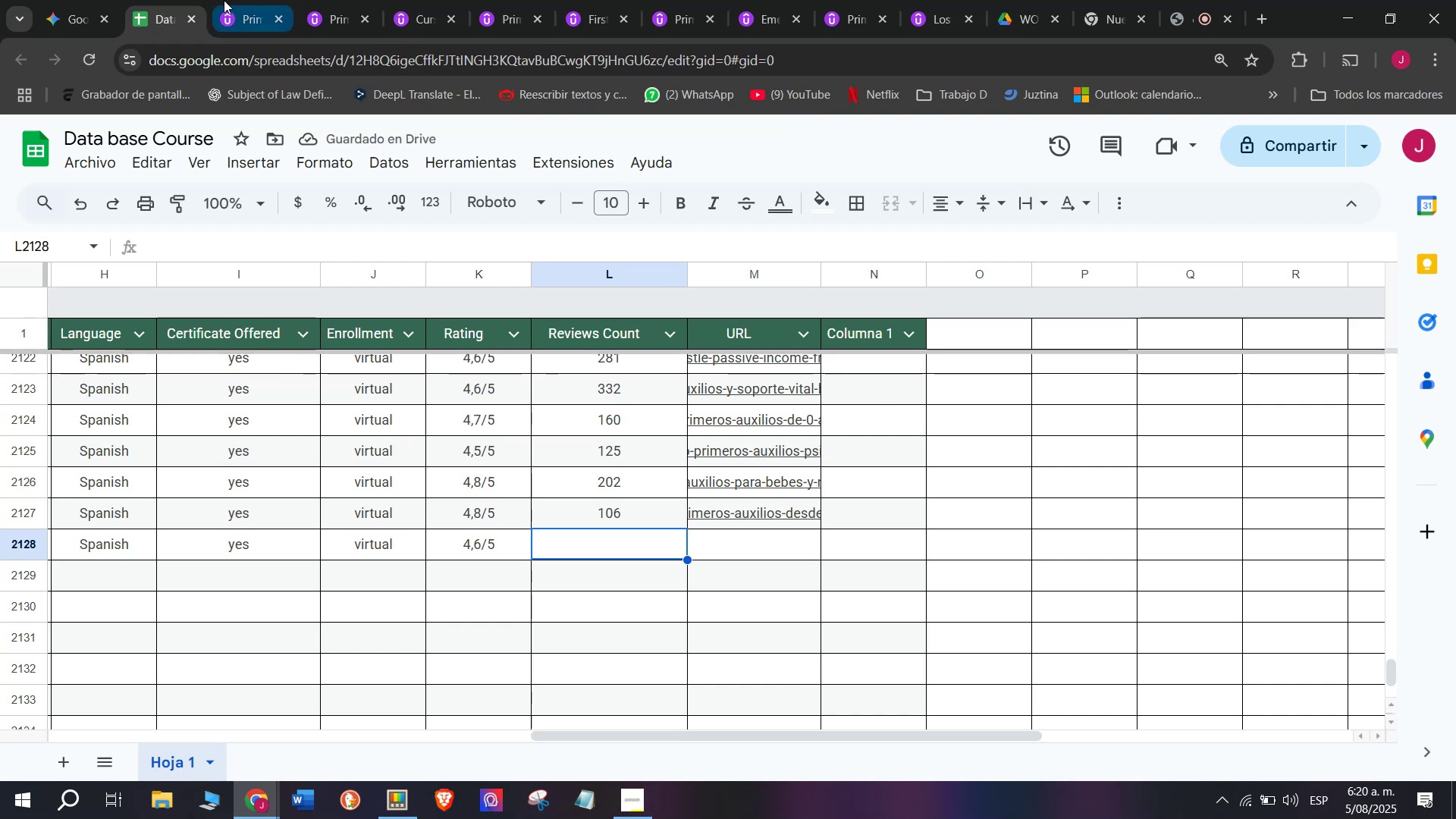 
left_click([241, 0])
 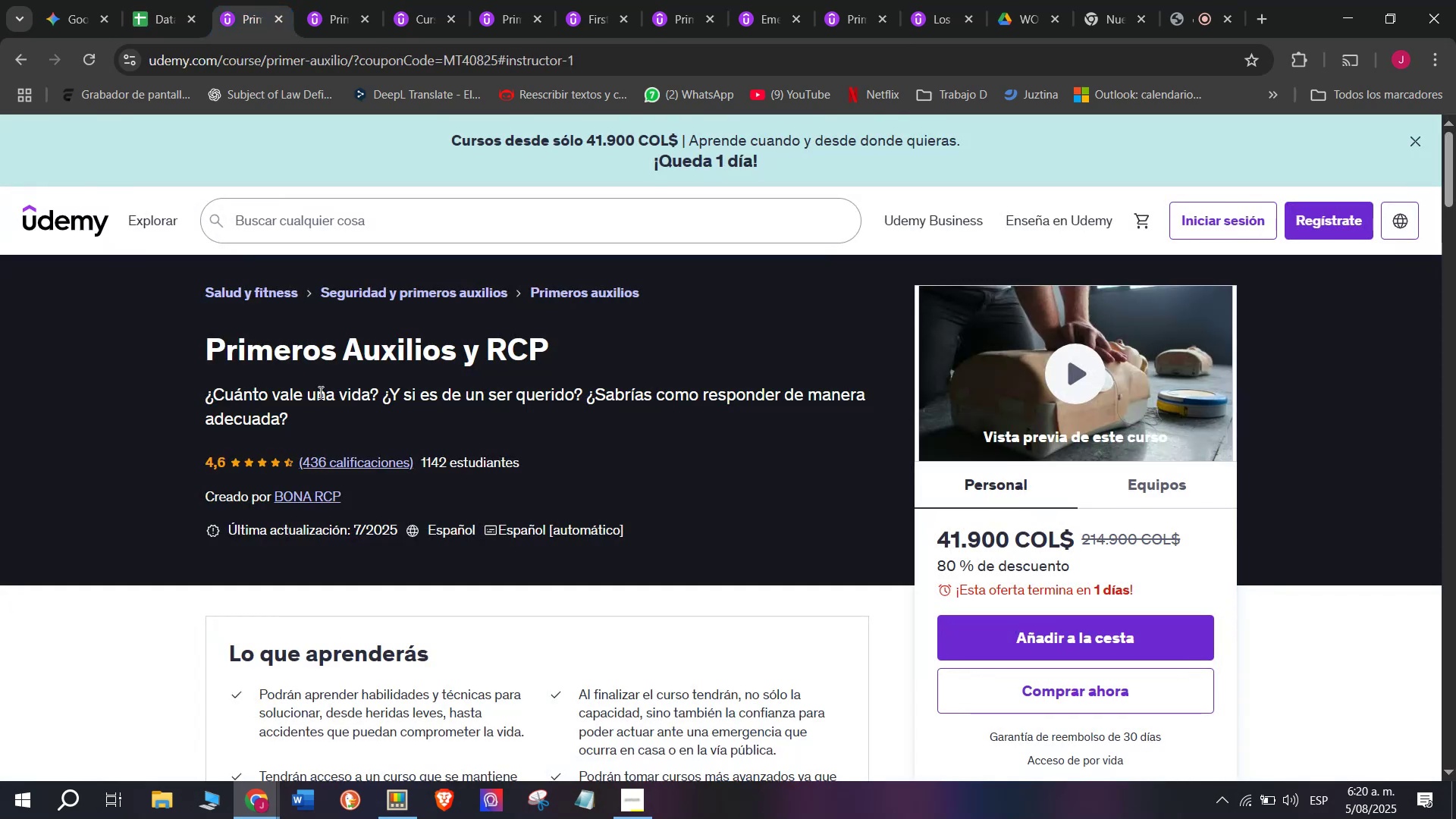 
left_click([167, 0])
 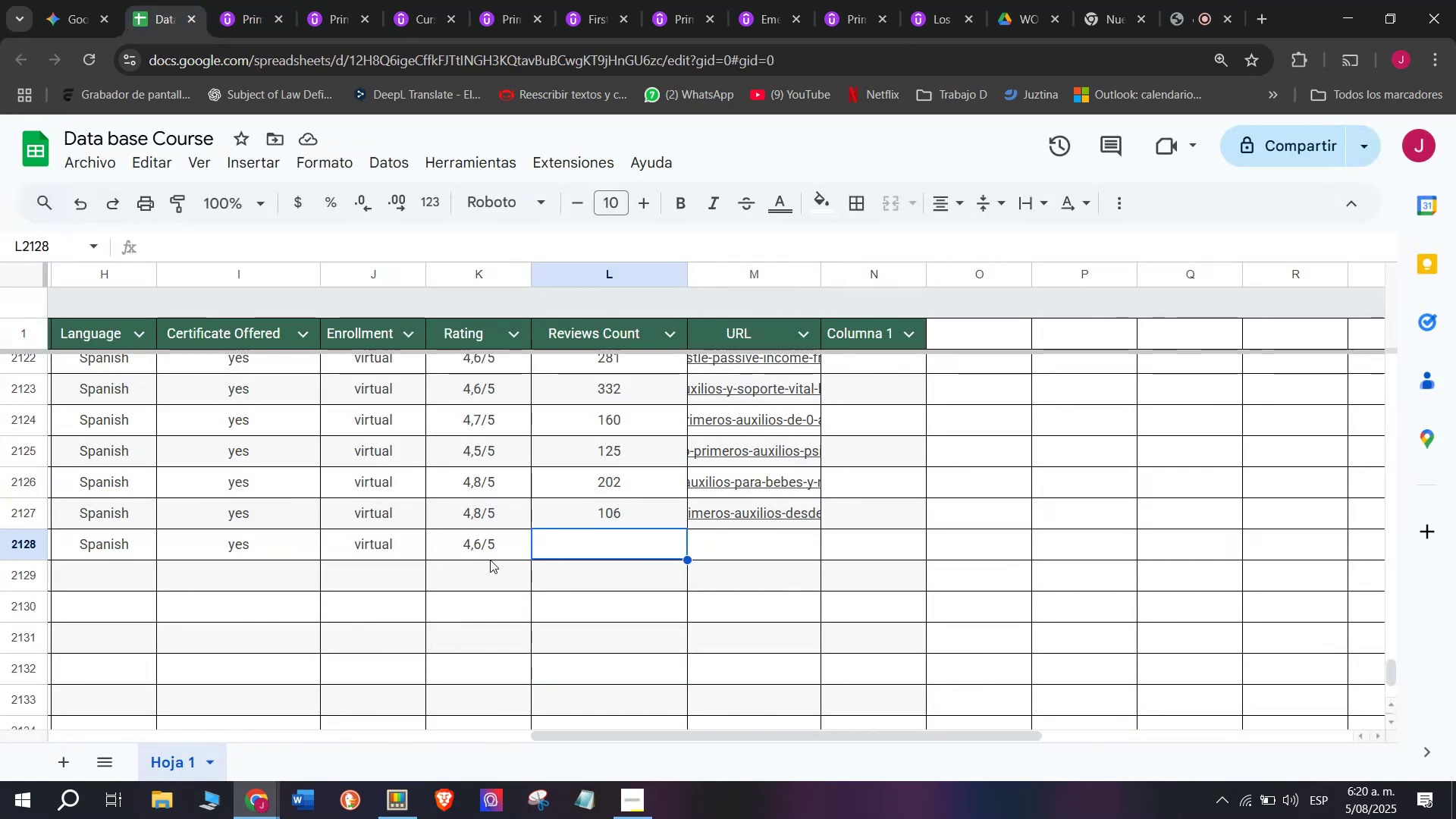 
type(436)
 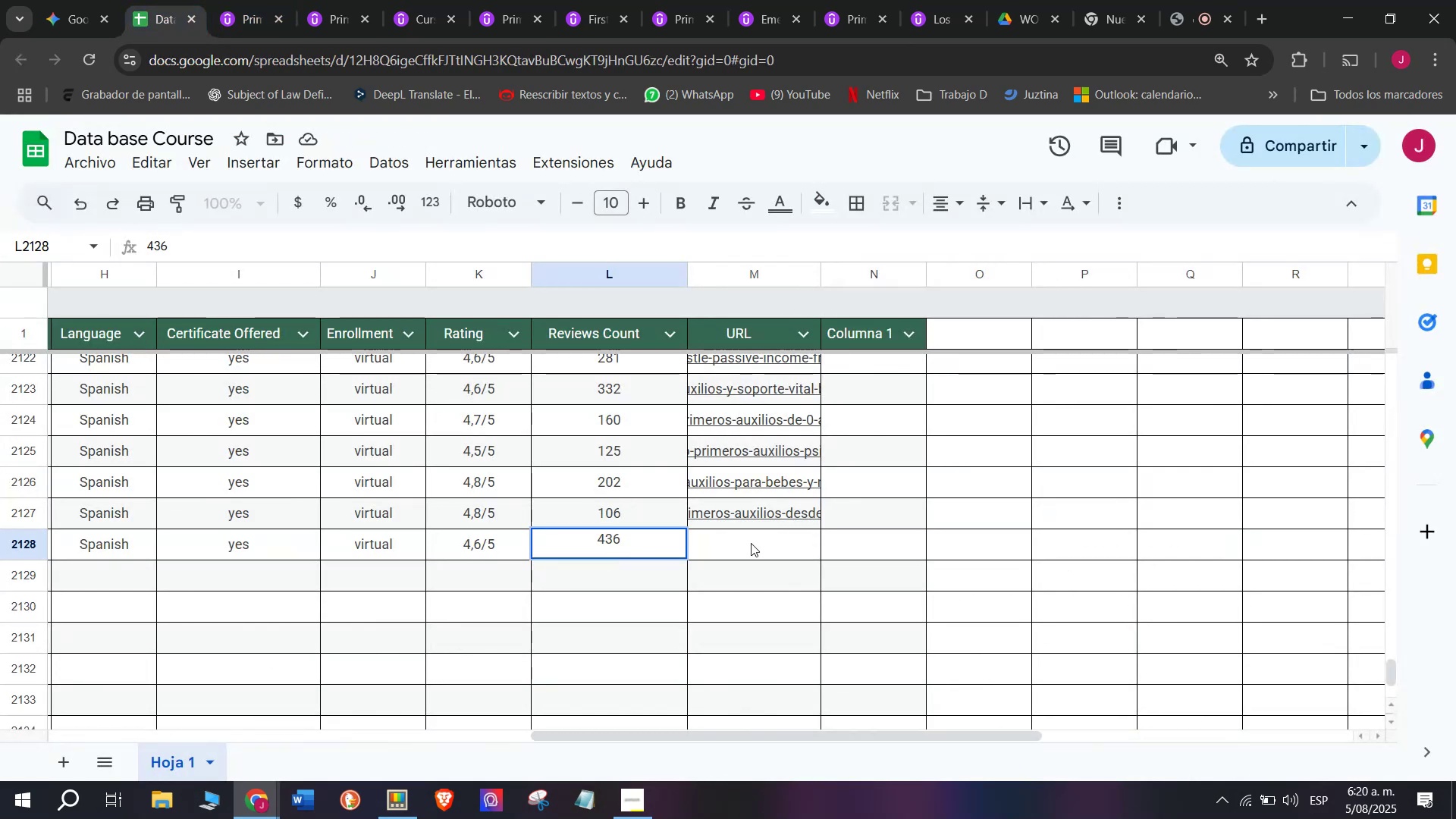 
left_click([770, 547])
 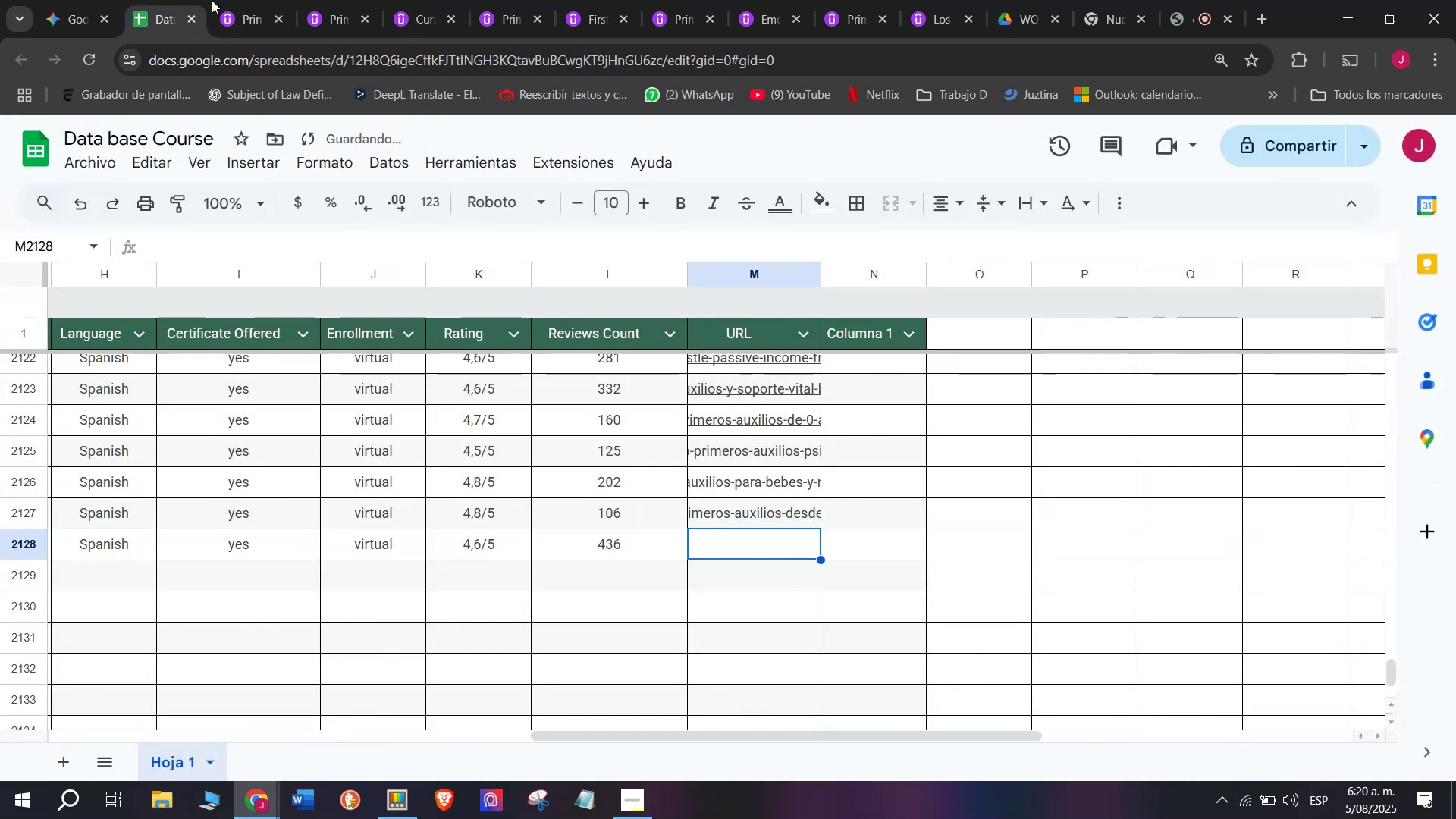 
left_click([229, 0])
 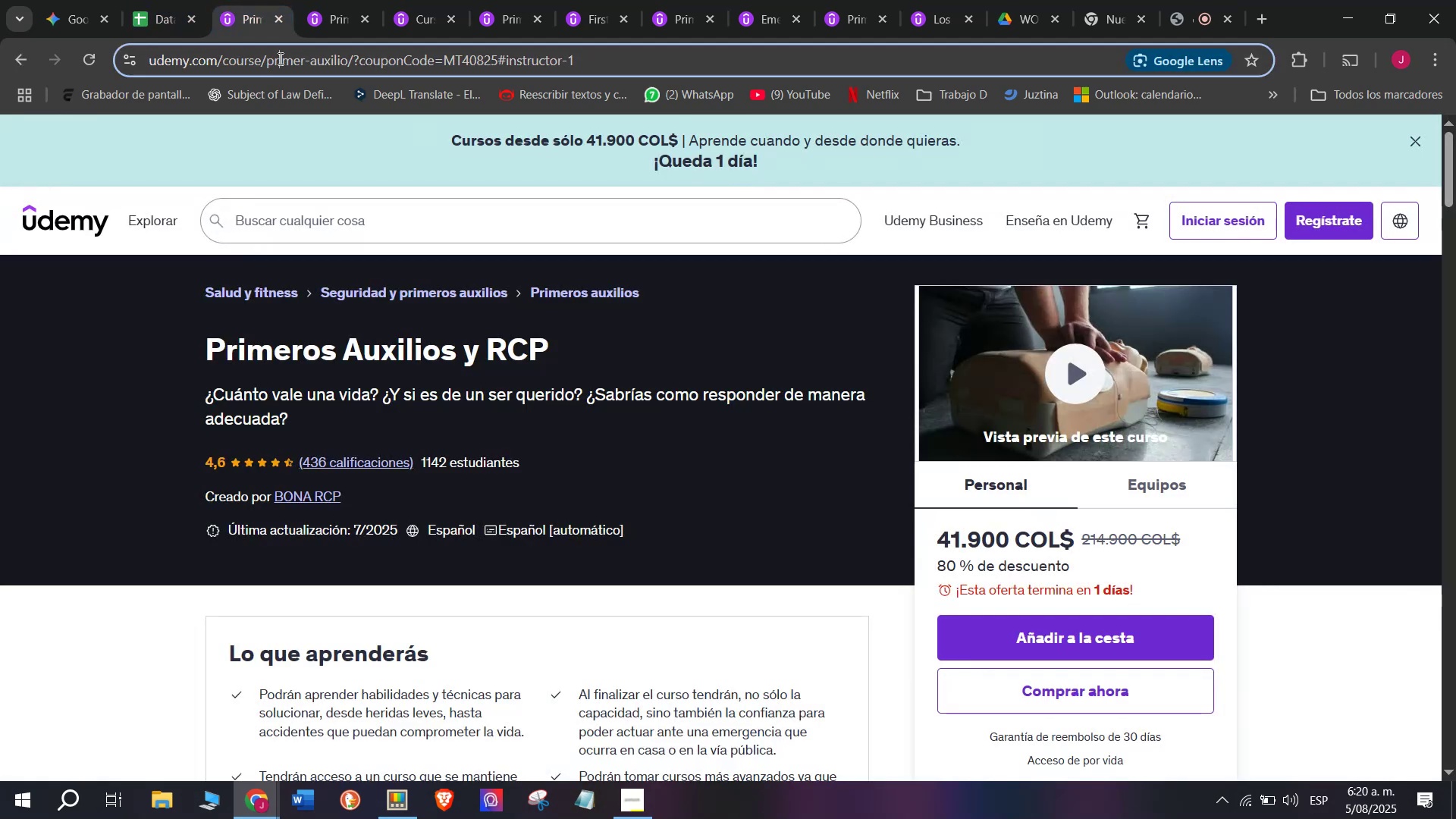 
double_click([279, 58])
 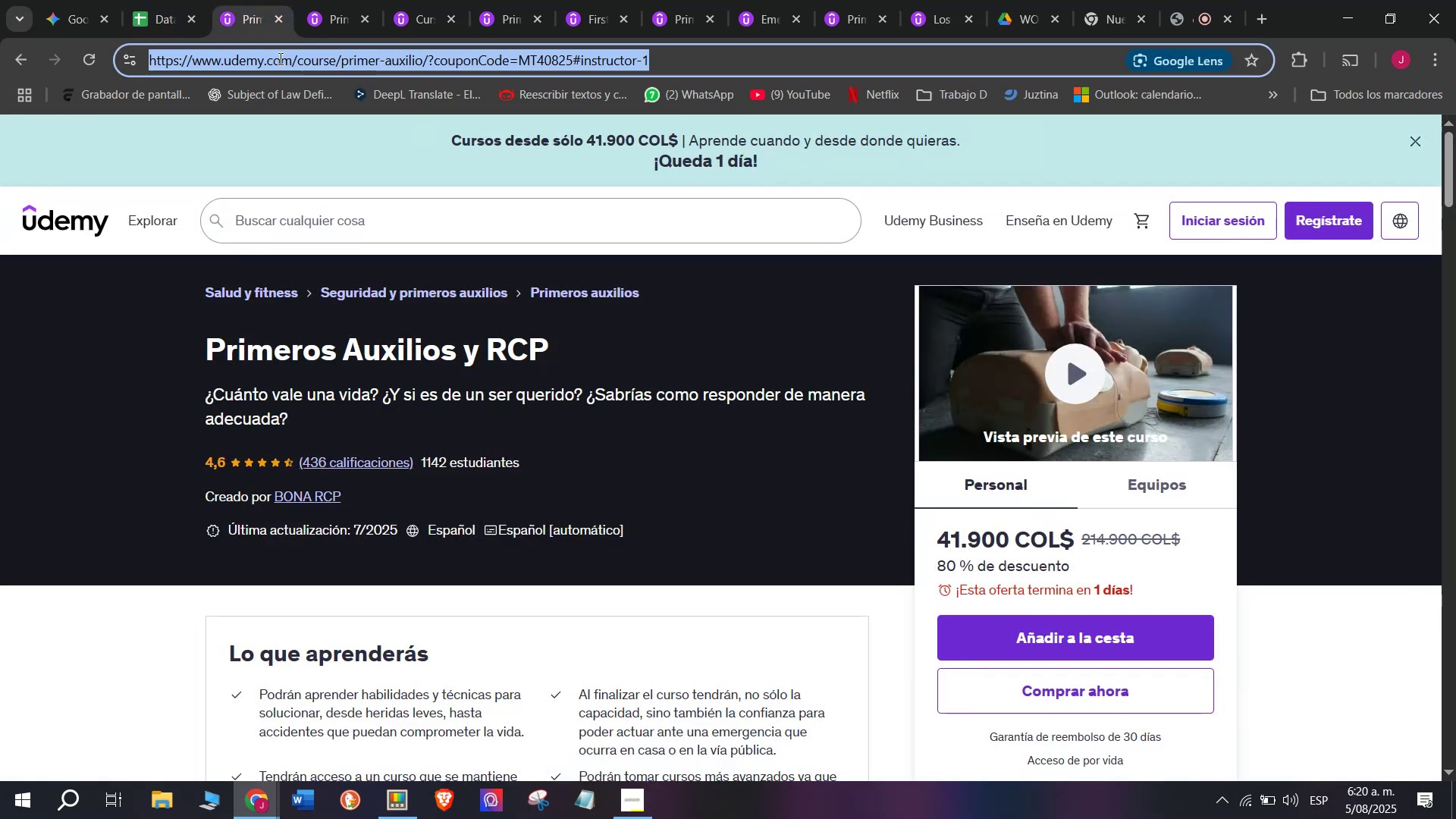 
triple_click([279, 58])
 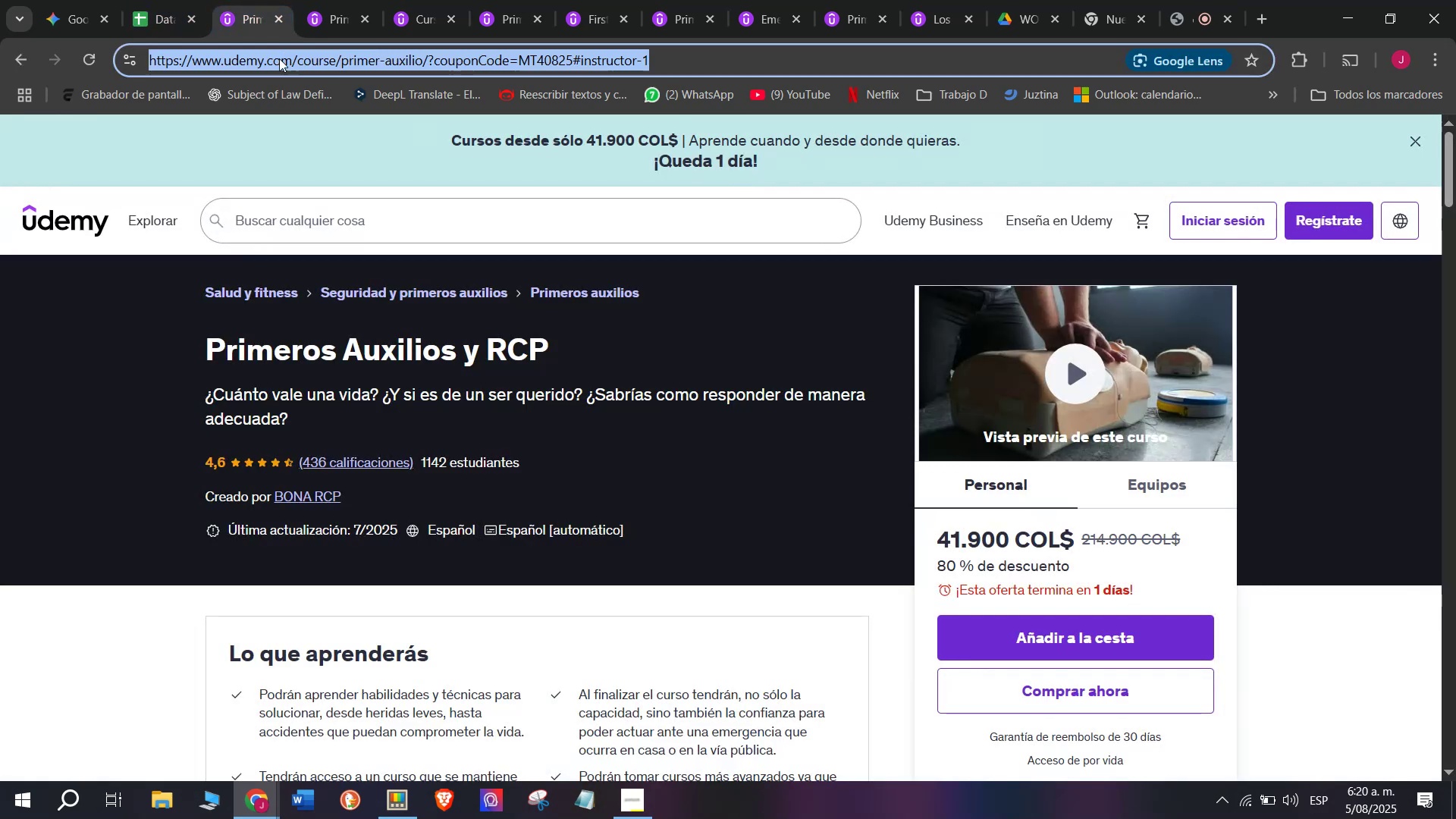 
key(Control+ControlLeft)
 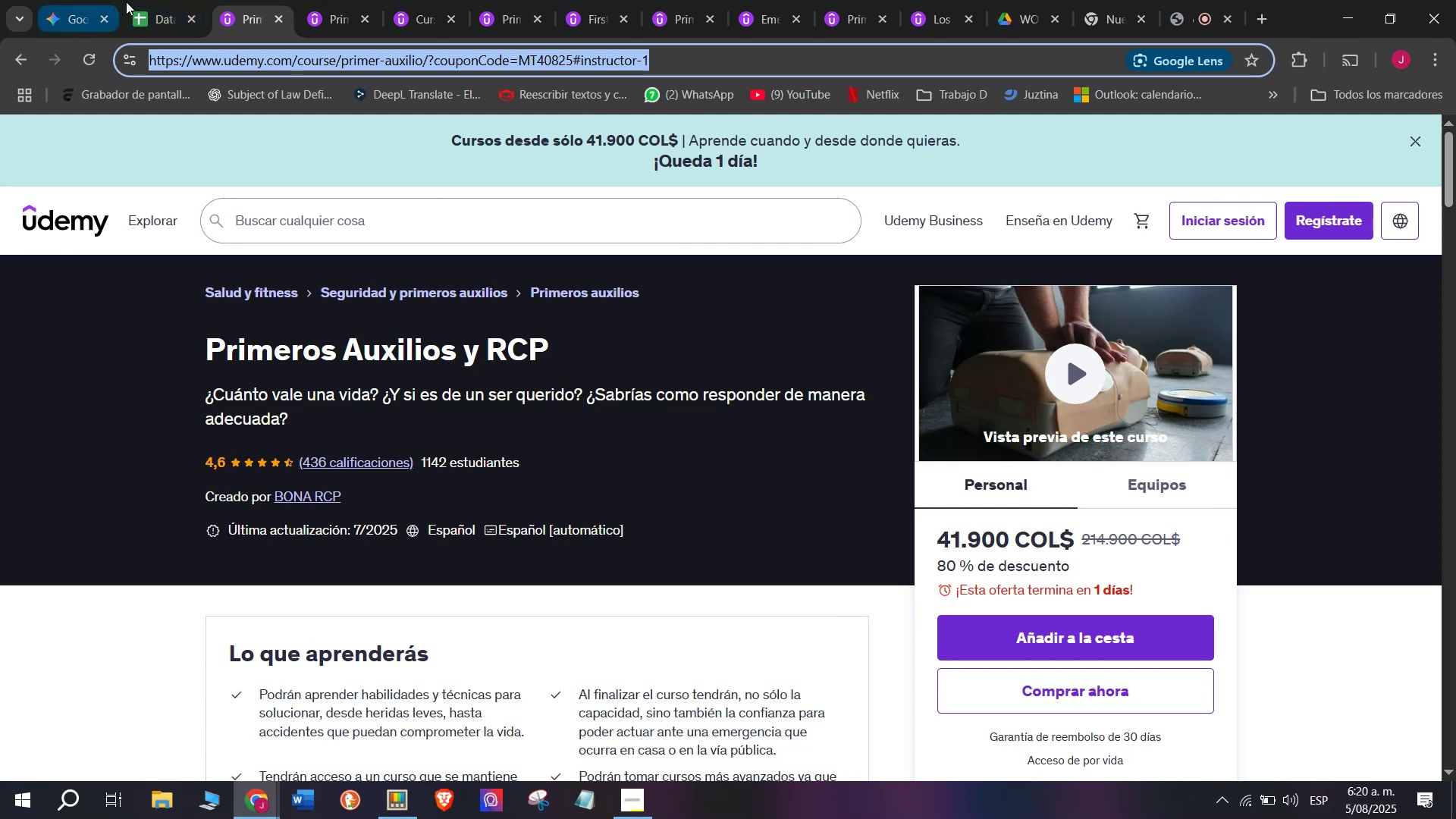 
key(Break)
 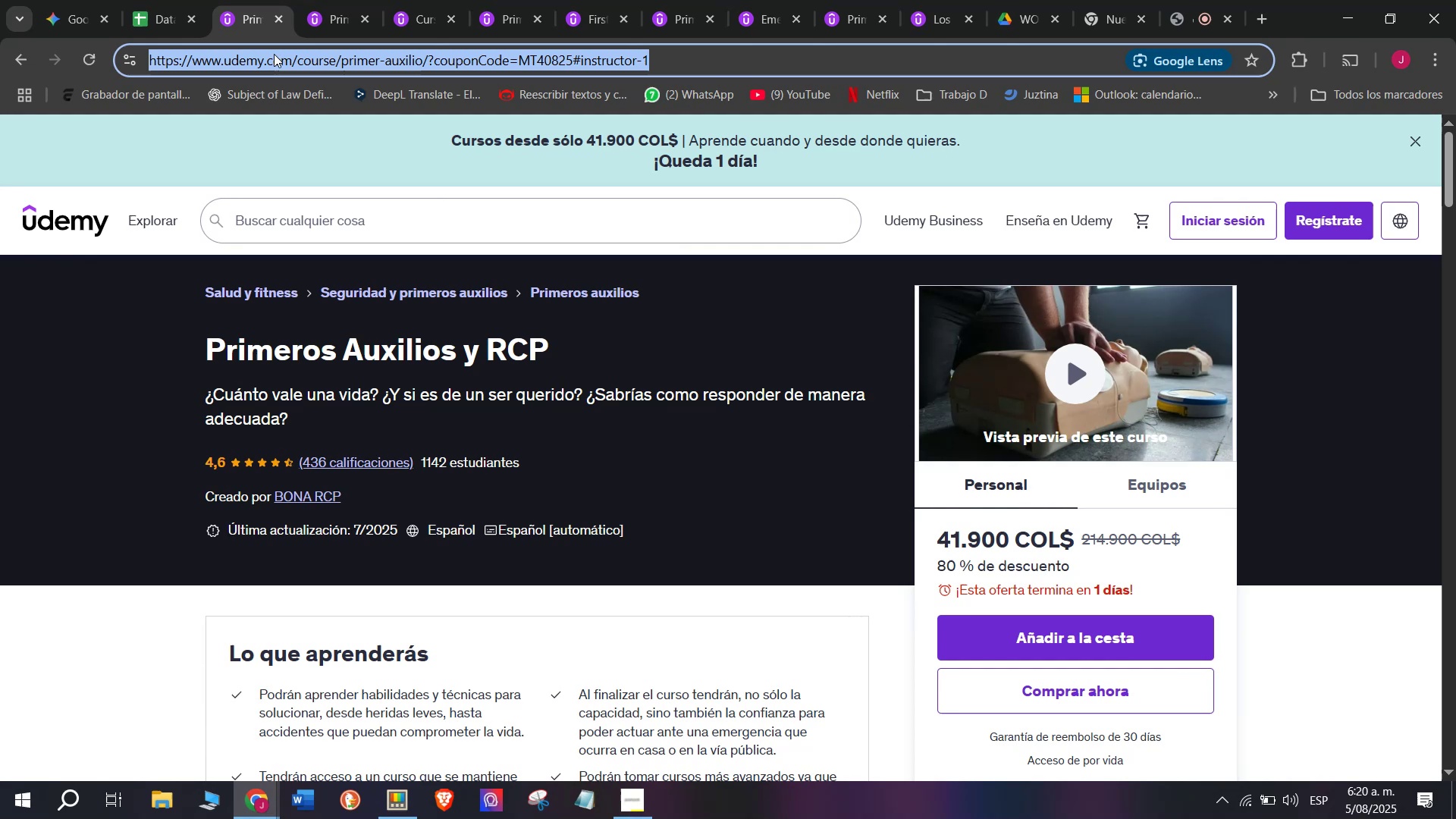 
key(Control+C)
 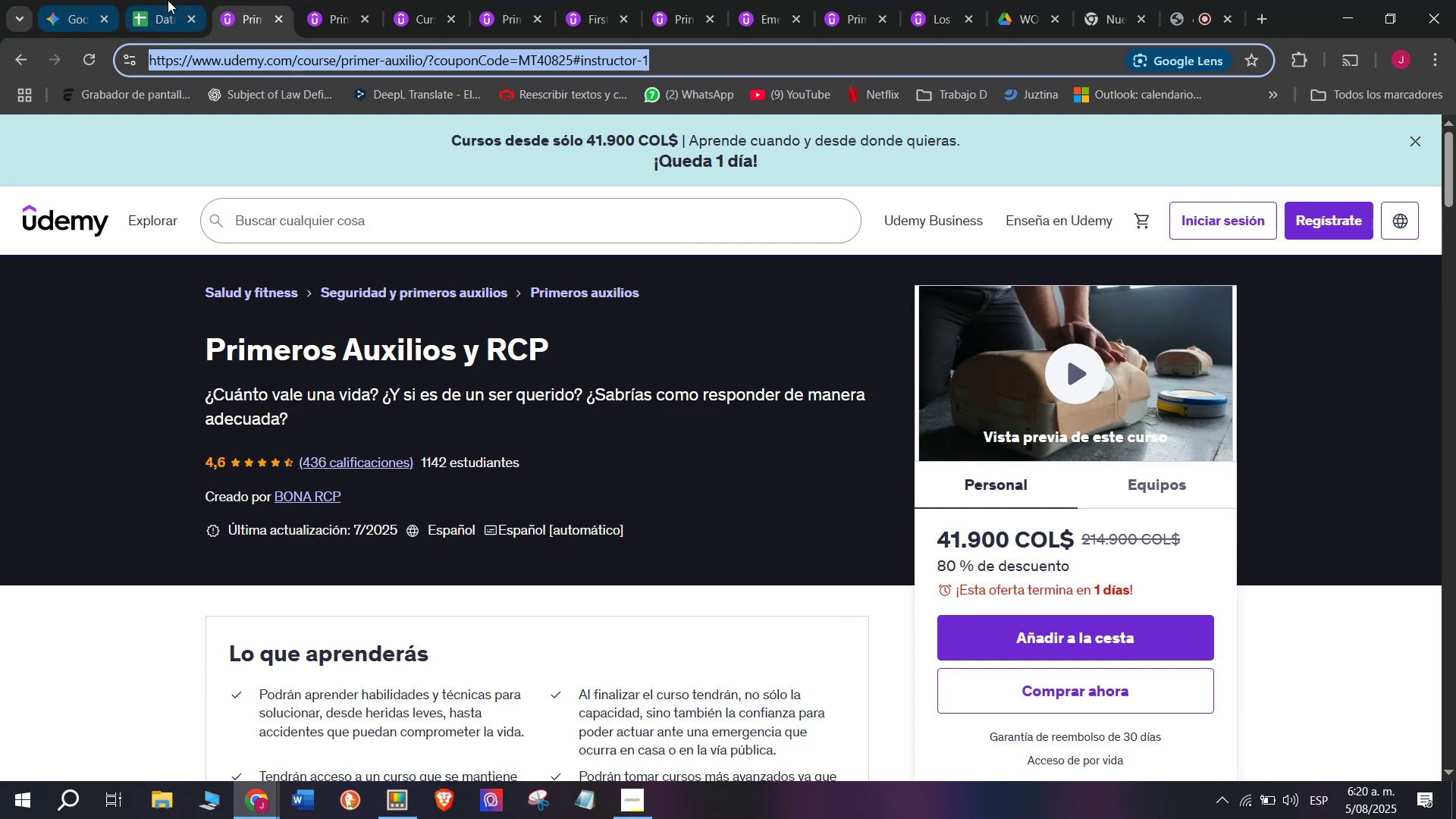 
left_click([169, 0])
 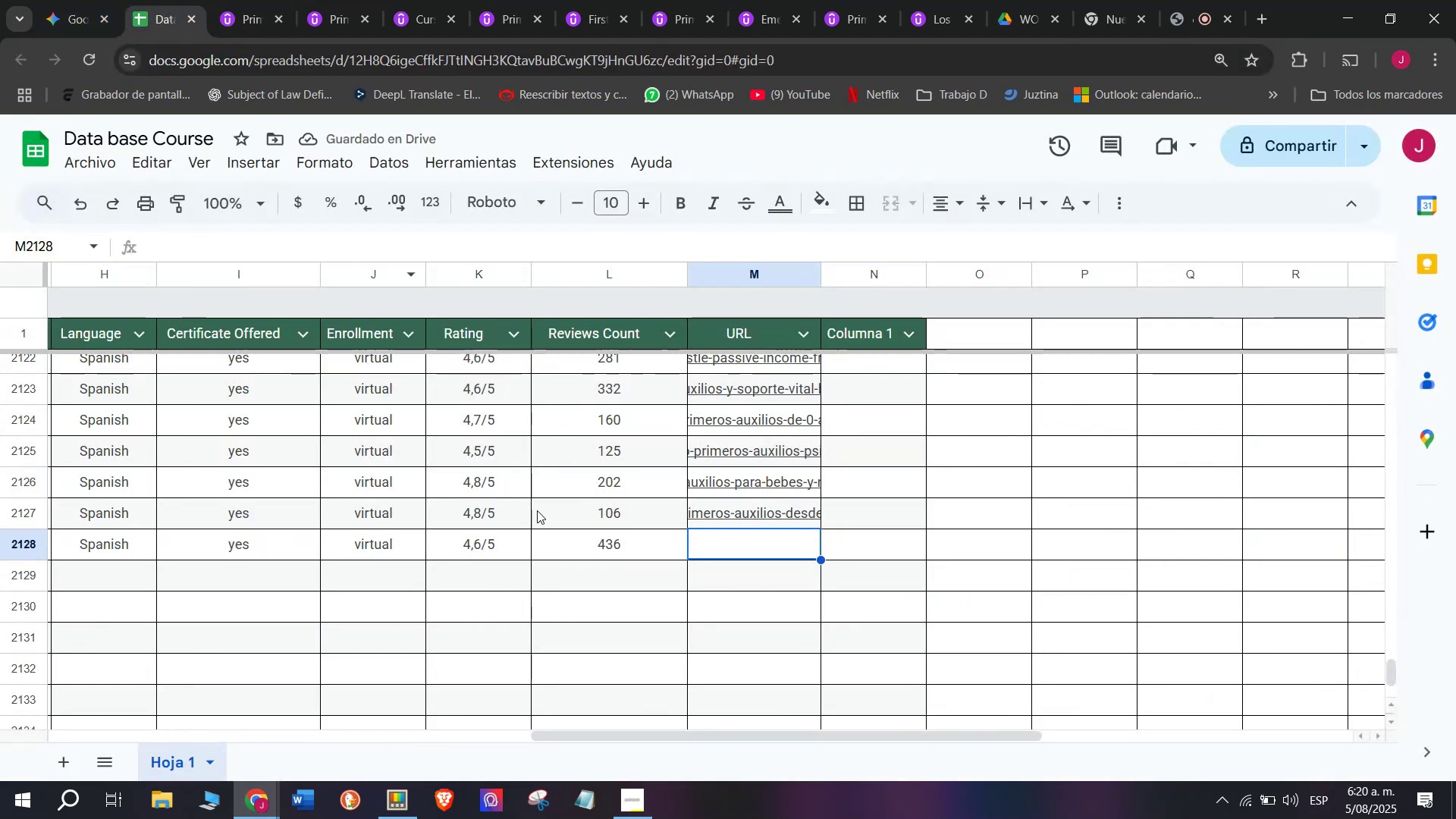 
key(Control+ControlLeft)
 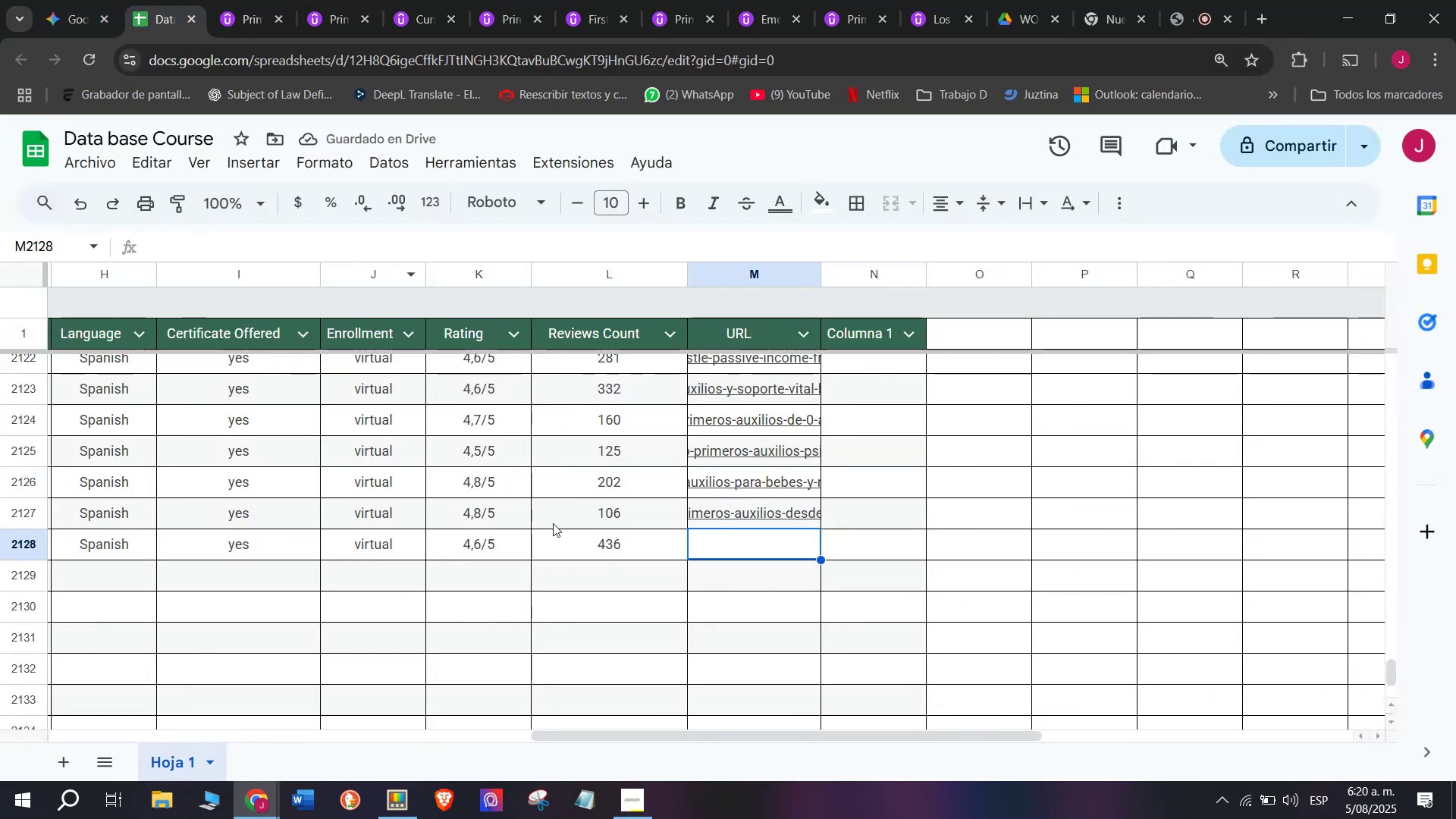 
key(Z)
 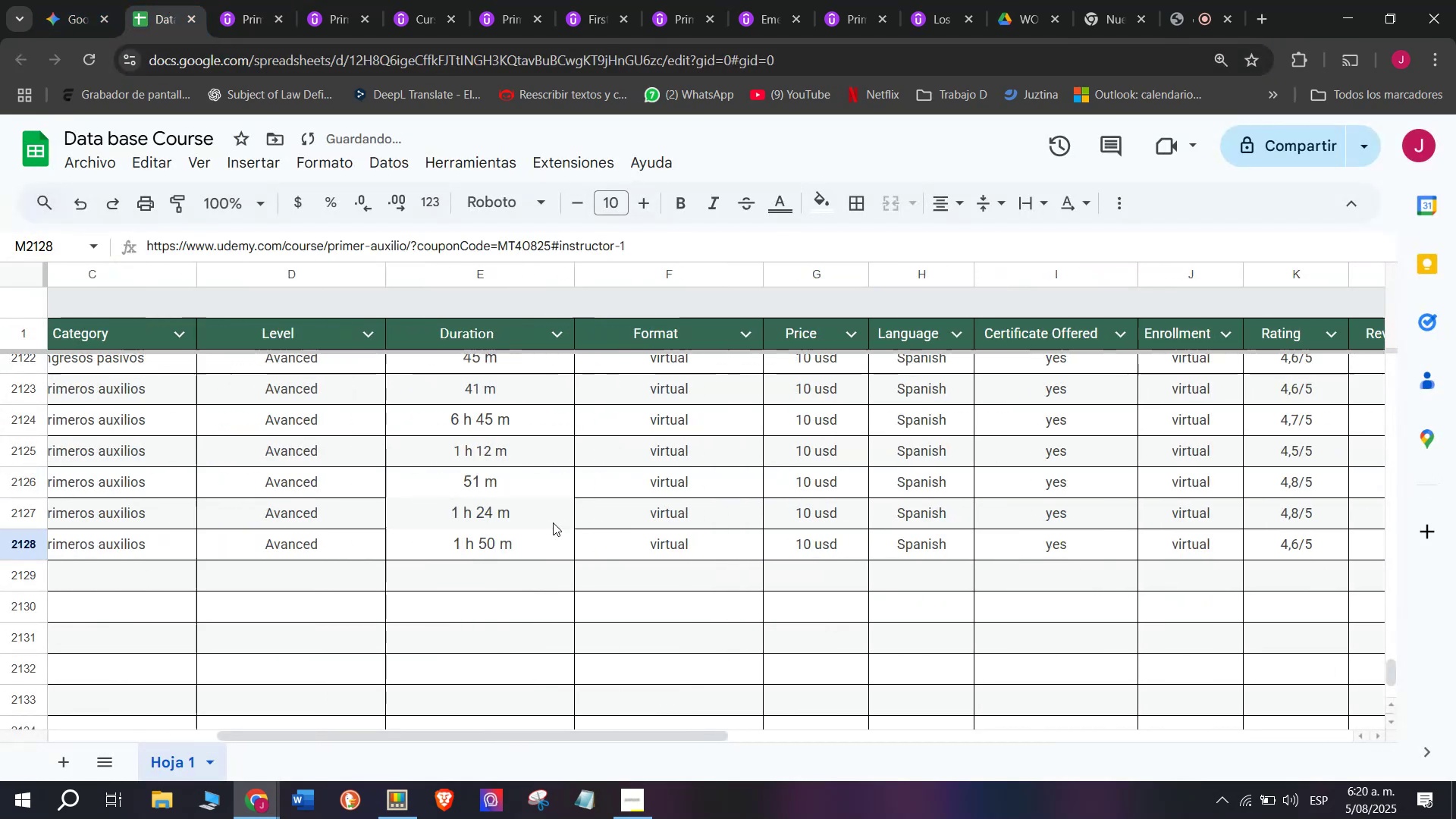 
key(Control+V)
 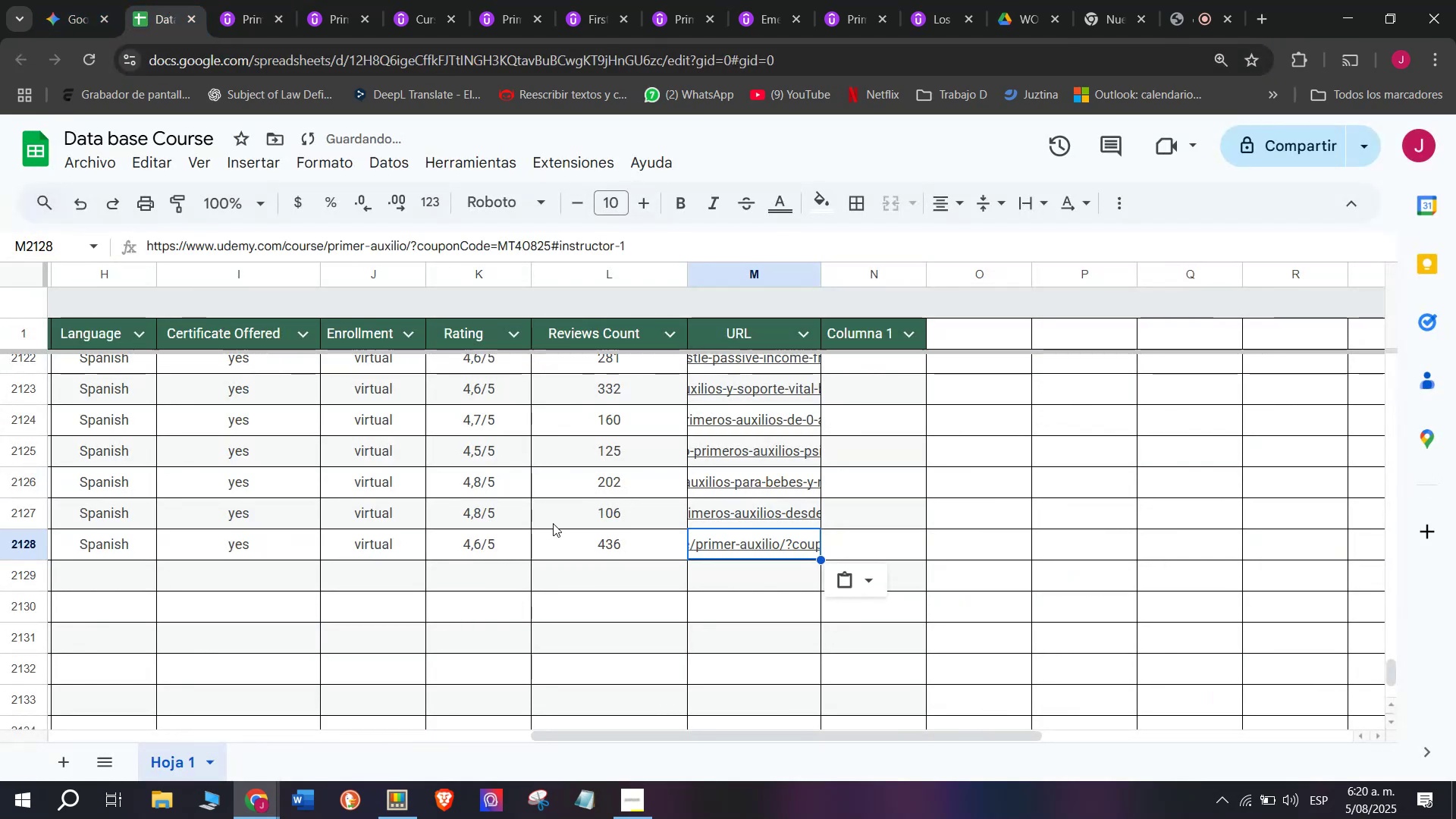 
scroll: coordinate [305, 535], scroll_direction: up, amount: 3.0
 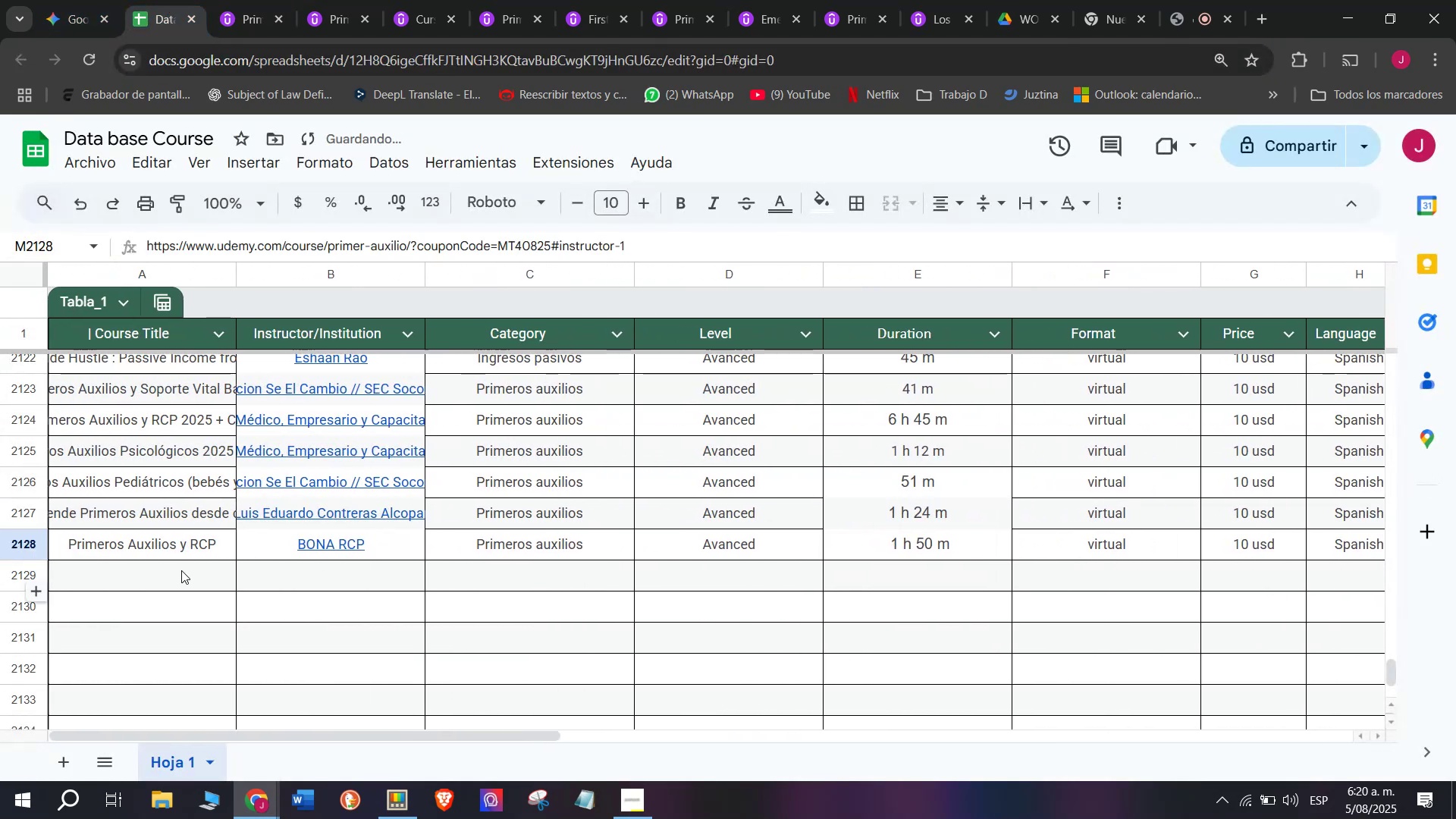 
left_click([181, 570])
 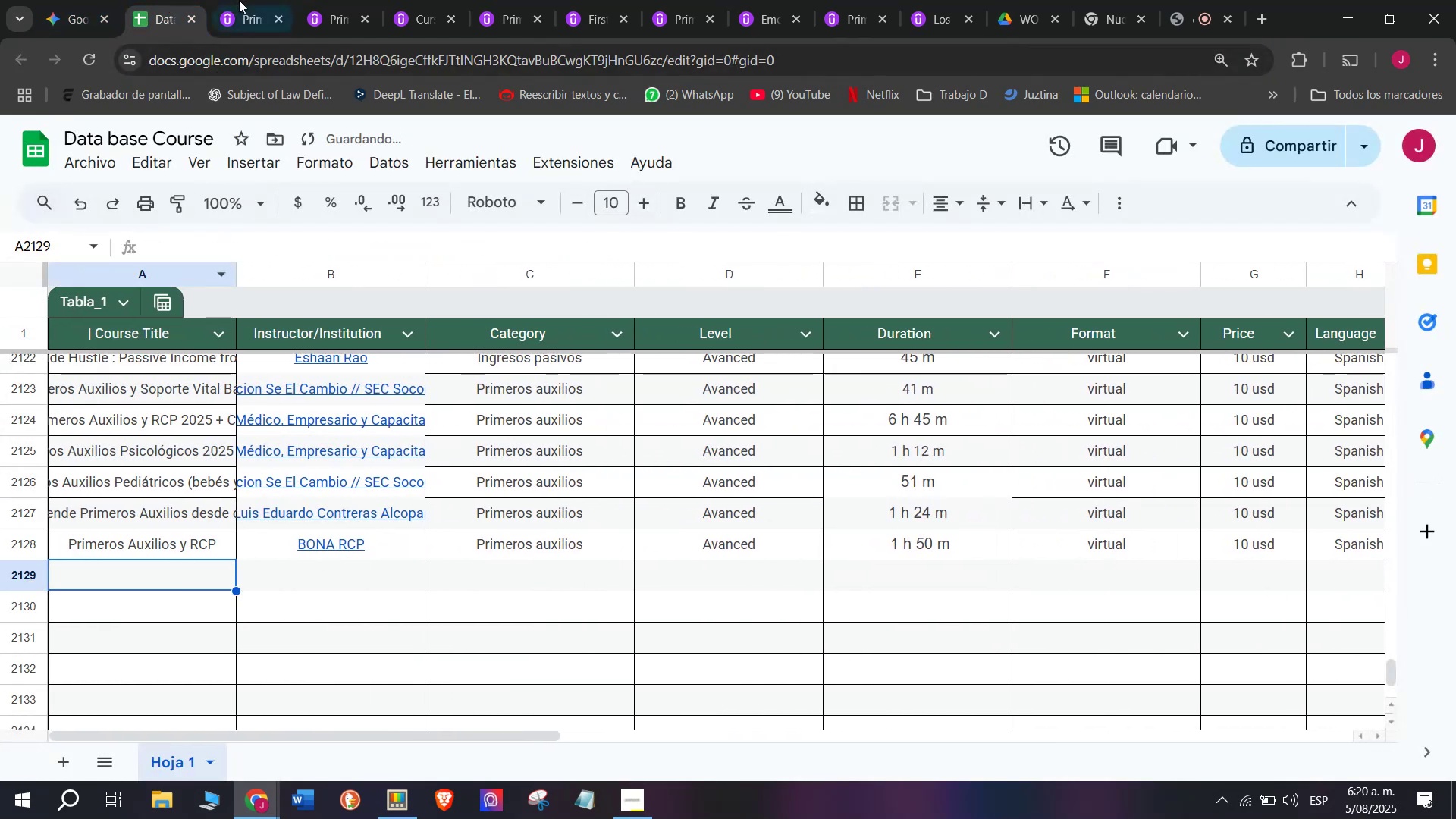 
left_click([241, 0])
 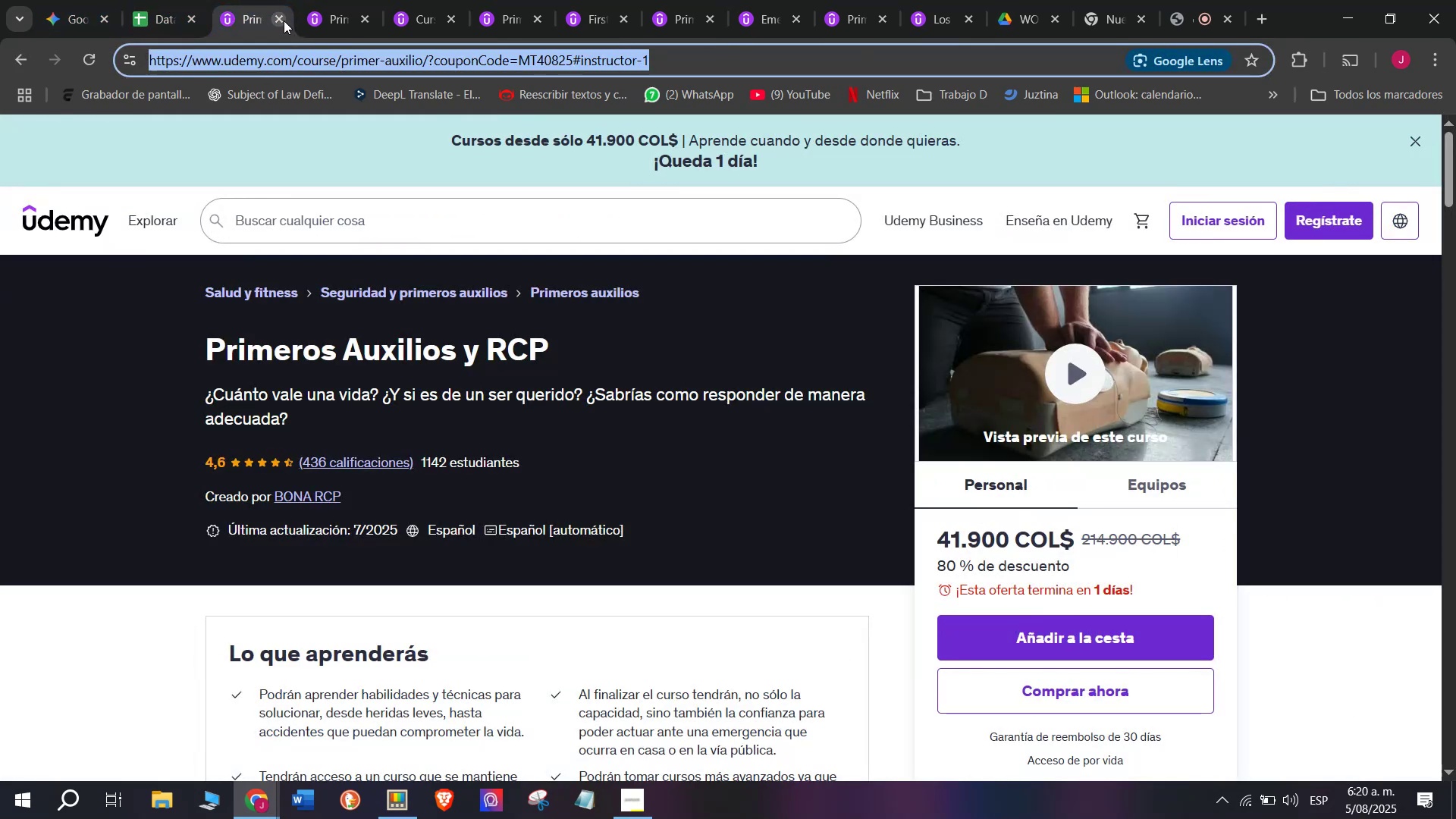 
left_click([284, 20])
 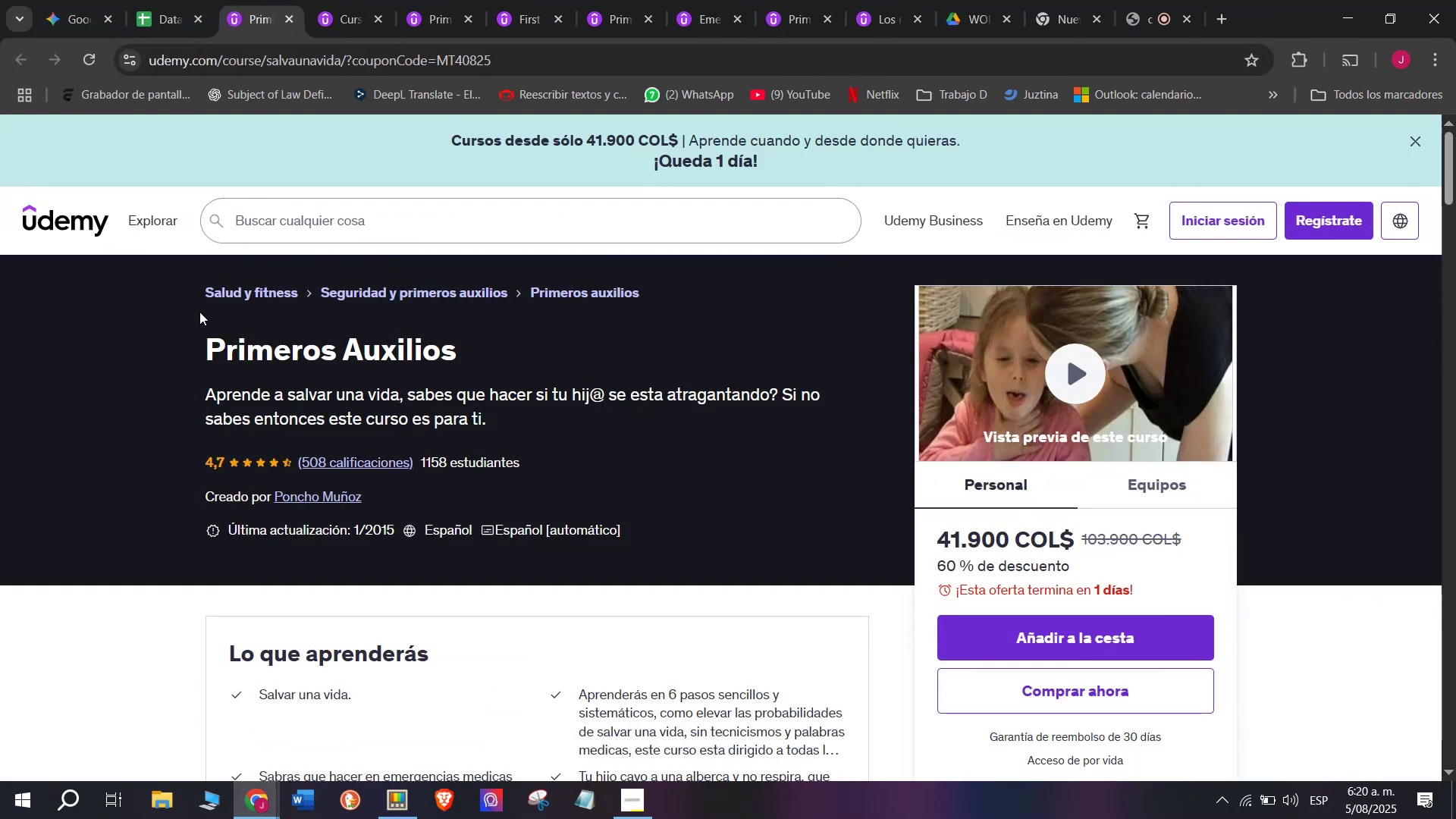 
left_click_drag(start_coordinate=[191, 335], to_coordinate=[486, 331])
 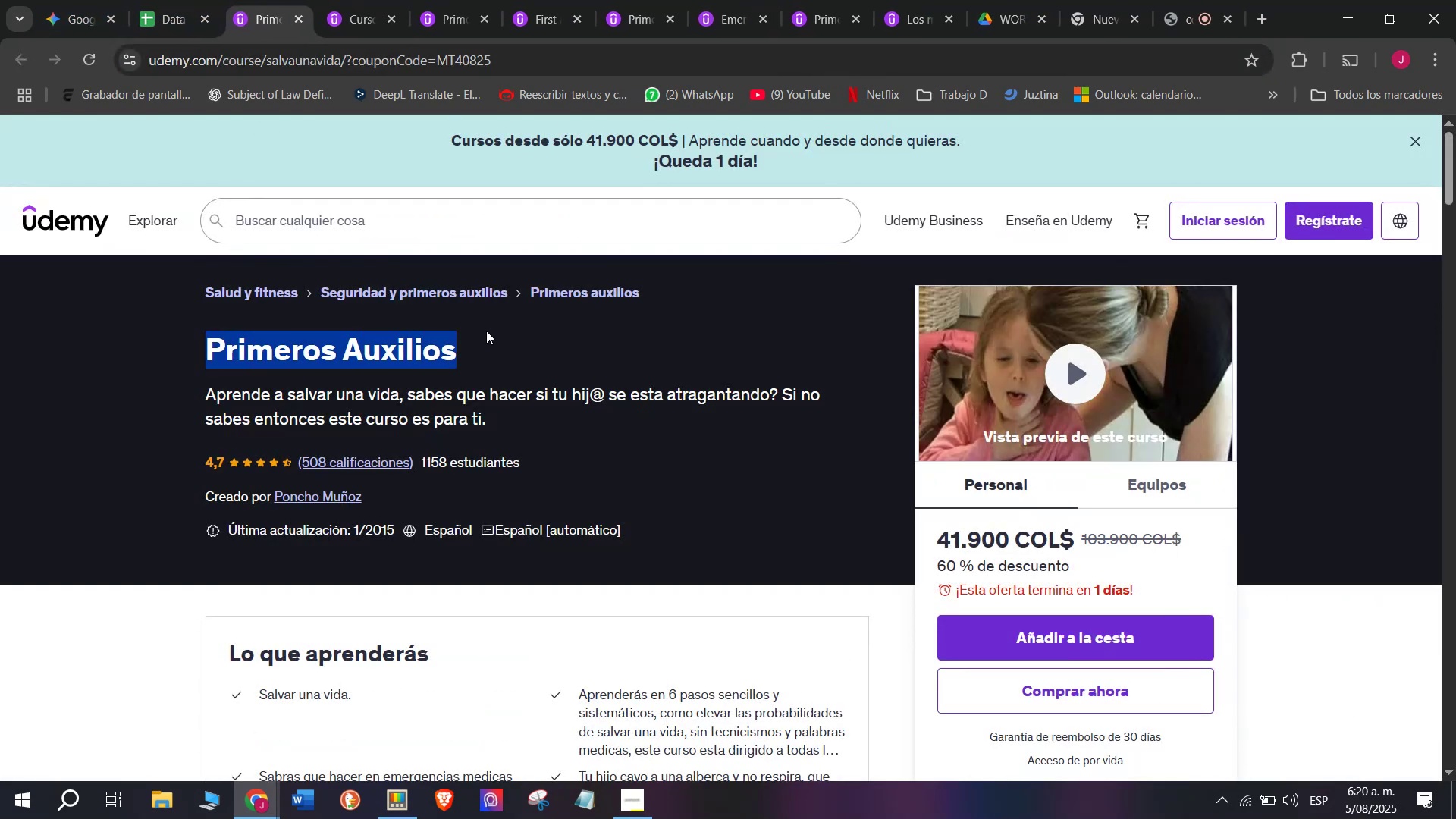 
key(Break)
 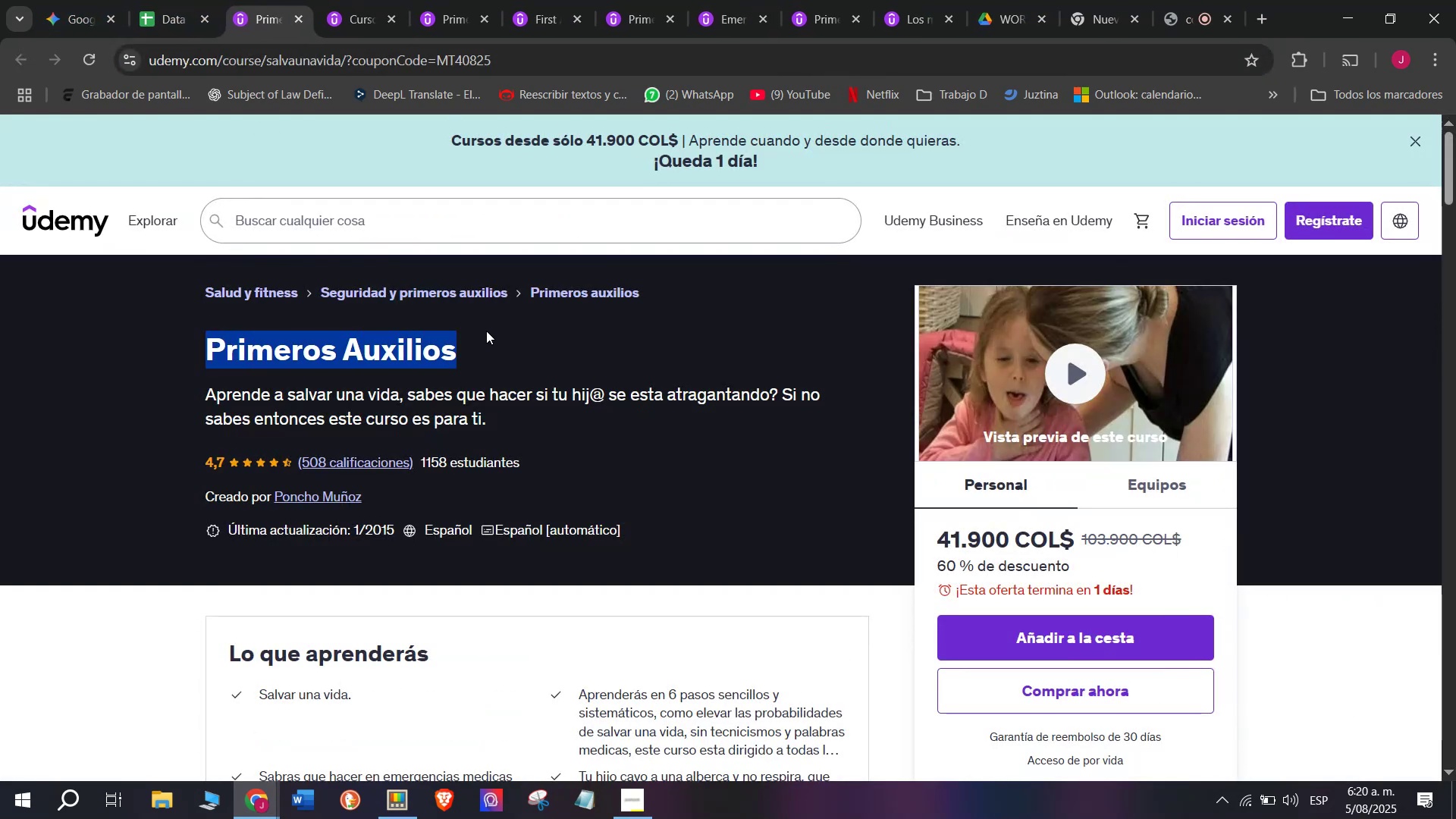 
key(Control+ControlLeft)
 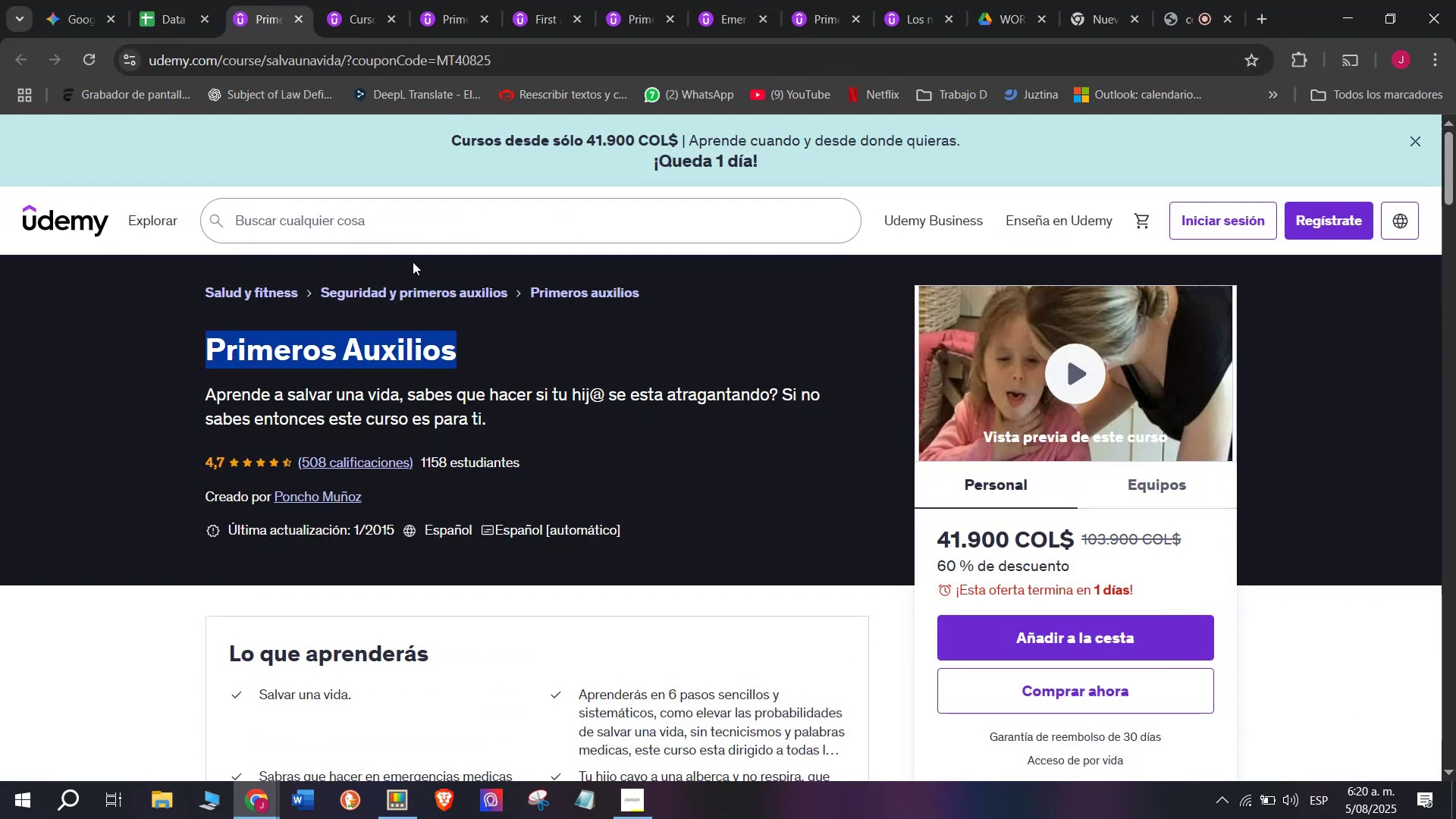 
key(Control+C)
 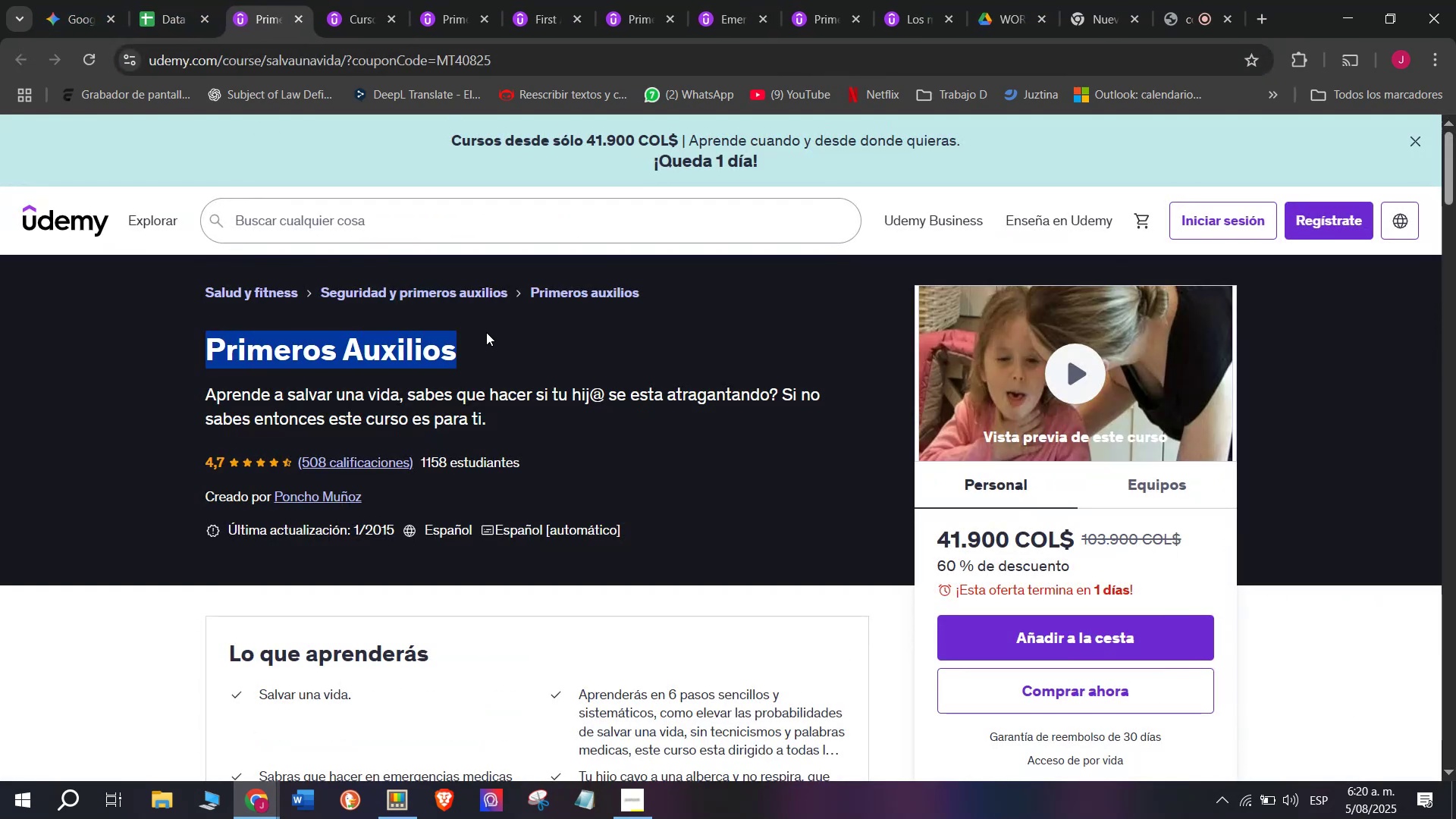 
key(Control+ControlLeft)
 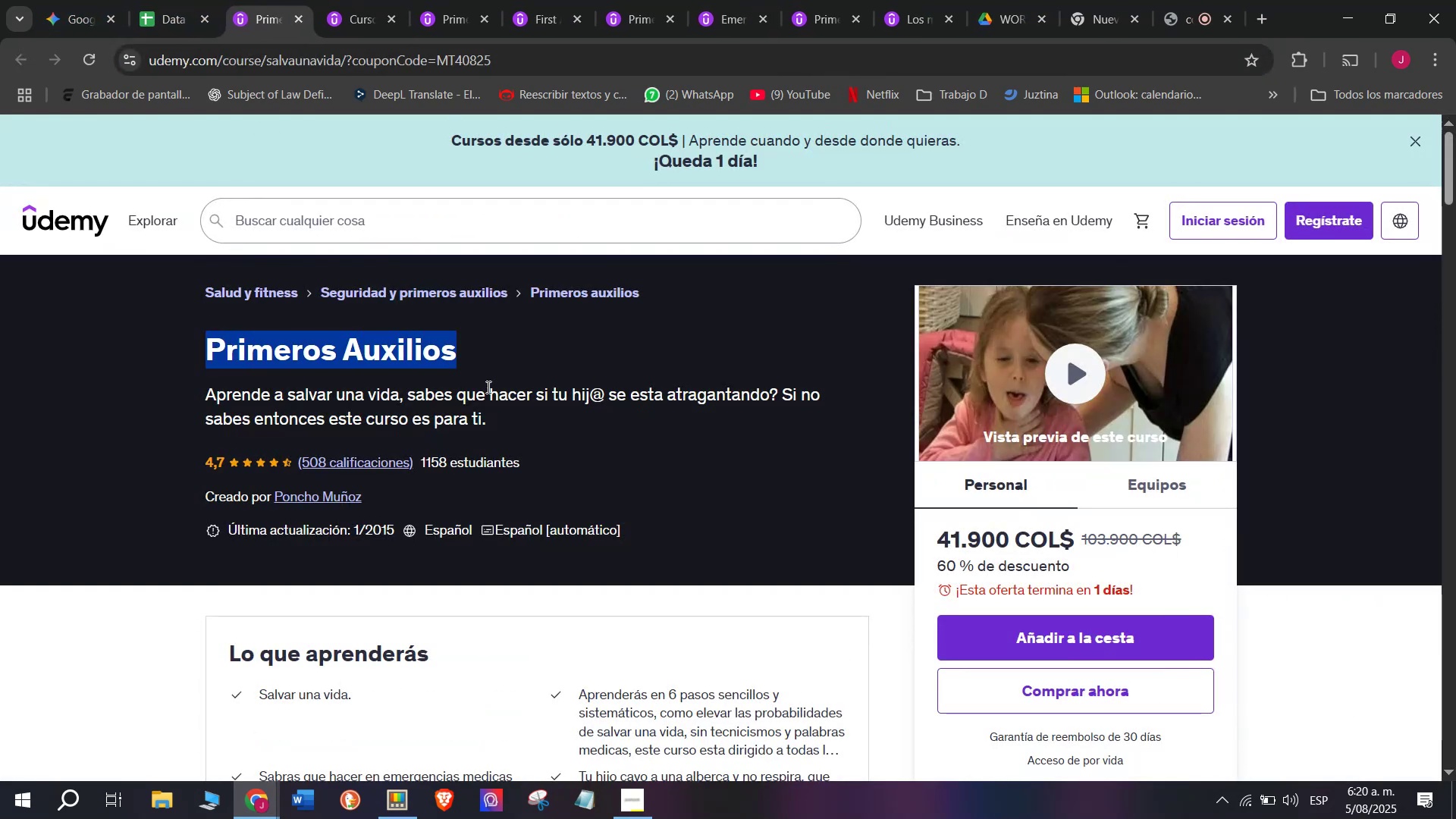 
key(Break)
 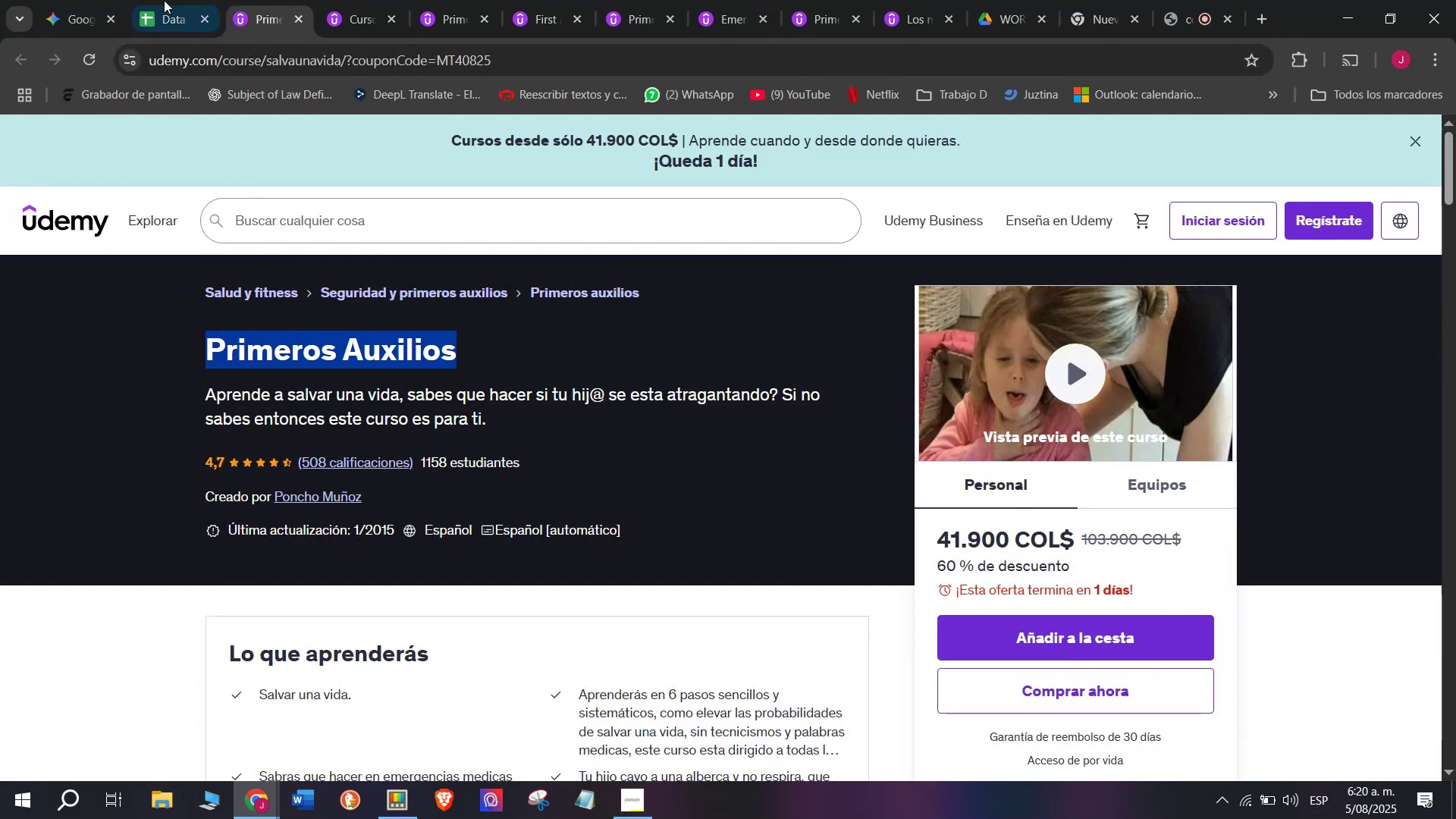 
key(Control+C)
 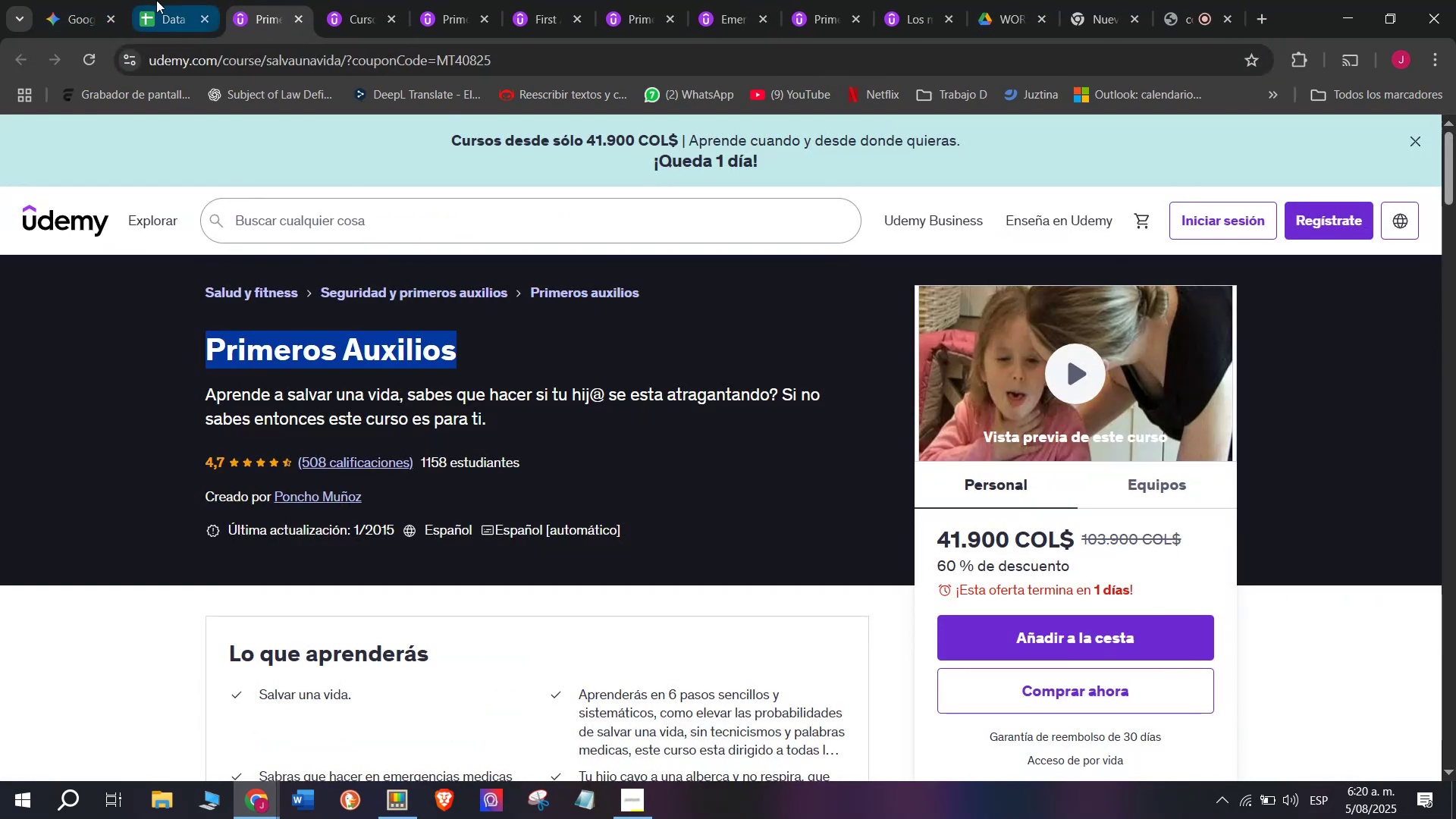 
left_click([150, 0])
 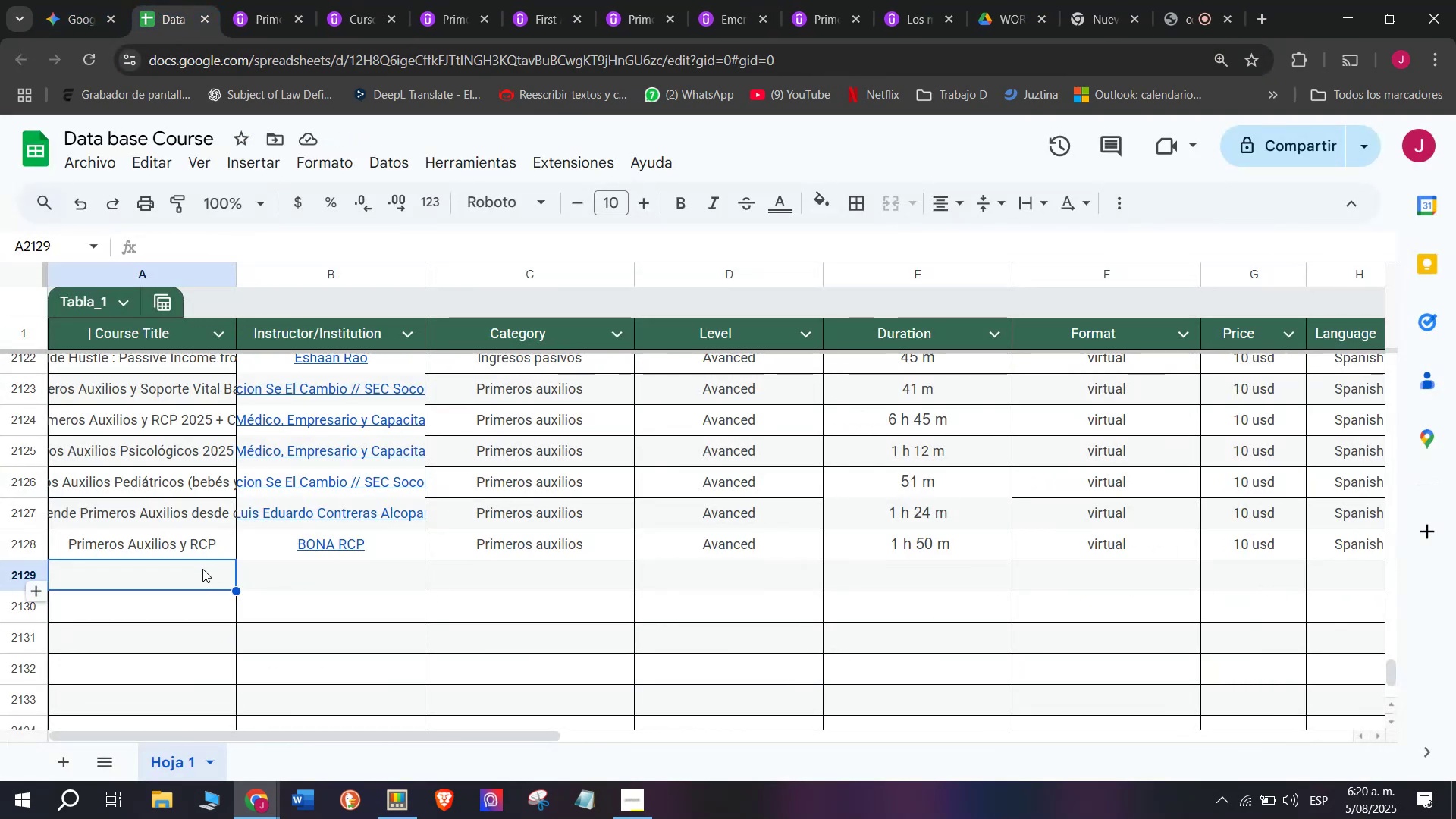 
double_click([202, 569])
 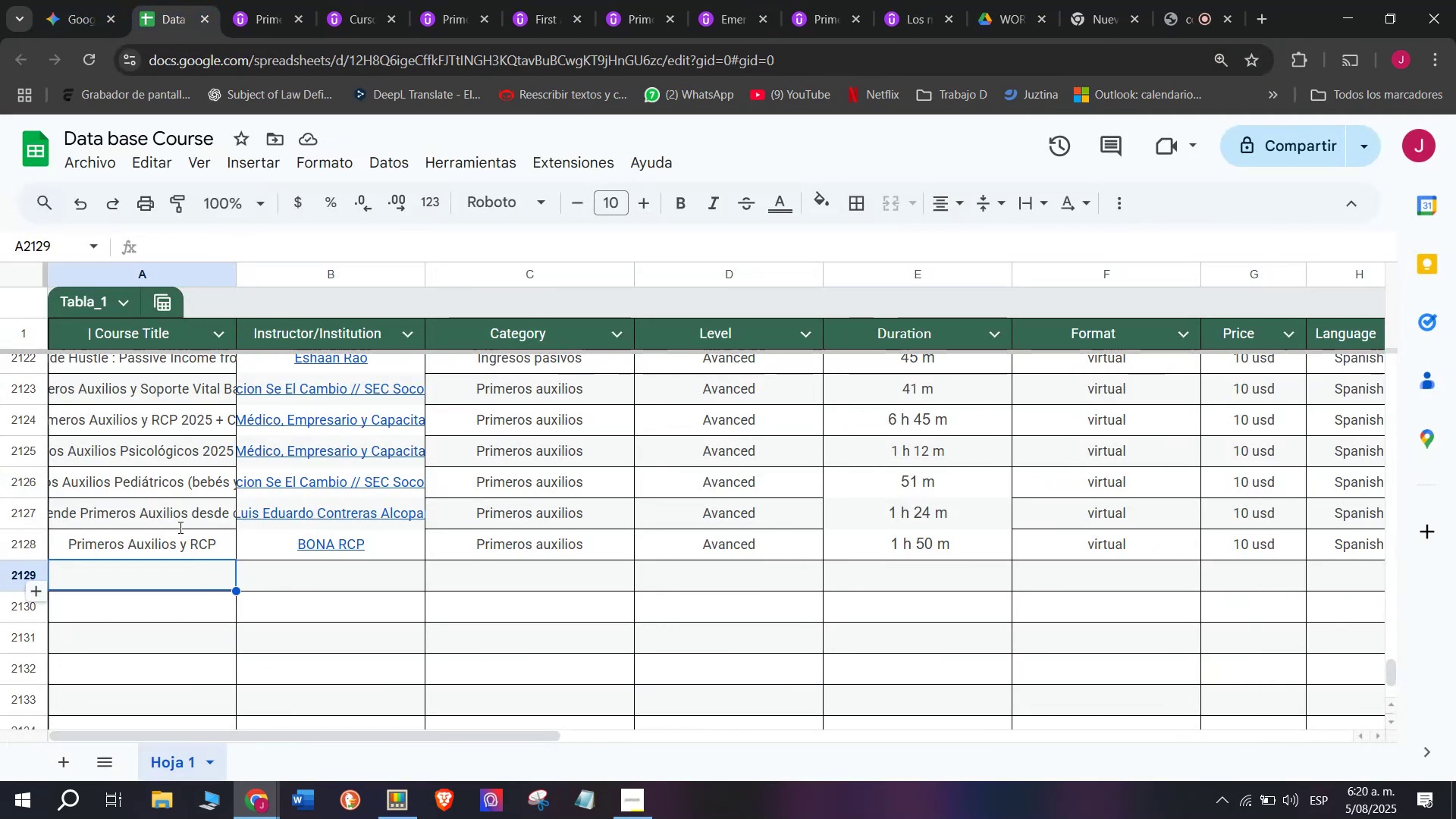 
key(Z)
 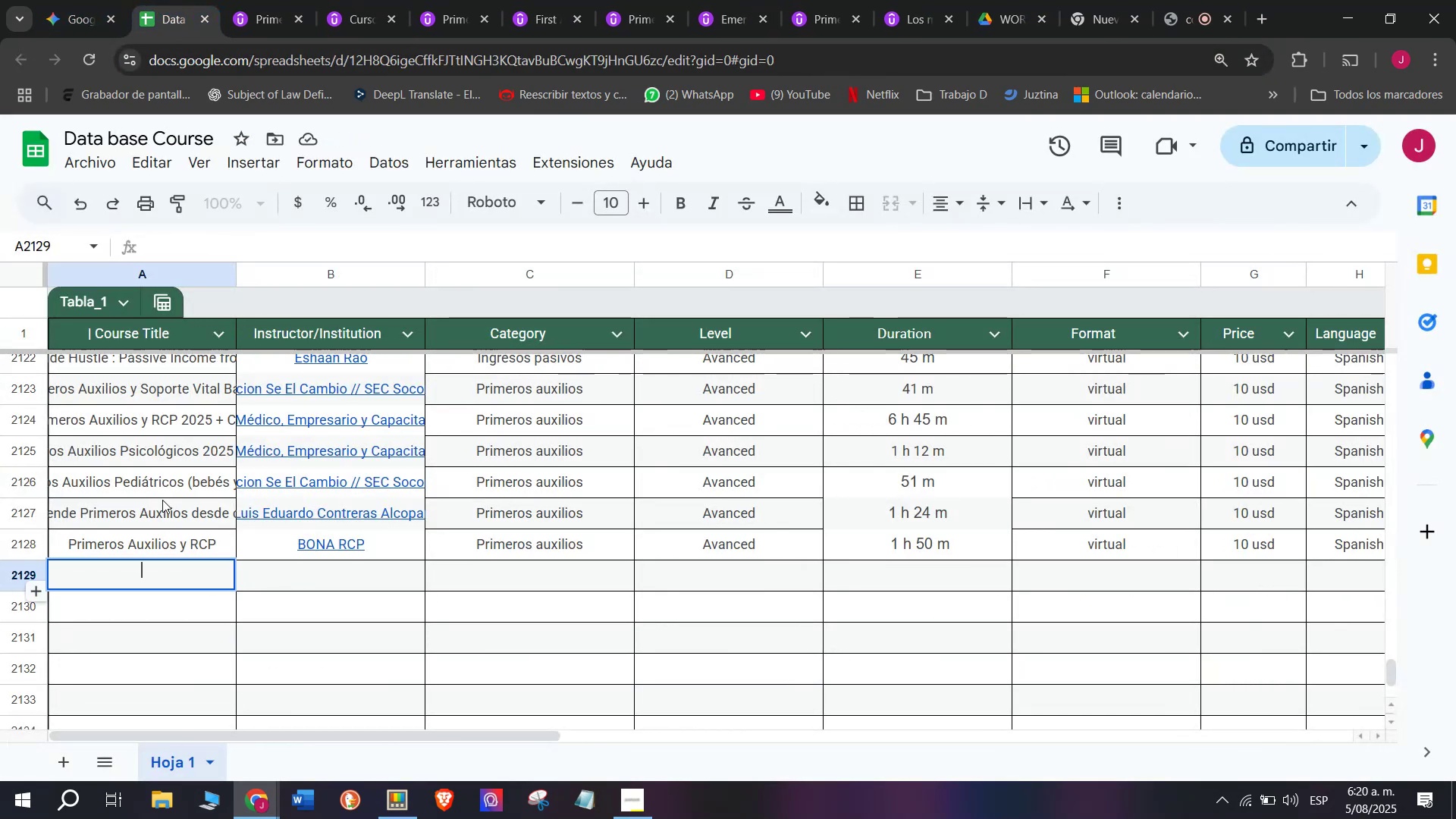 
key(Control+ControlLeft)
 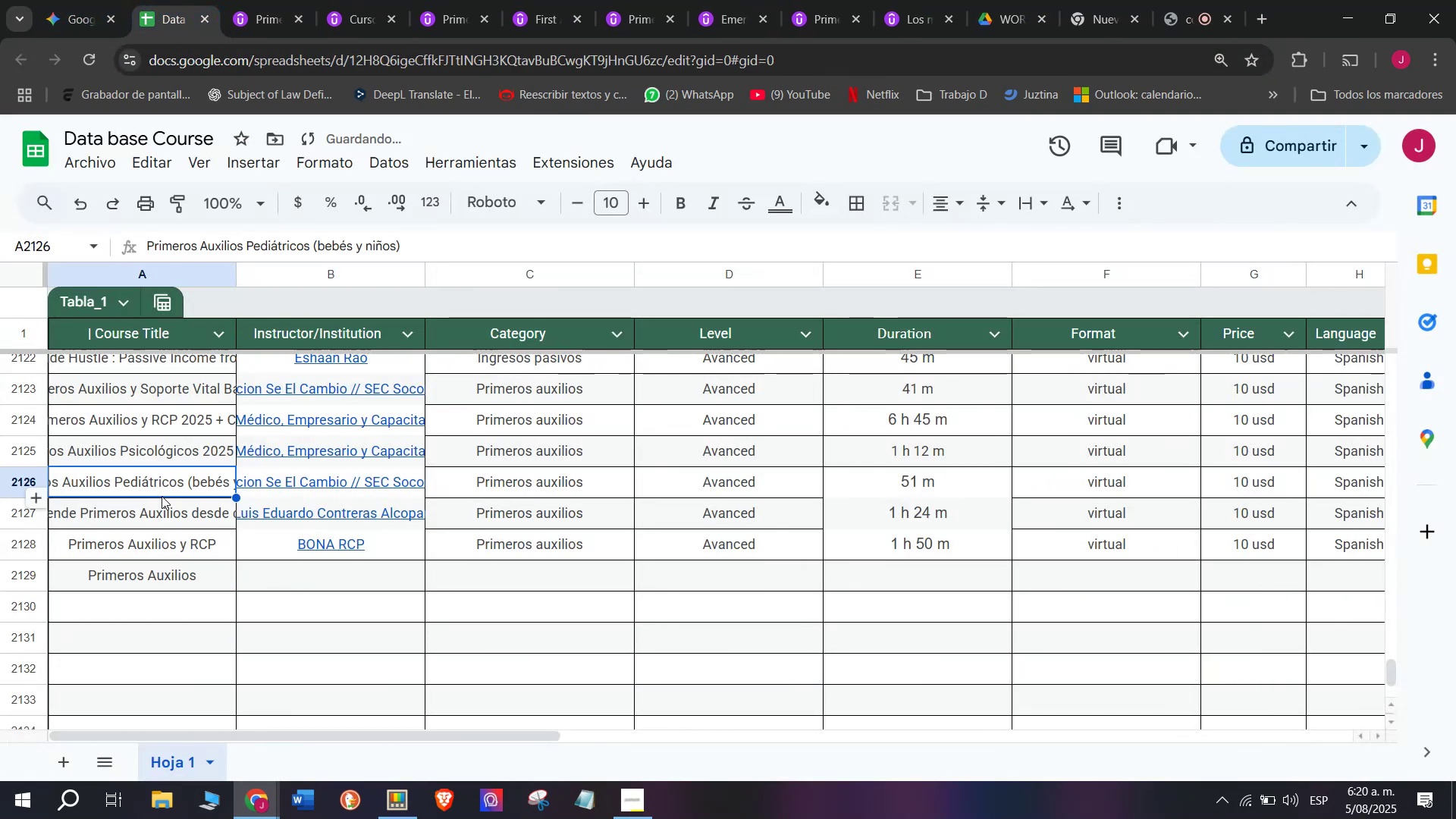 
key(Control+V)
 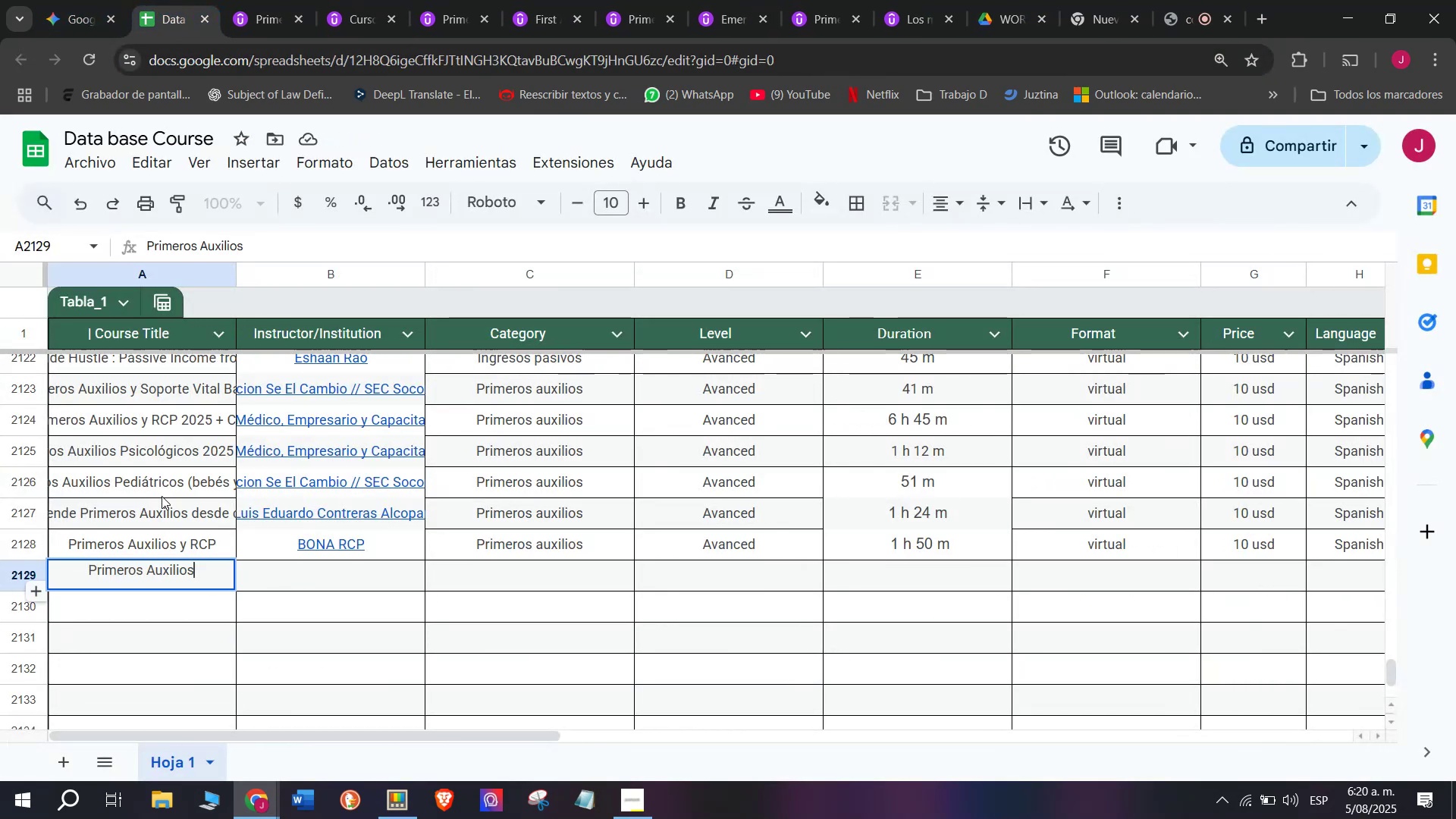 
left_click([162, 496])
 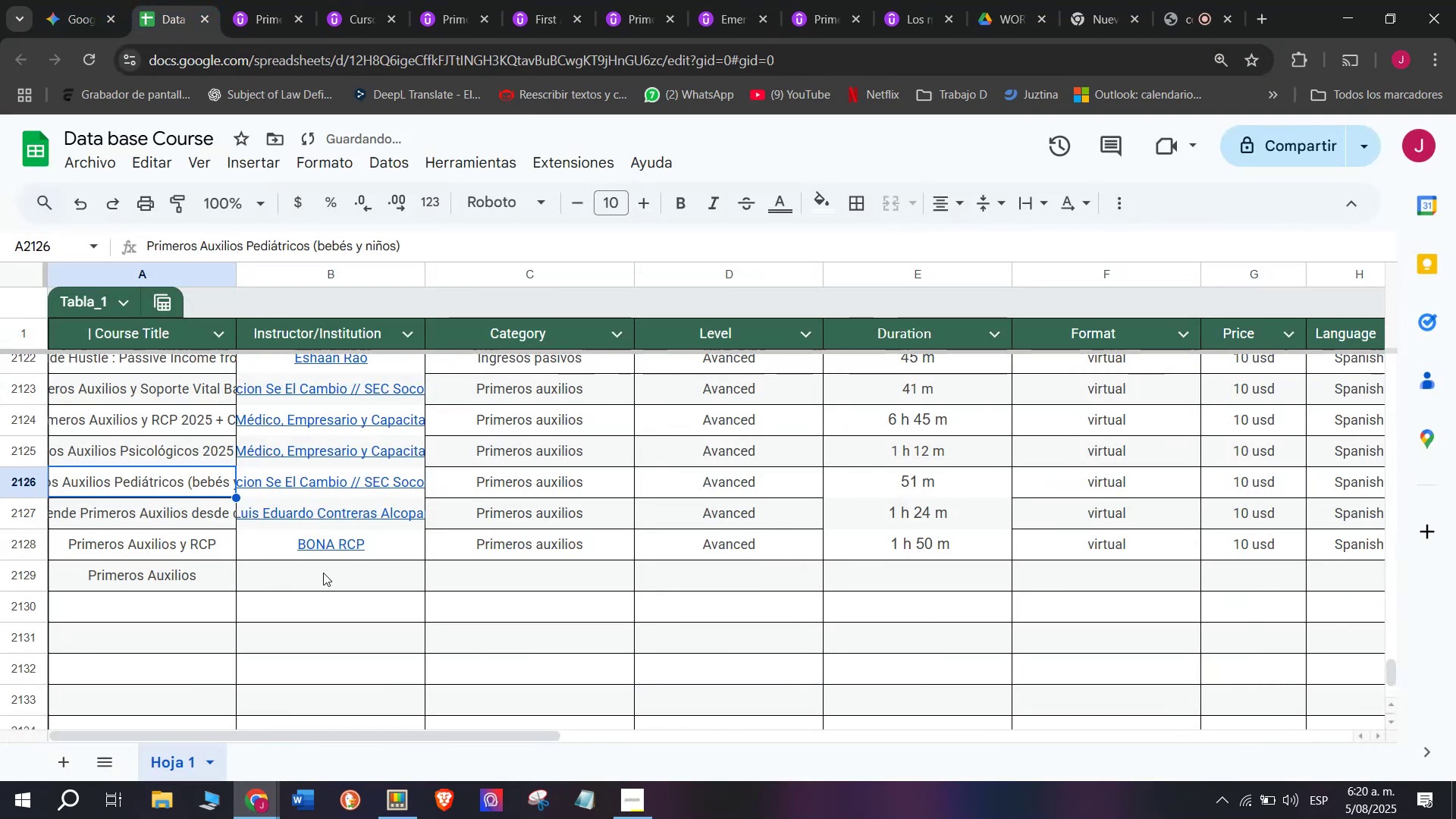 
left_click([323, 573])
 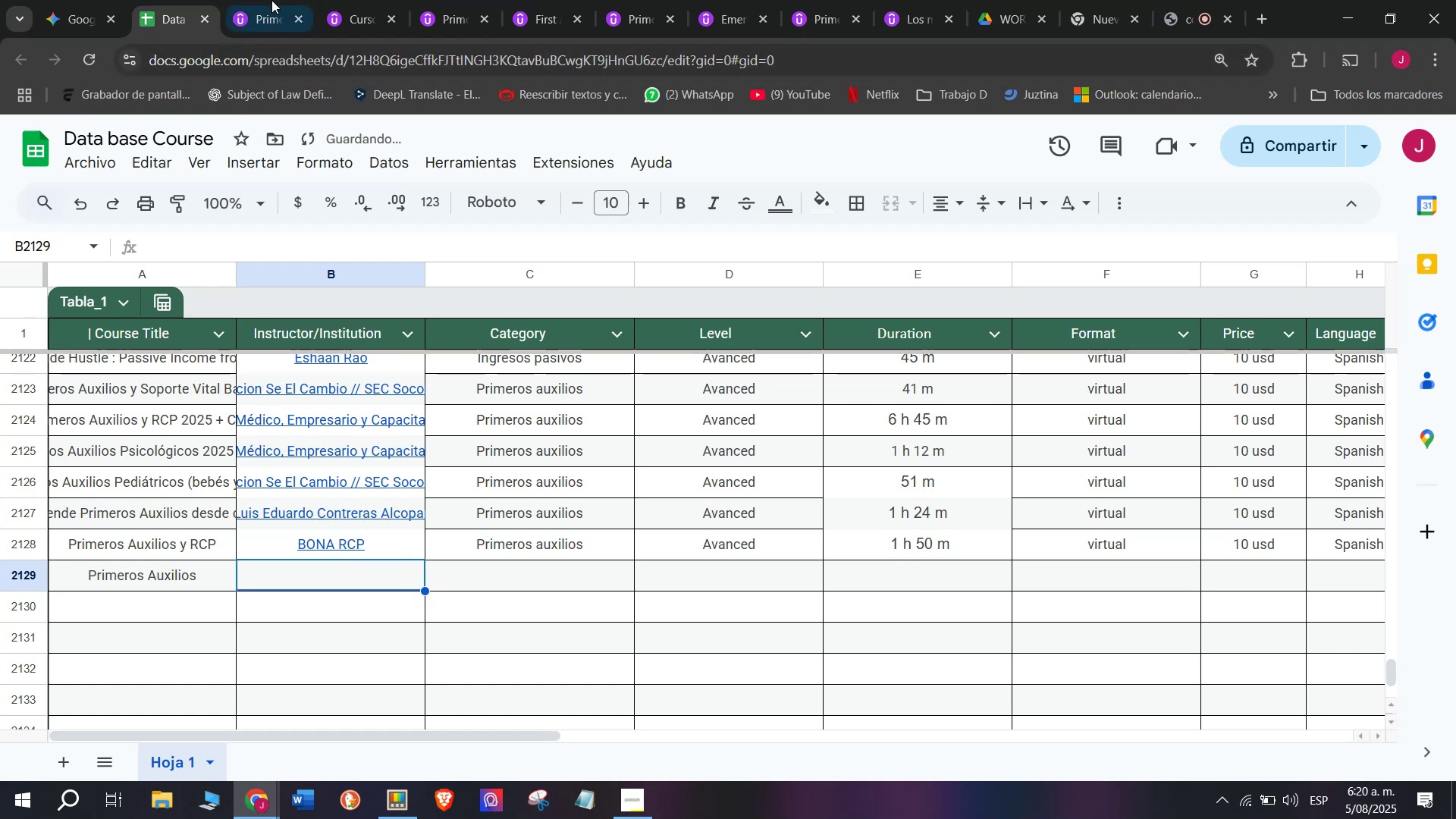 
left_click([280, 0])
 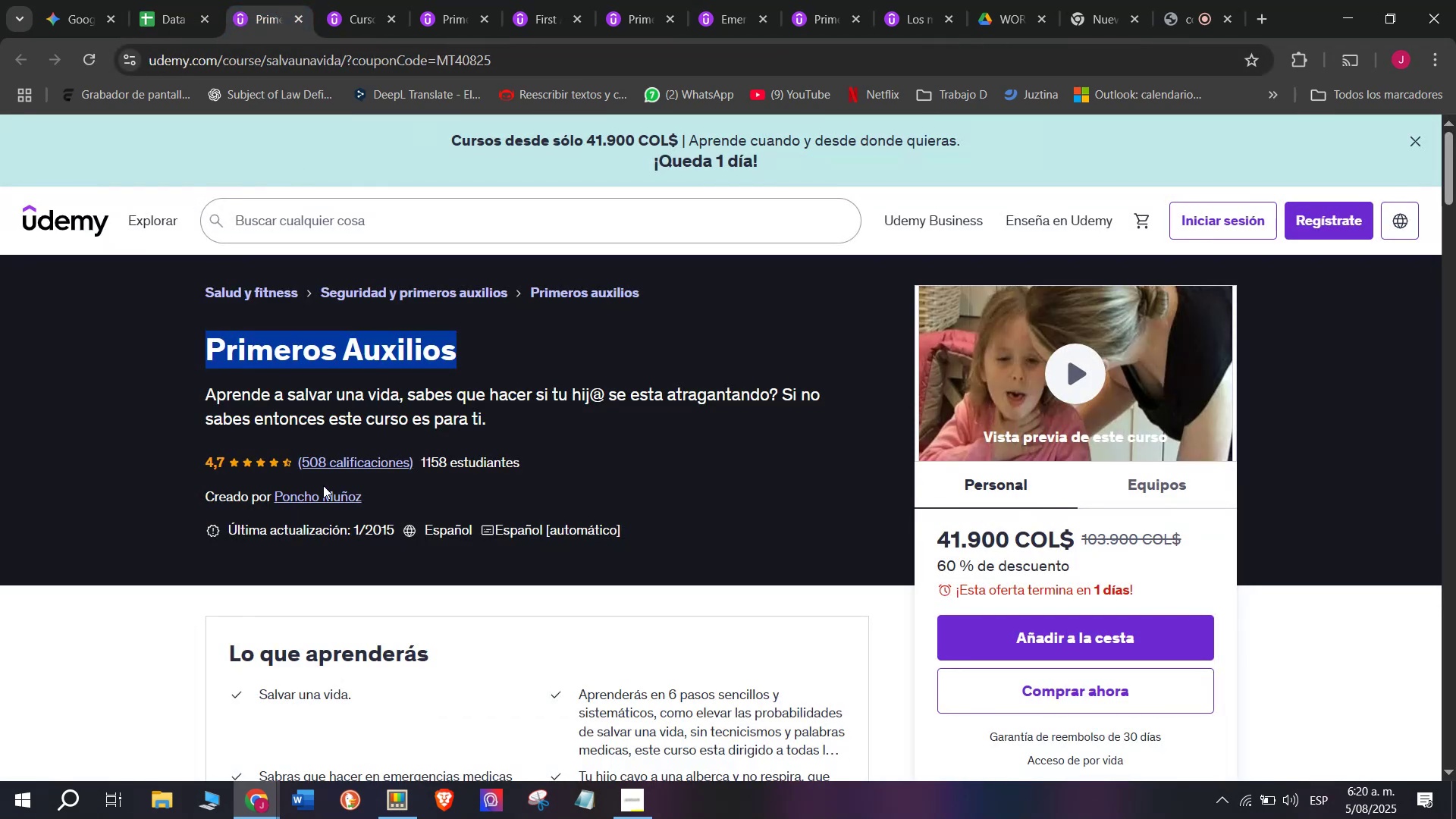 
left_click([328, 500])
 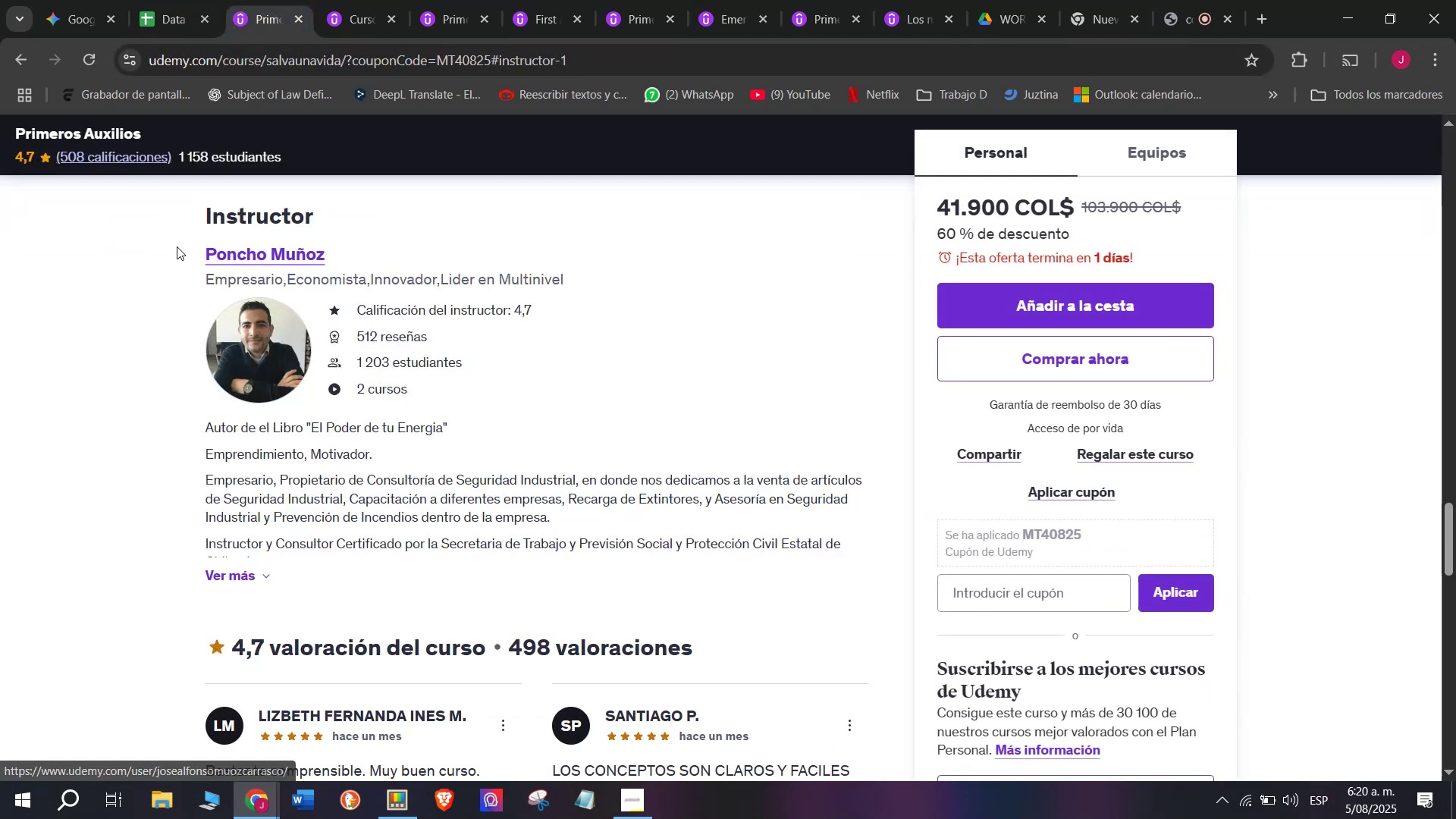 
left_click_drag(start_coordinate=[177, 247], to_coordinate=[399, 232])
 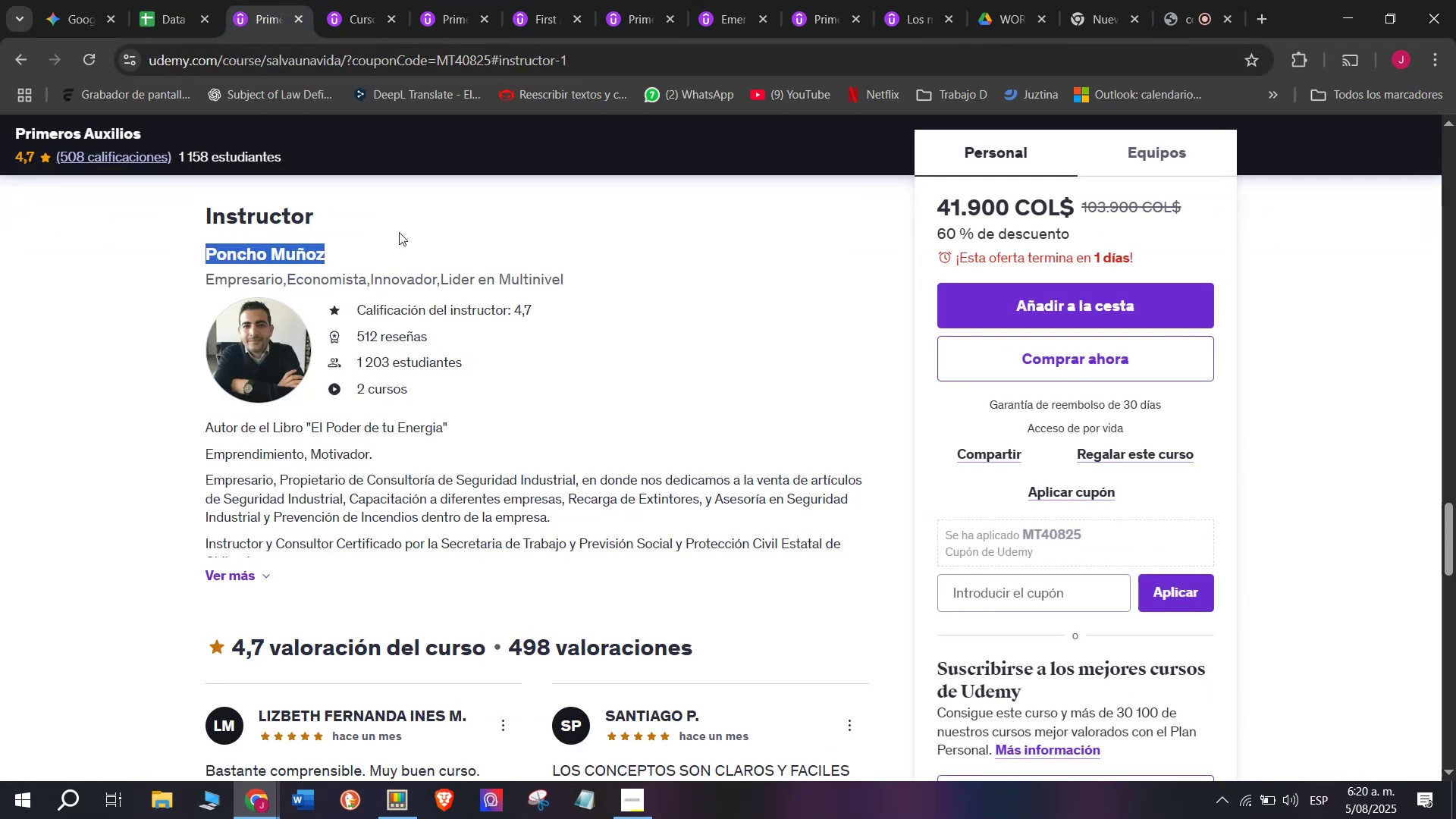 
key(Control+ControlLeft)
 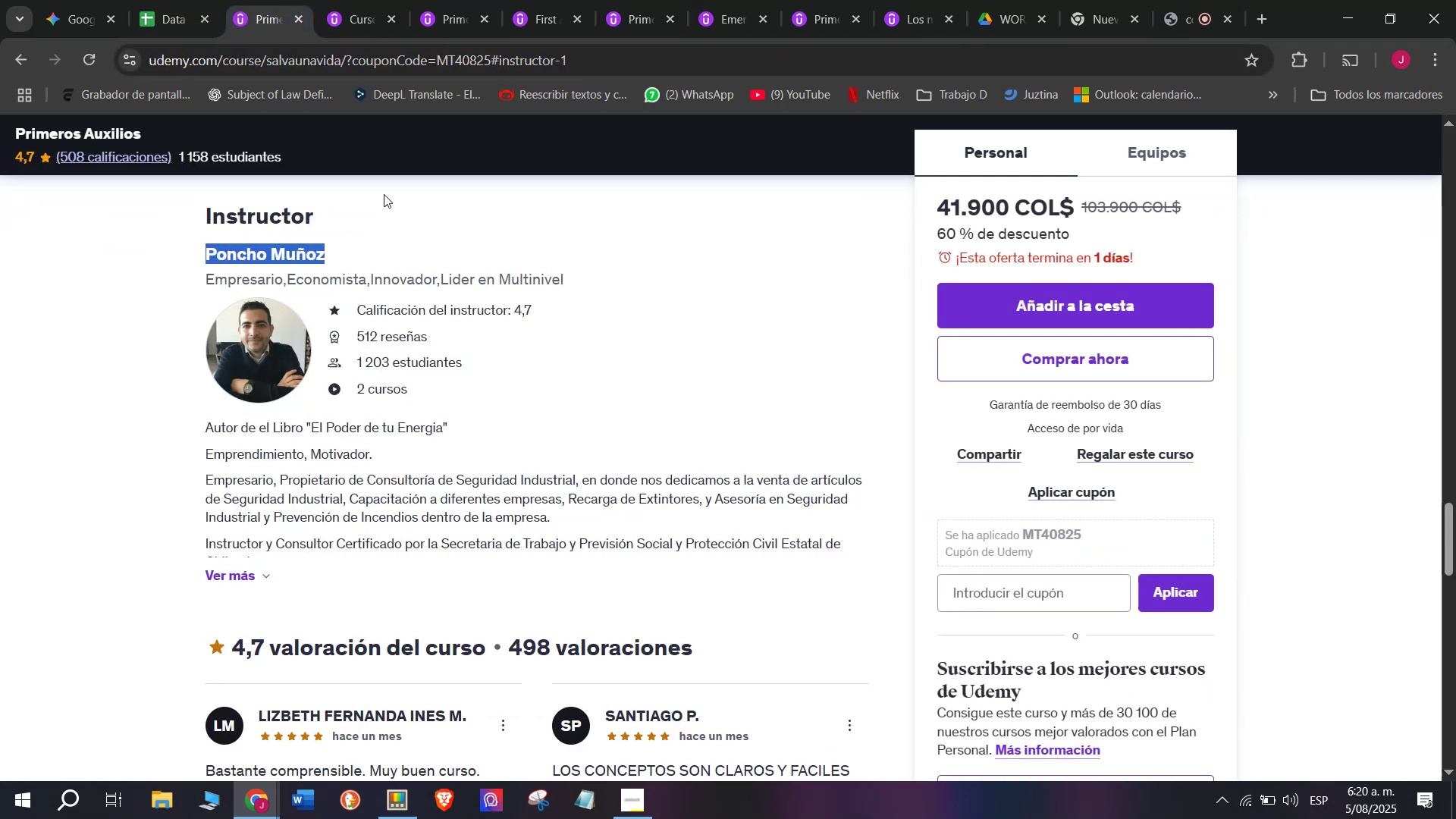 
key(Break)
 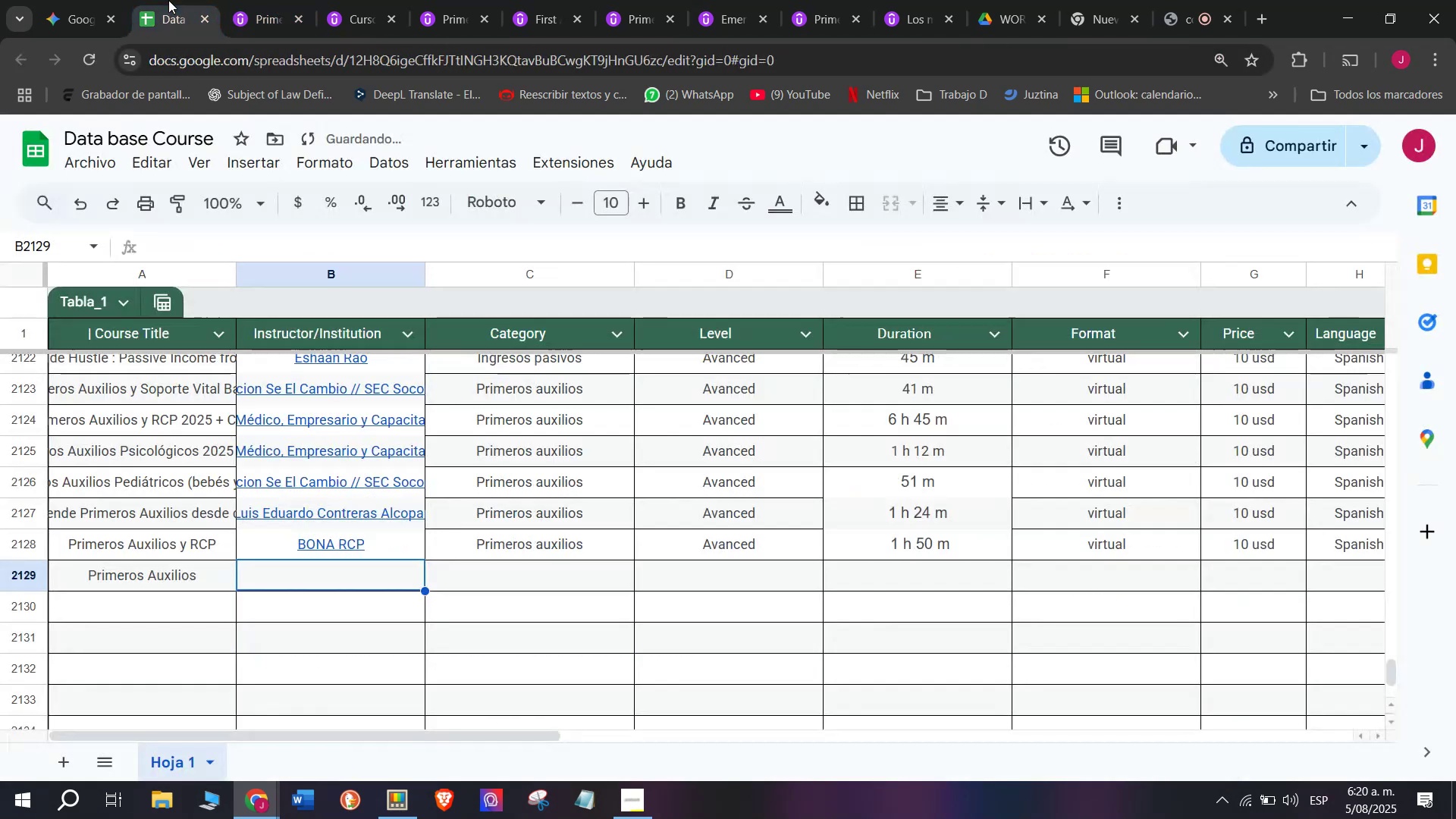 
key(Control+C)
 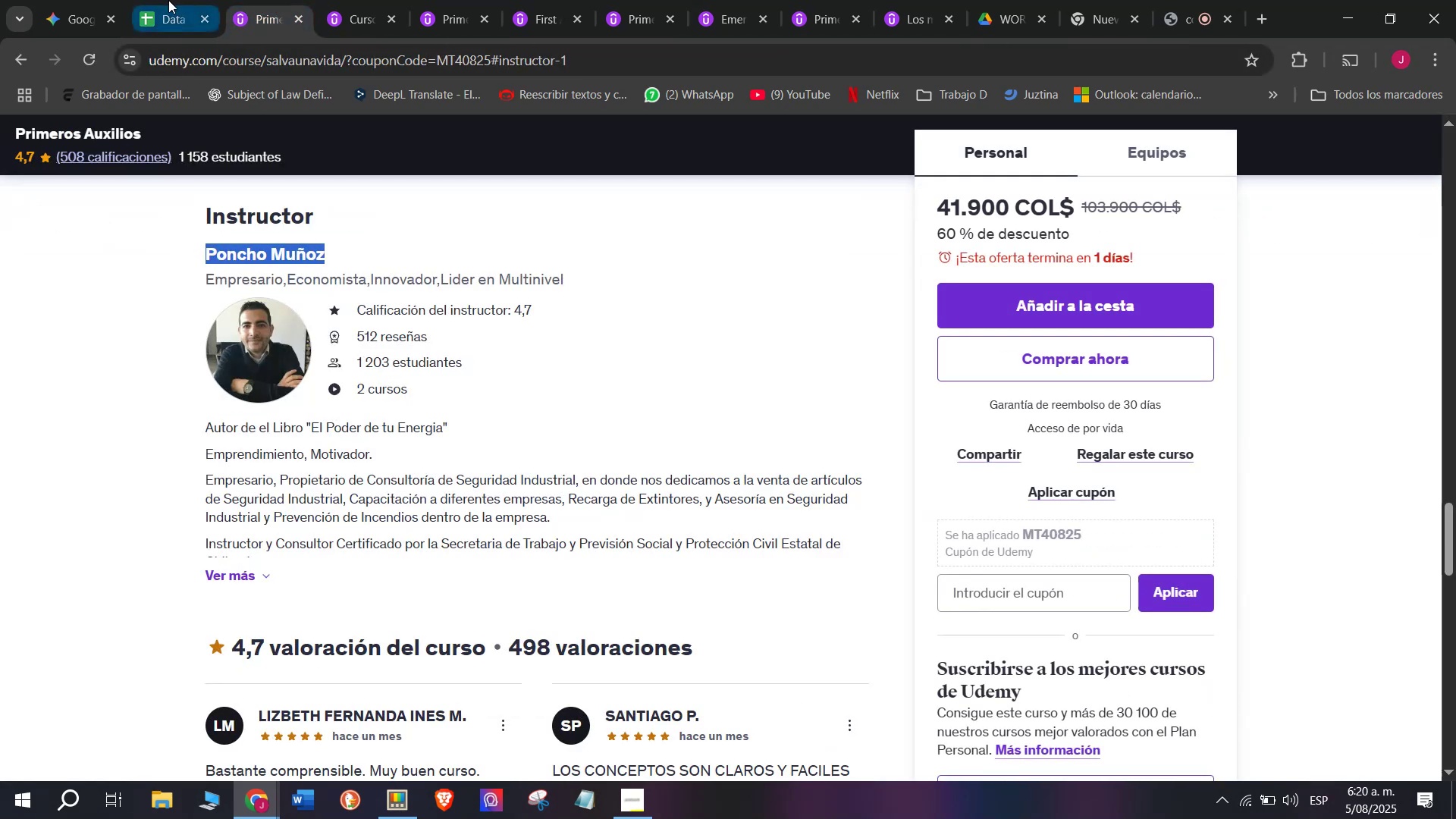 
left_click([168, 0])
 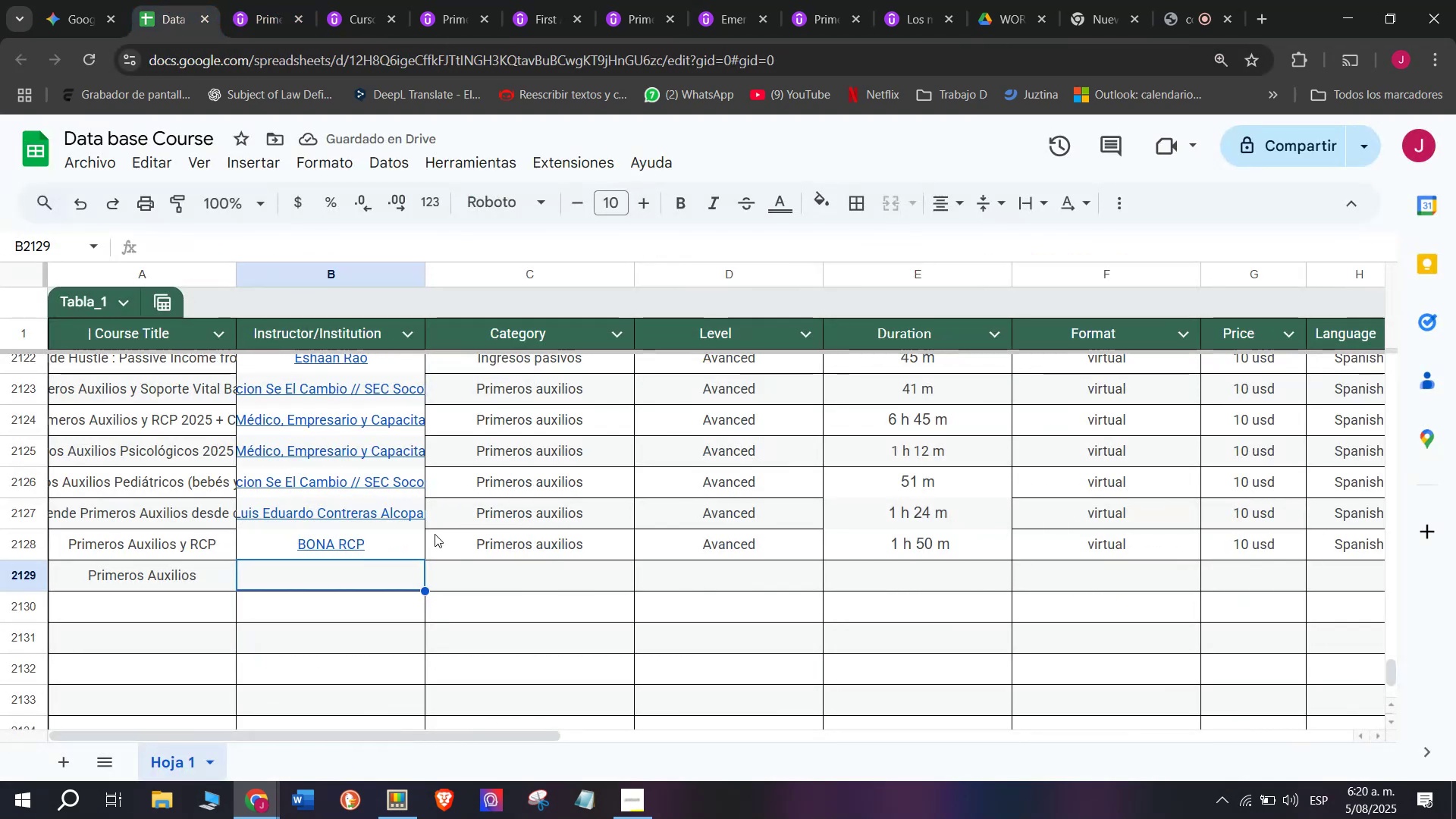 
key(Z)
 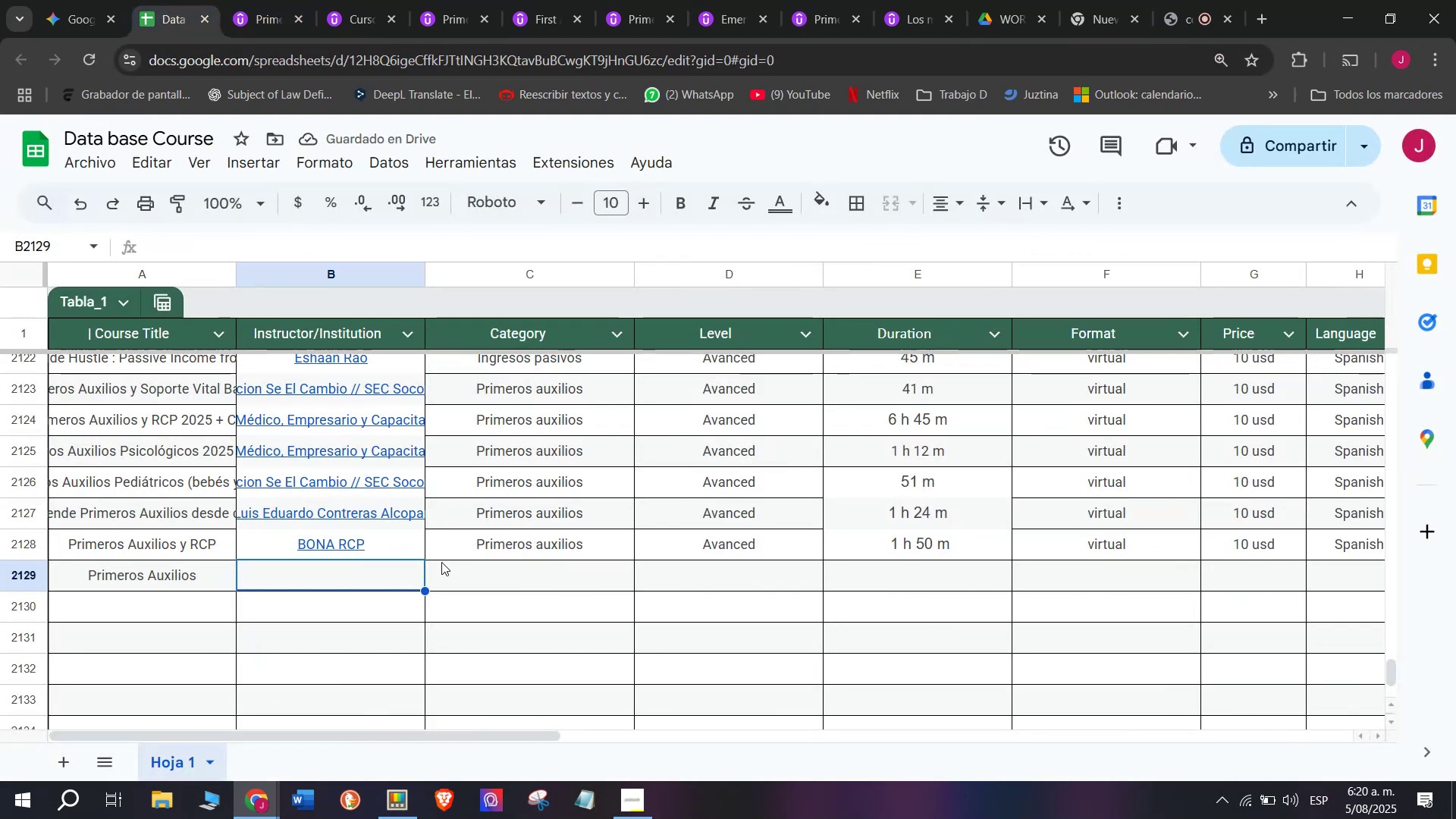 
key(Control+ControlLeft)
 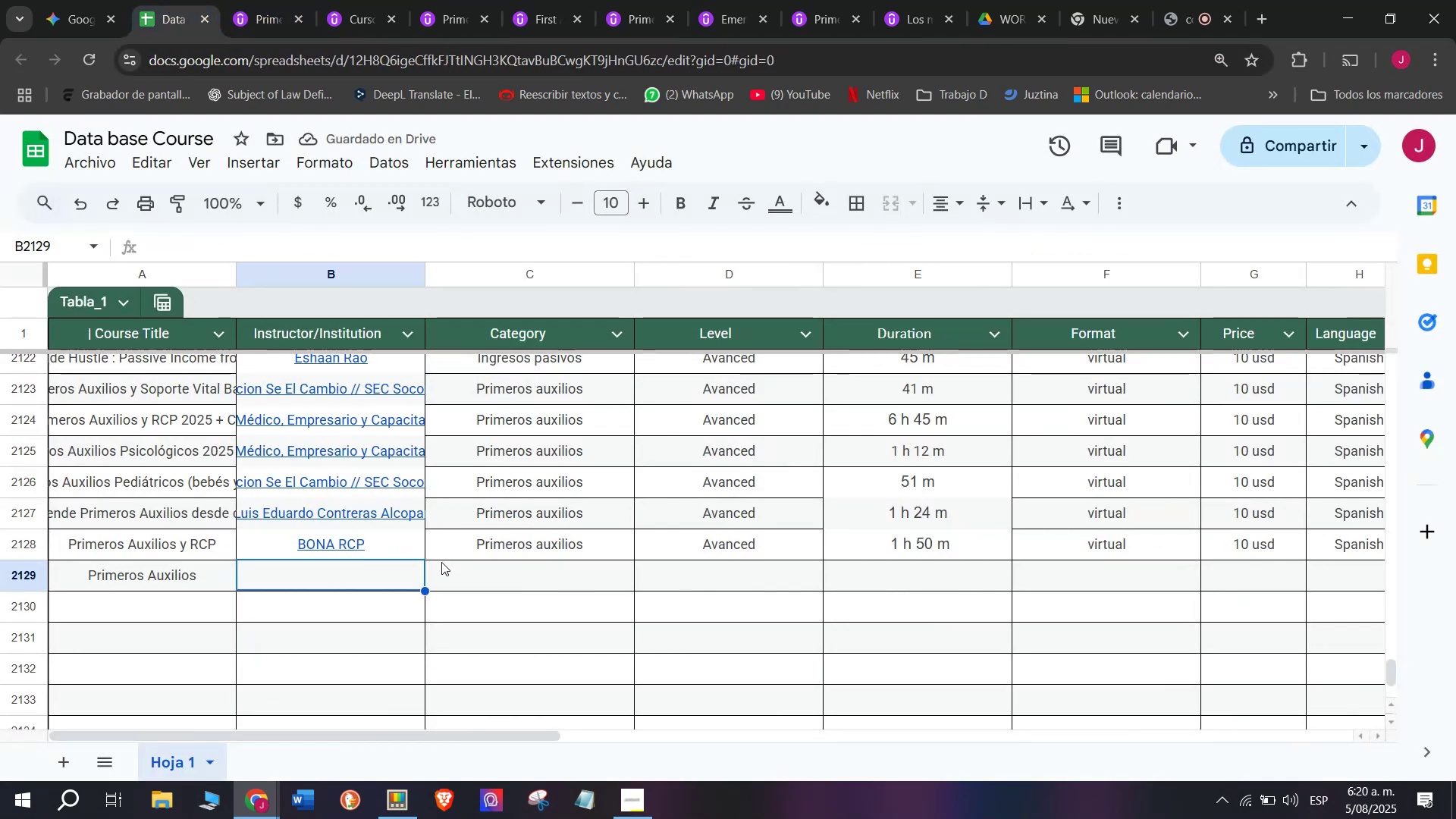 
key(Control+V)
 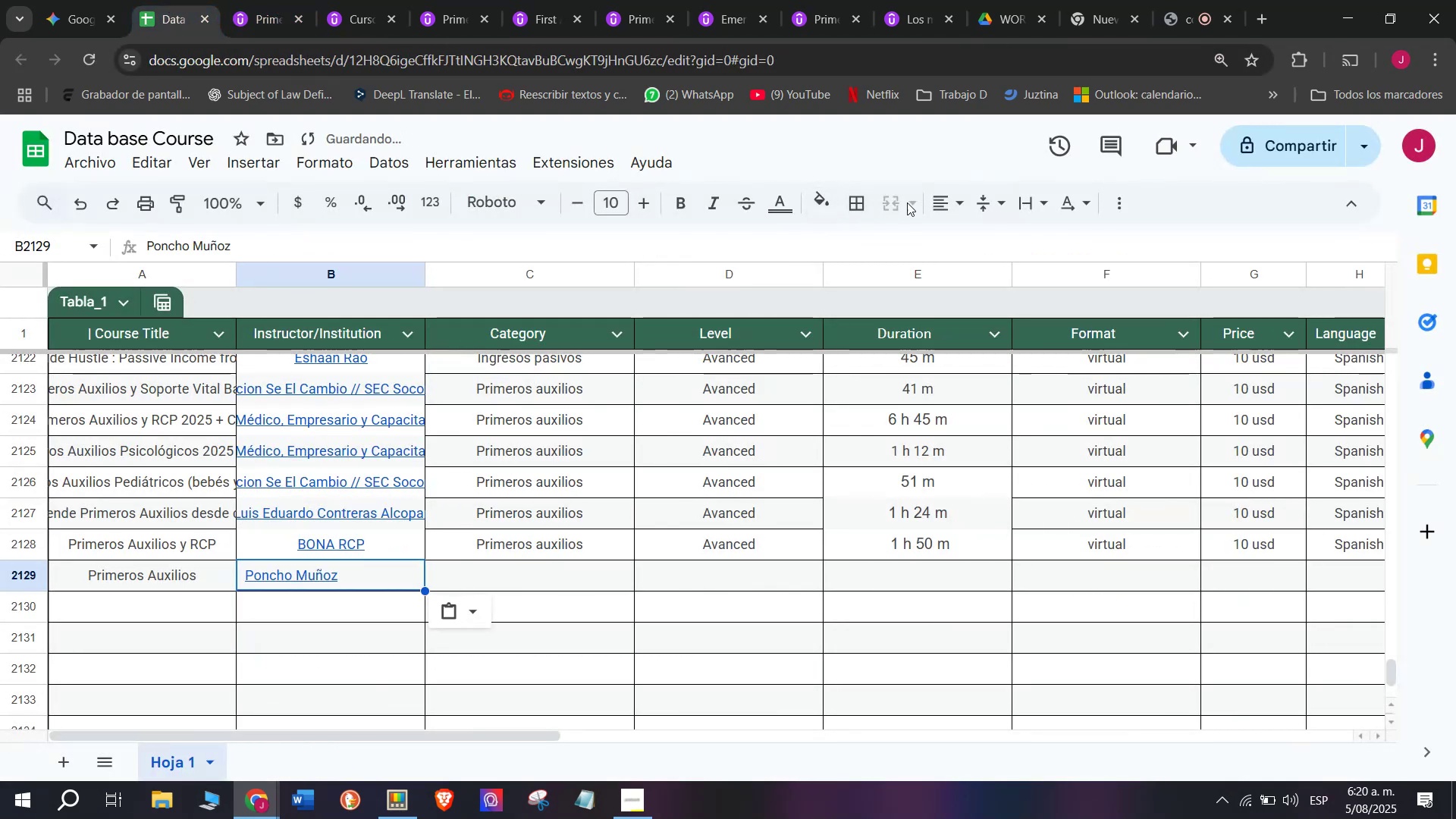 
left_click([943, 202])
 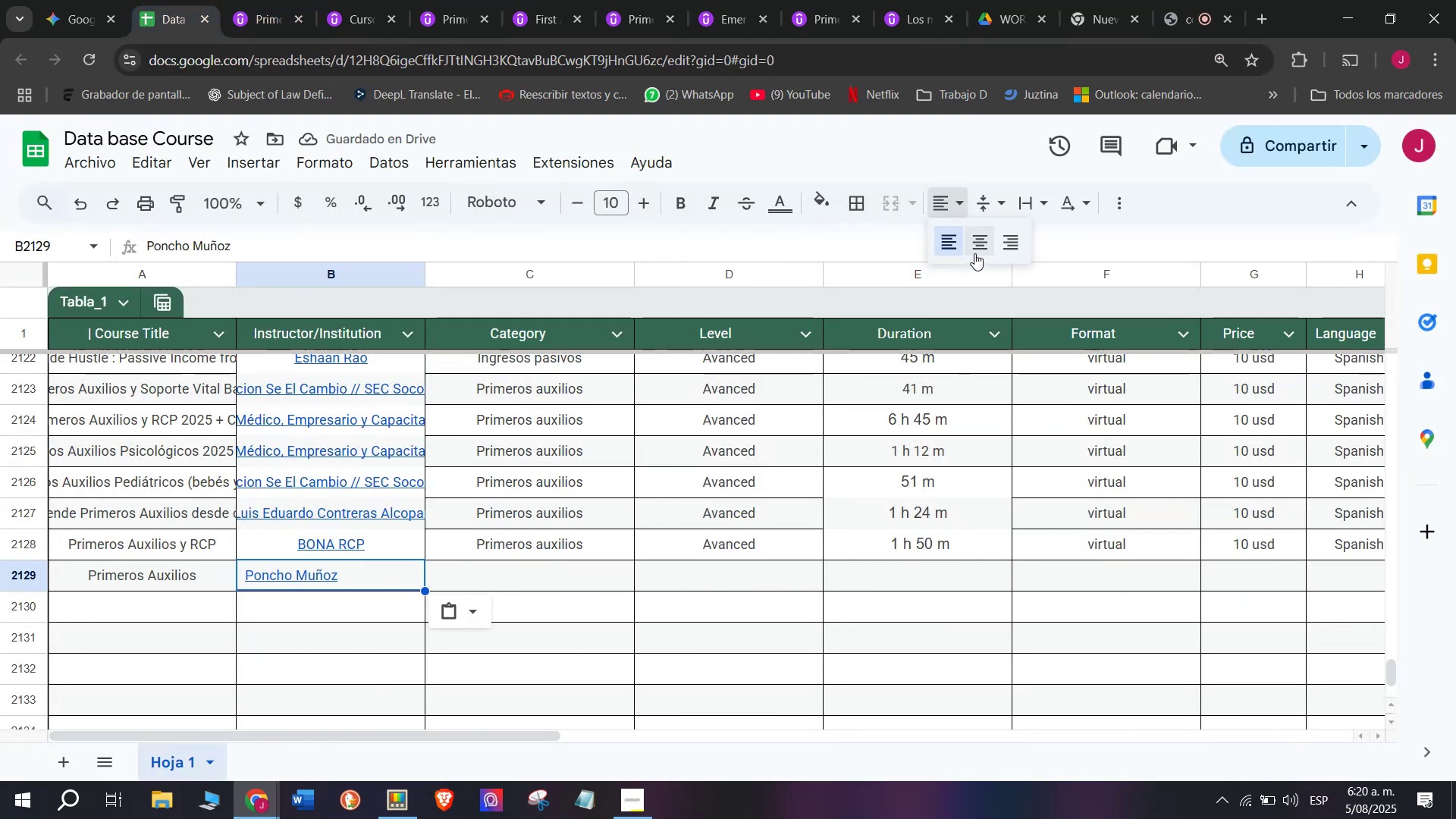 
left_click([976, 253])
 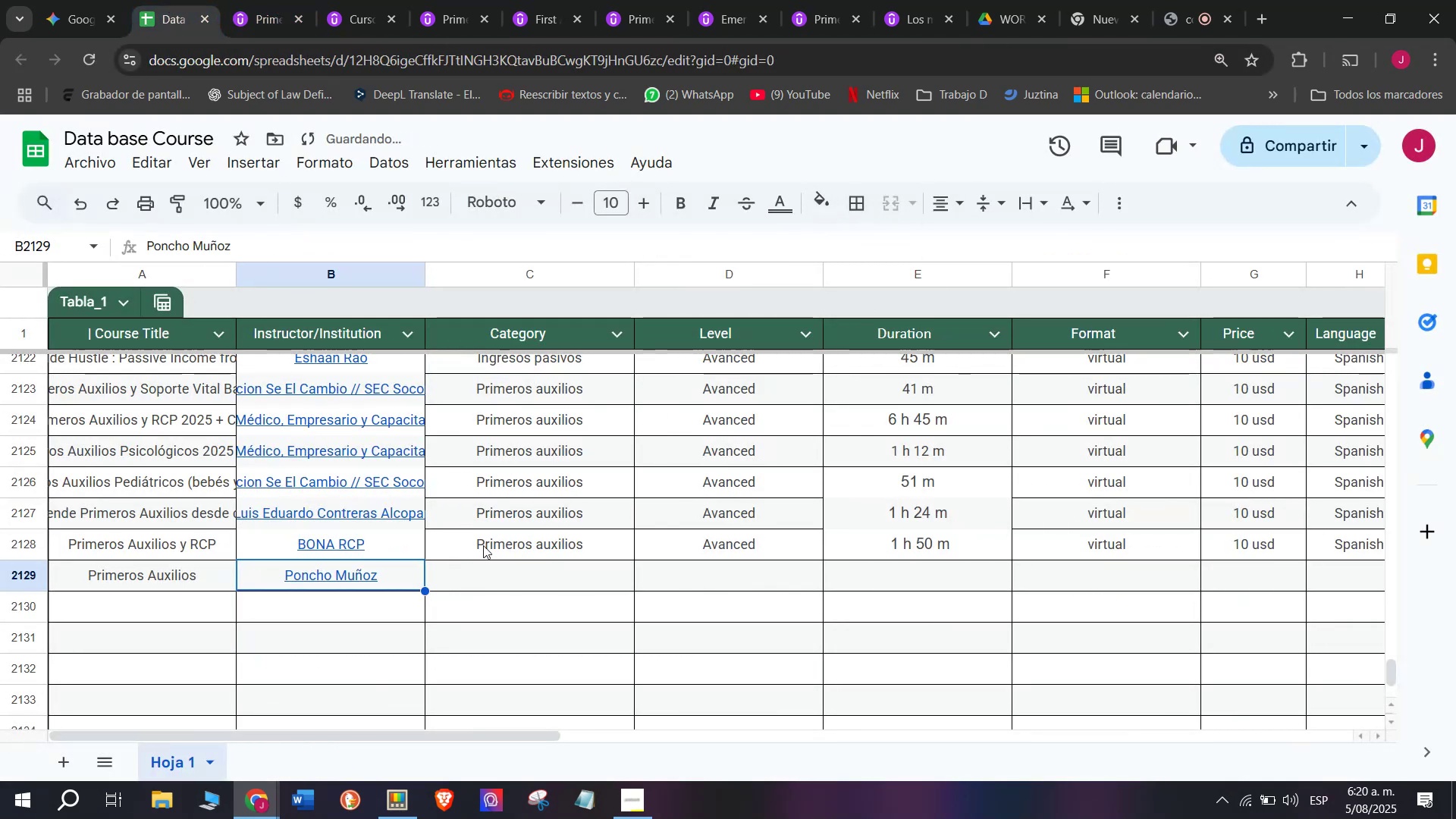 
left_click([486, 541])
 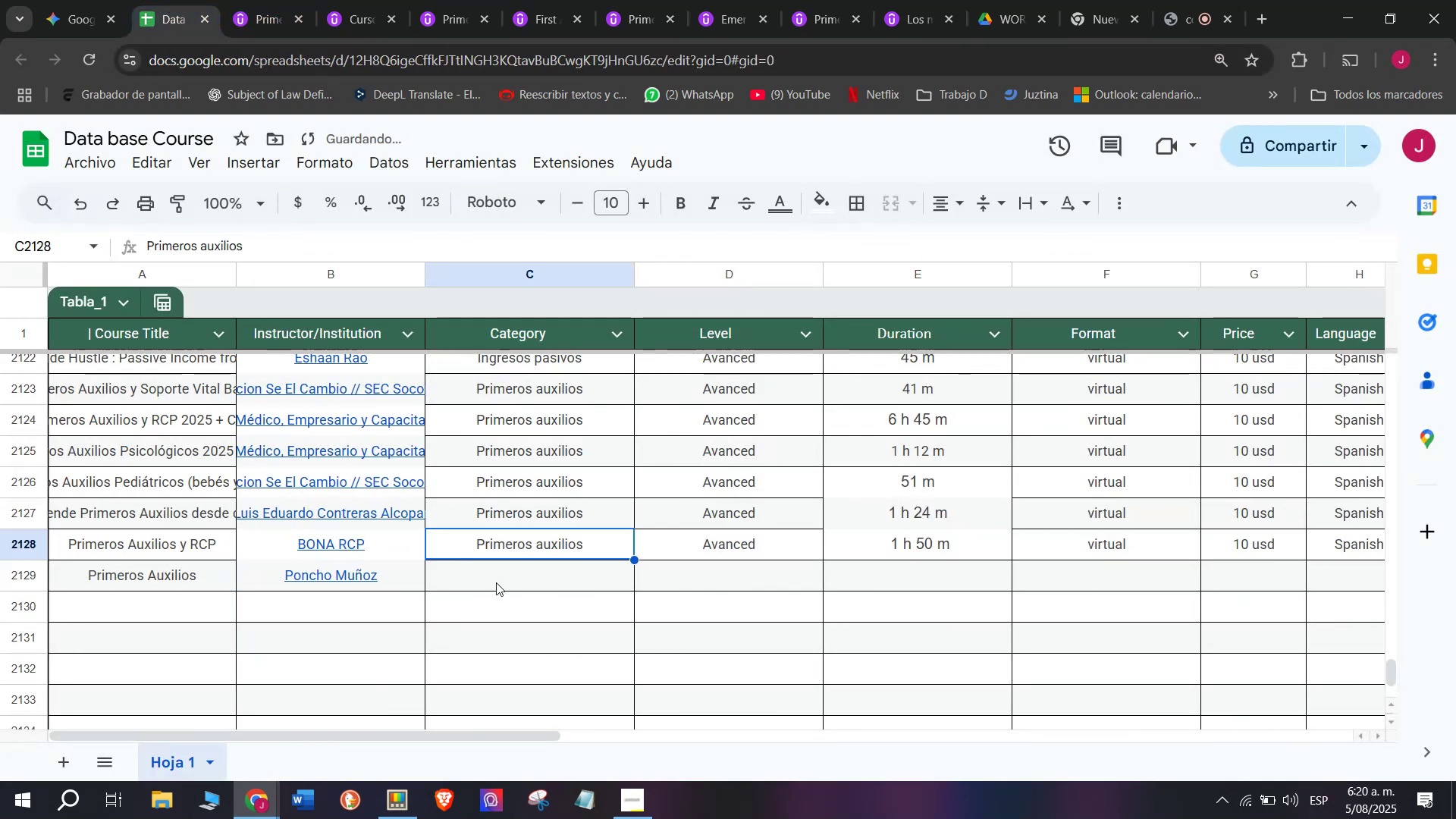 
double_click([496, 582])
 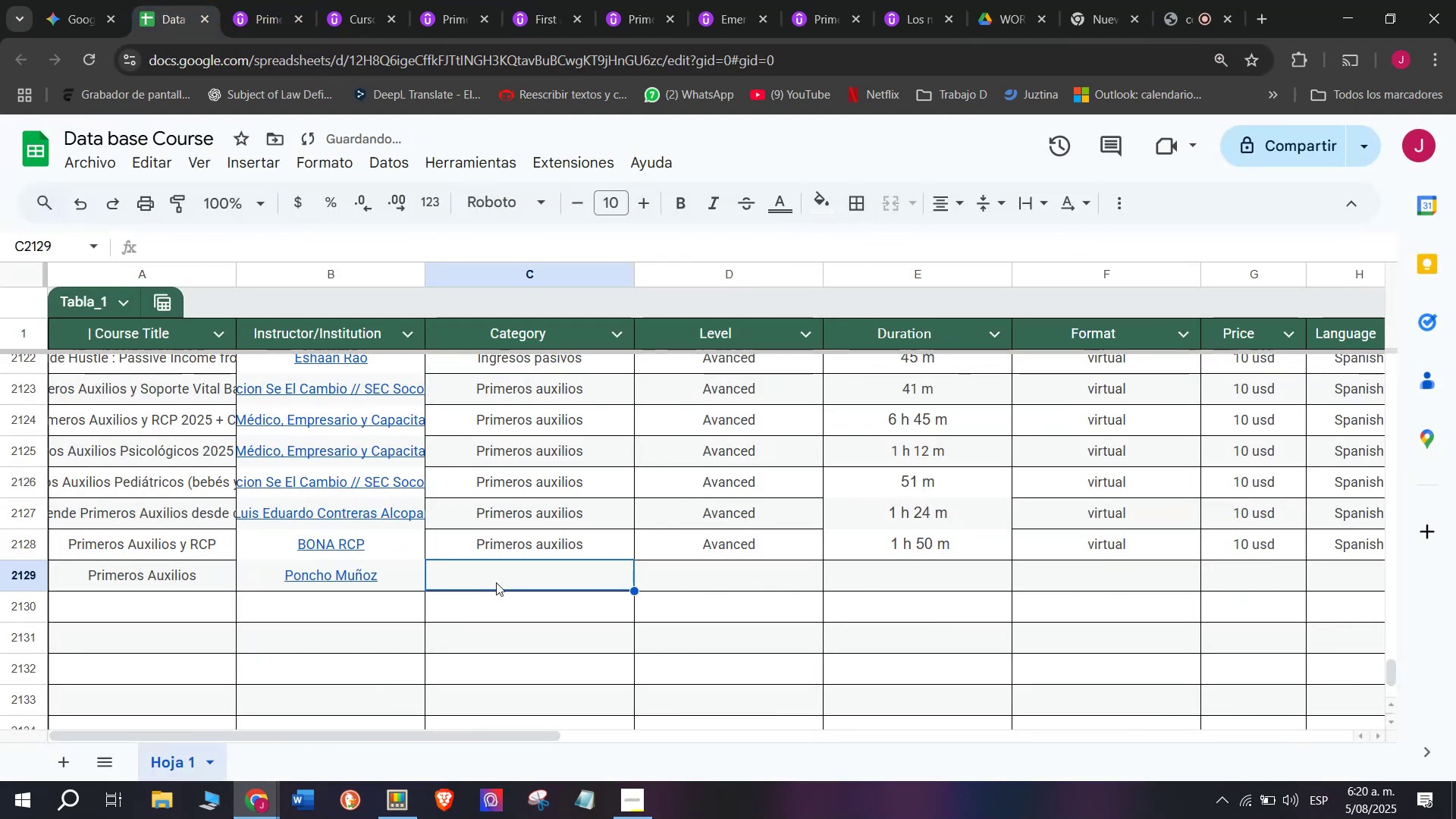 
key(Control+ControlLeft)
 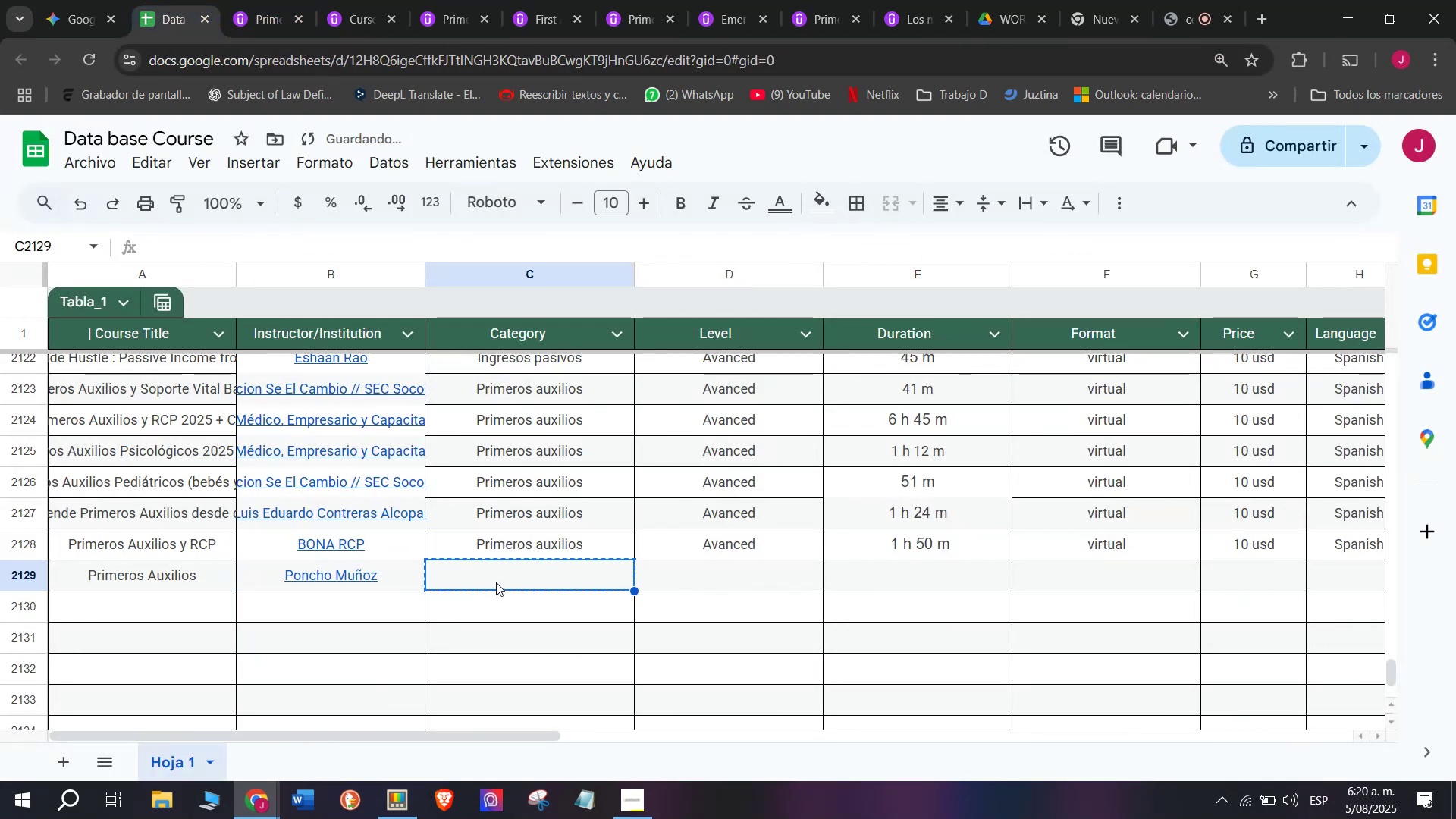 
key(Break)
 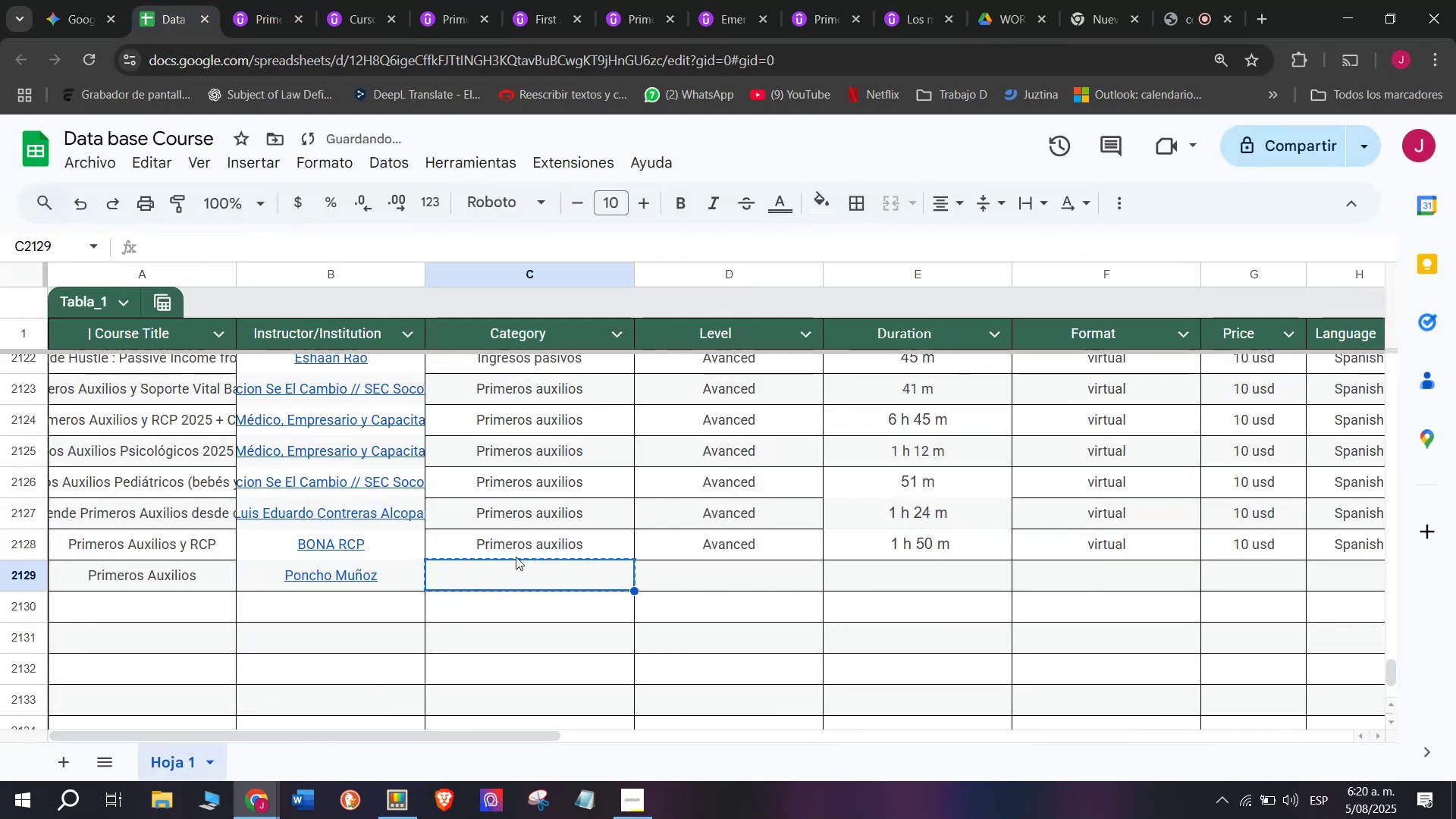 
key(Control+C)
 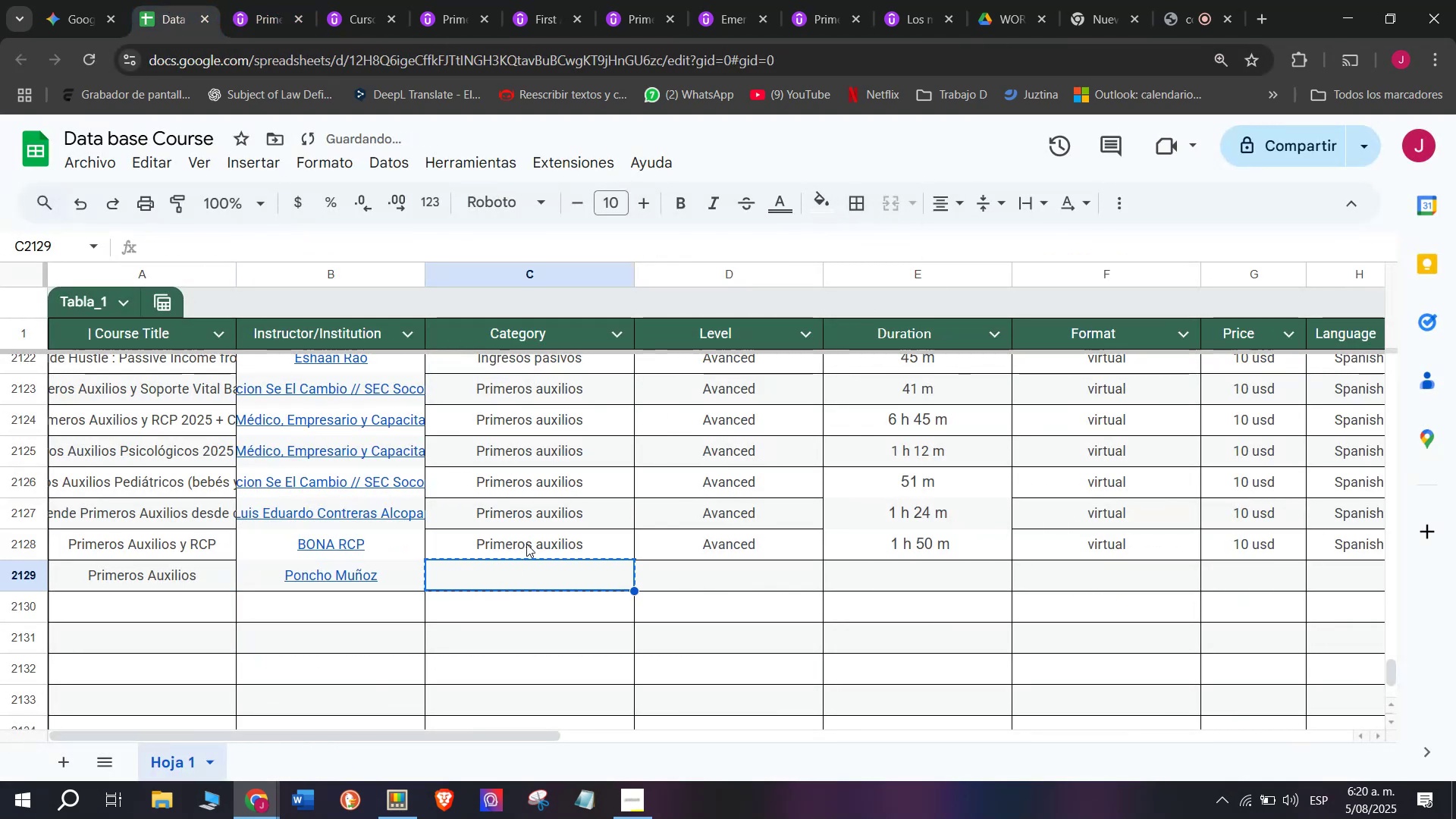 
key(Control+ControlLeft)
 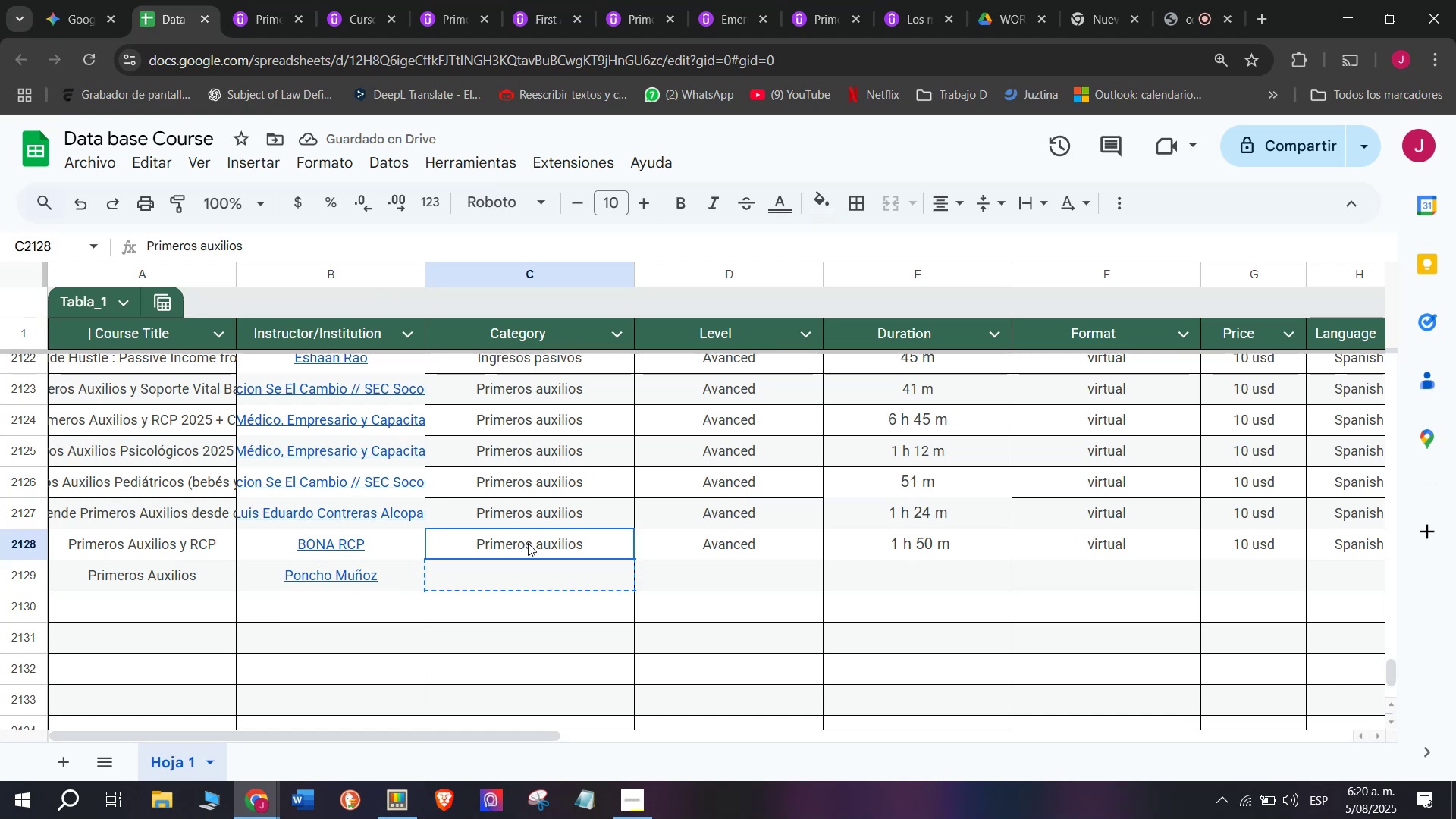 
key(Break)
 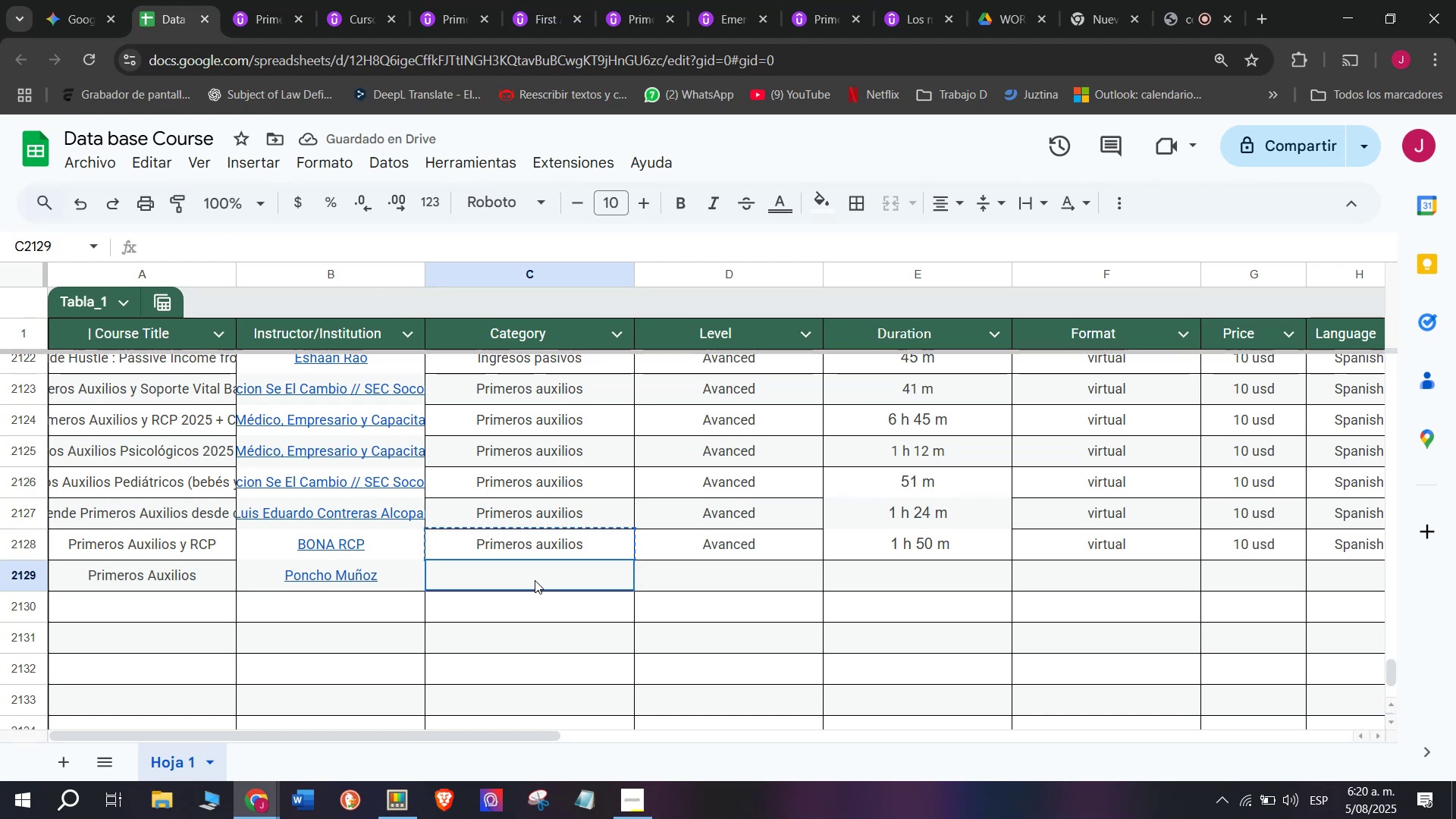 
key(Control+C)
 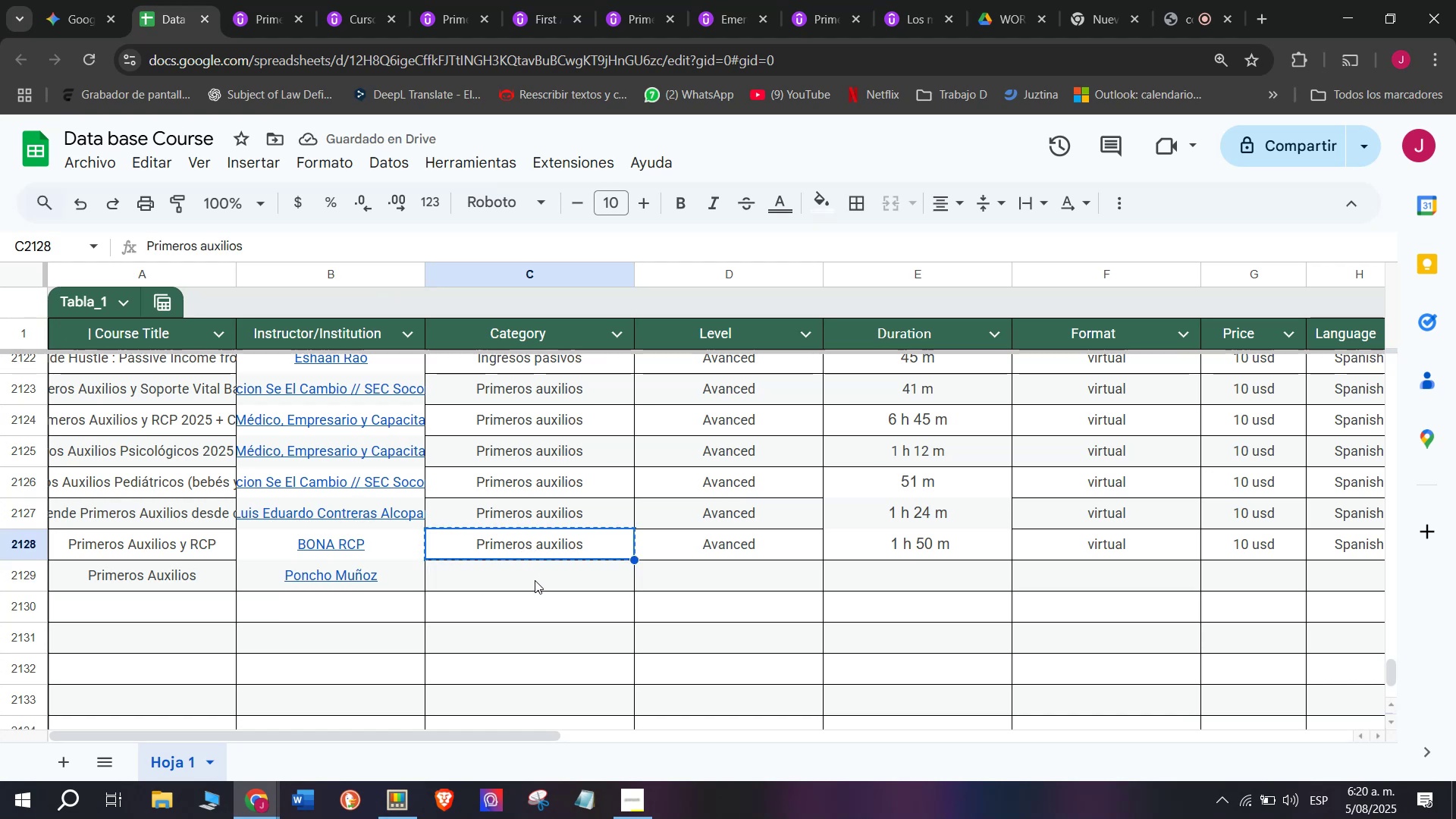 
left_click([535, 580])
 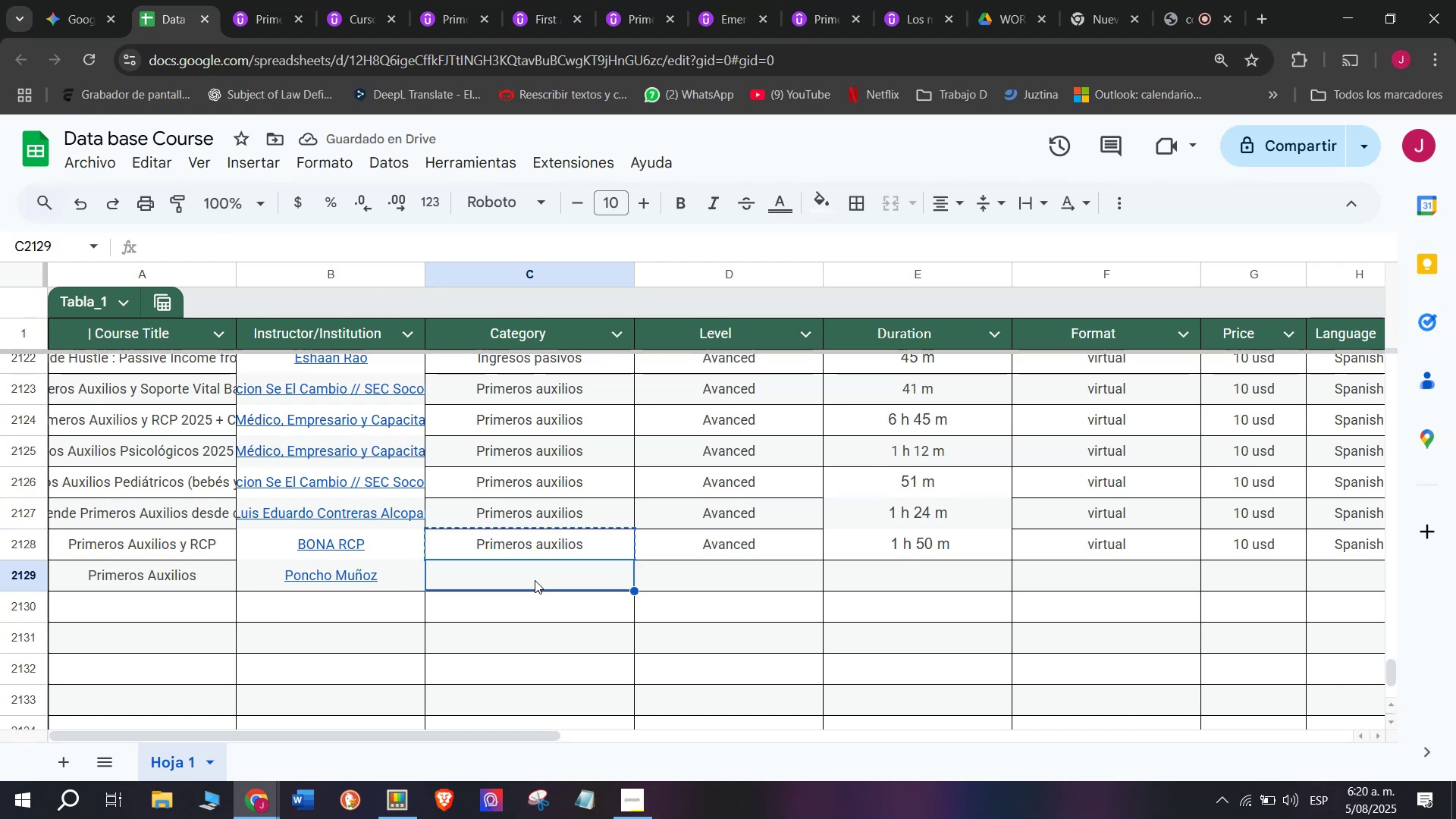 
key(Control+ControlLeft)
 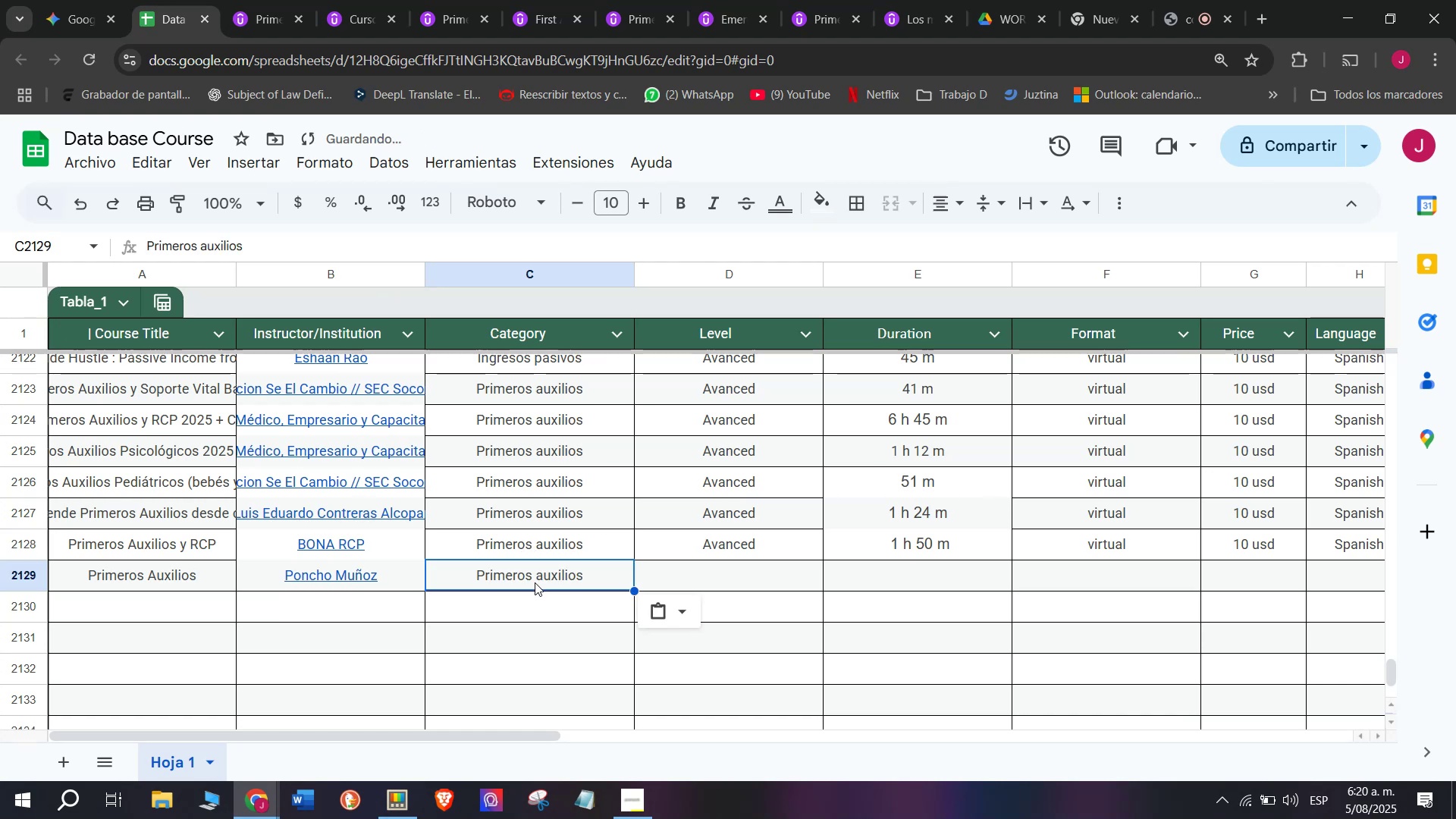 
key(Z)
 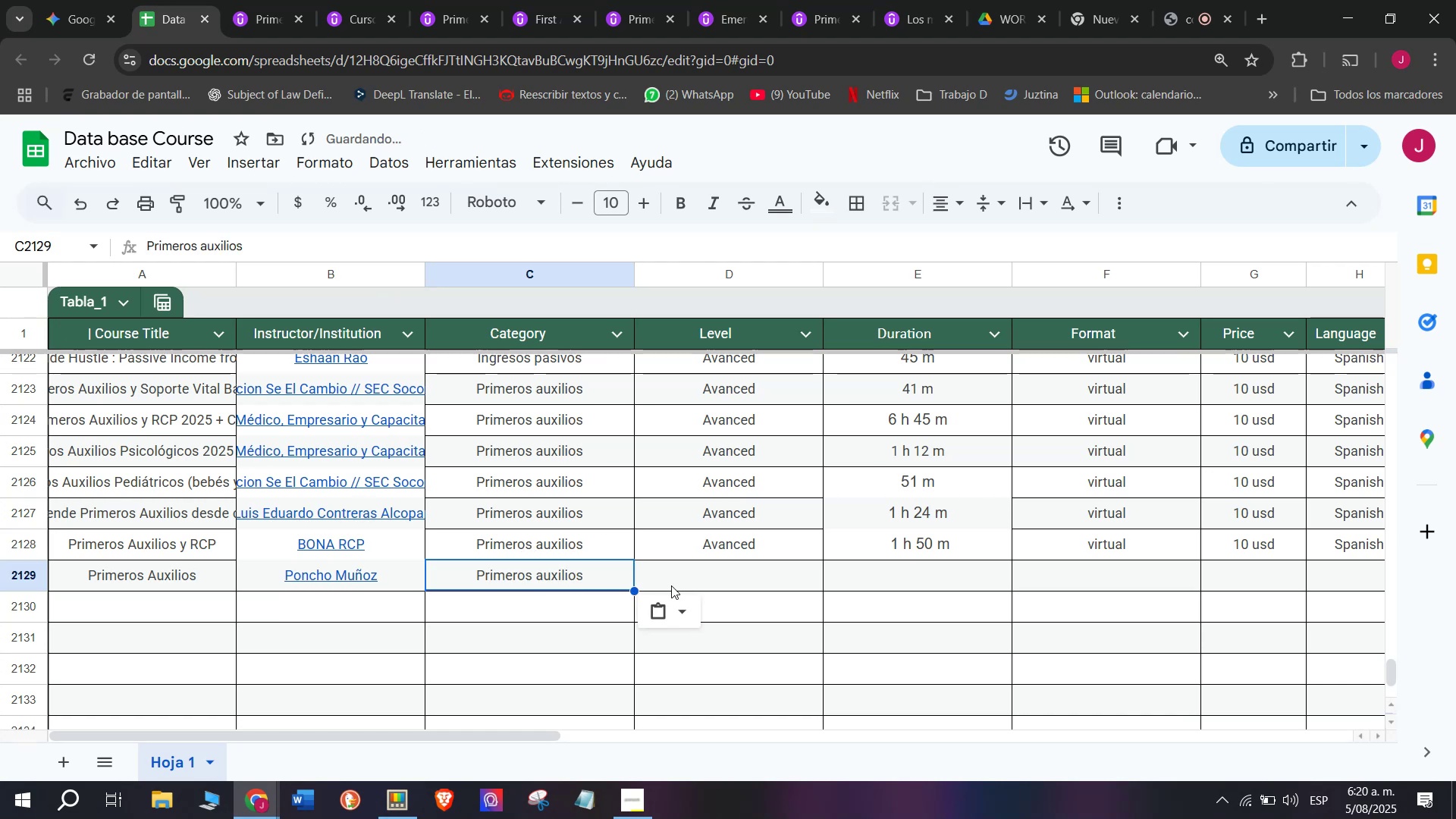 
key(Control+V)
 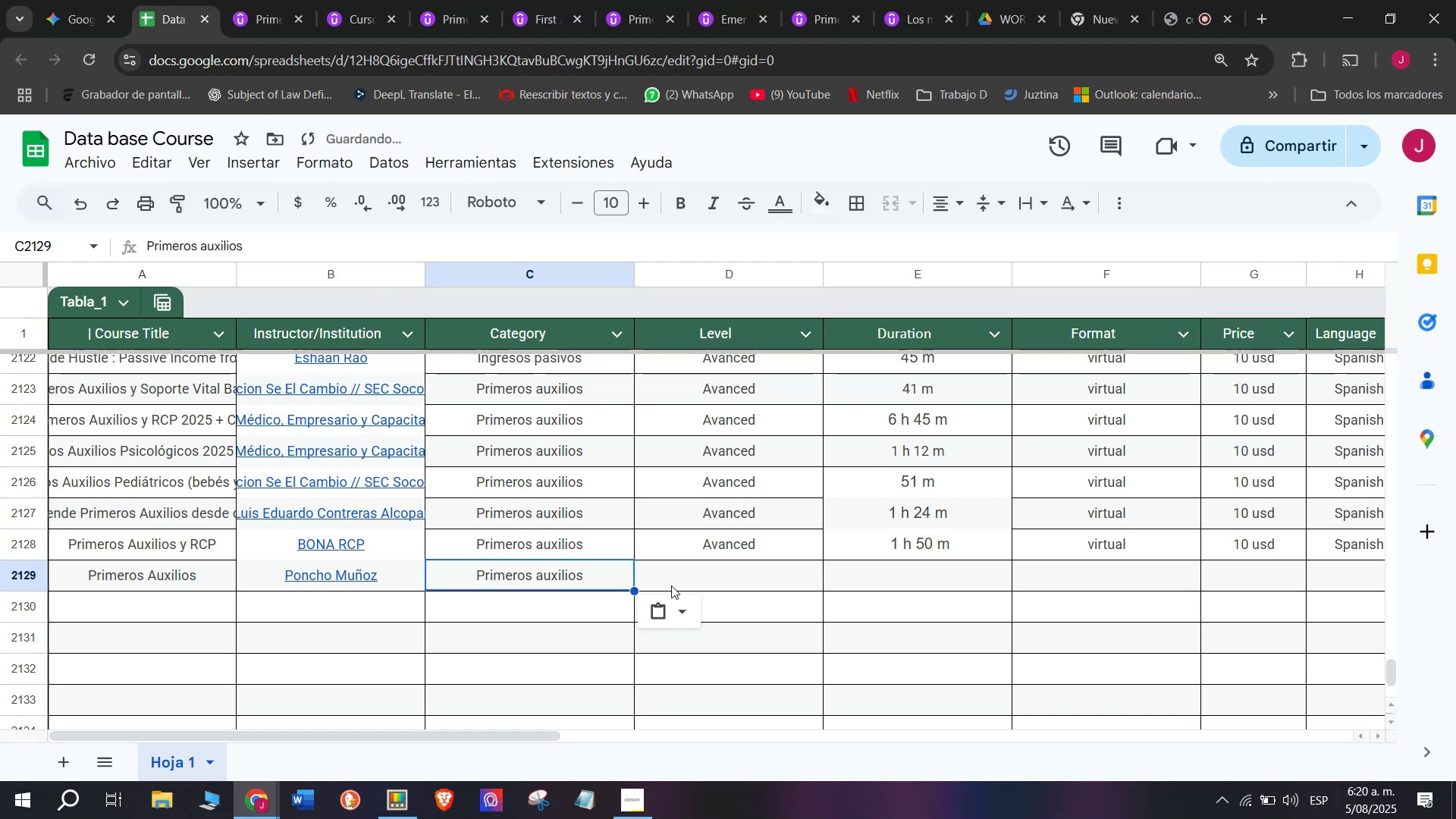 
left_click([671, 585])
 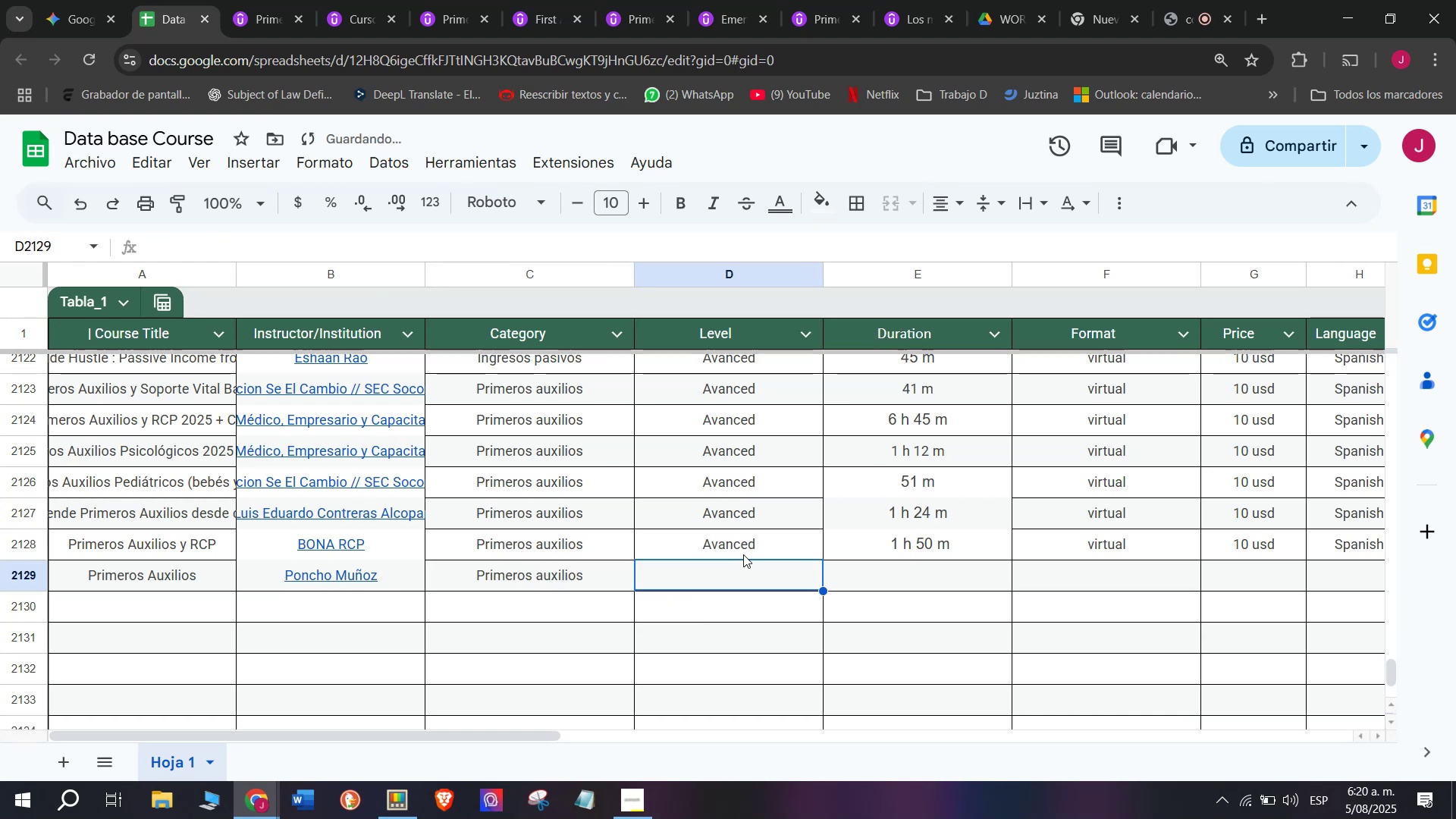 
left_click([745, 554])
 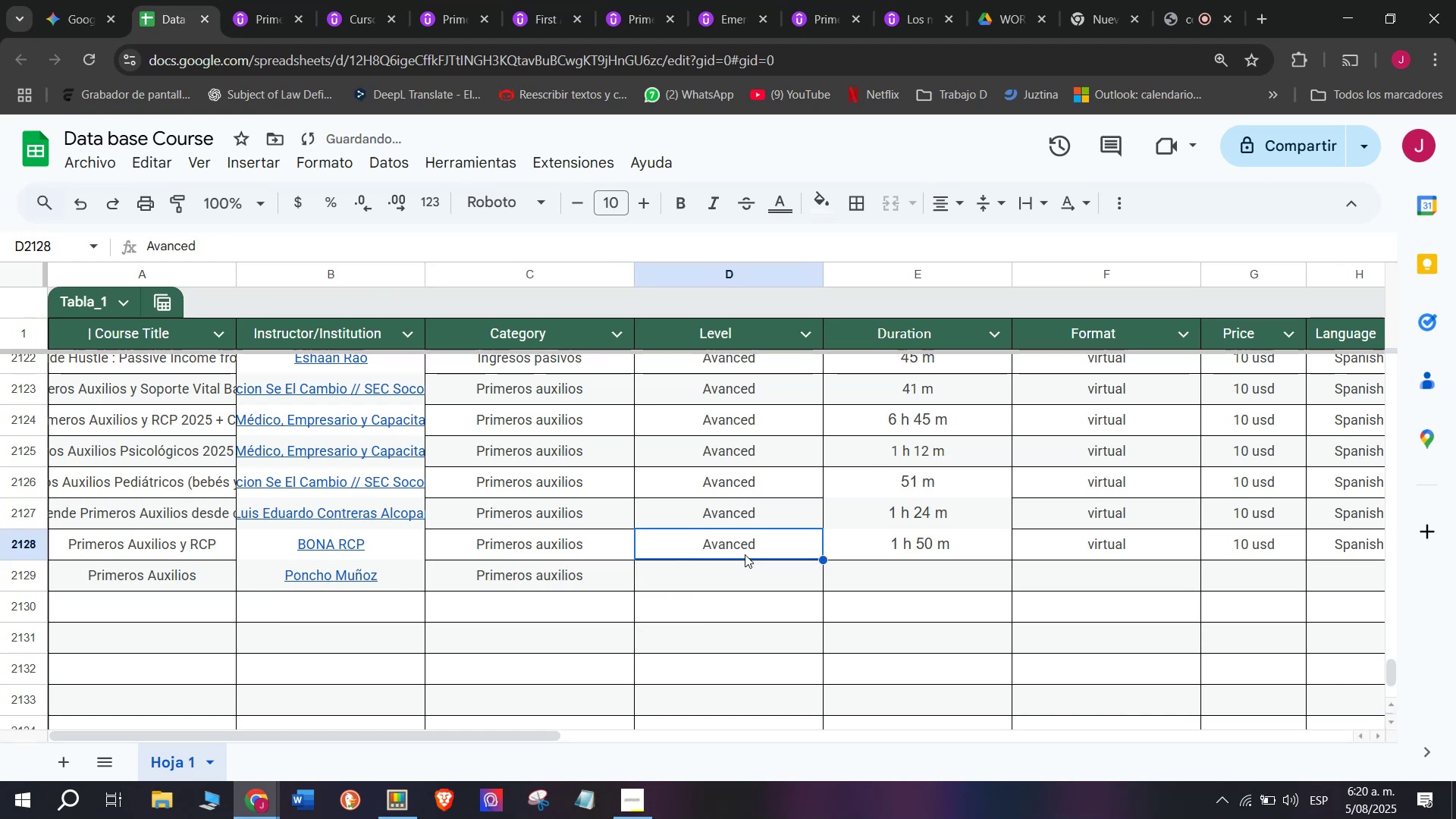 
key(Break)
 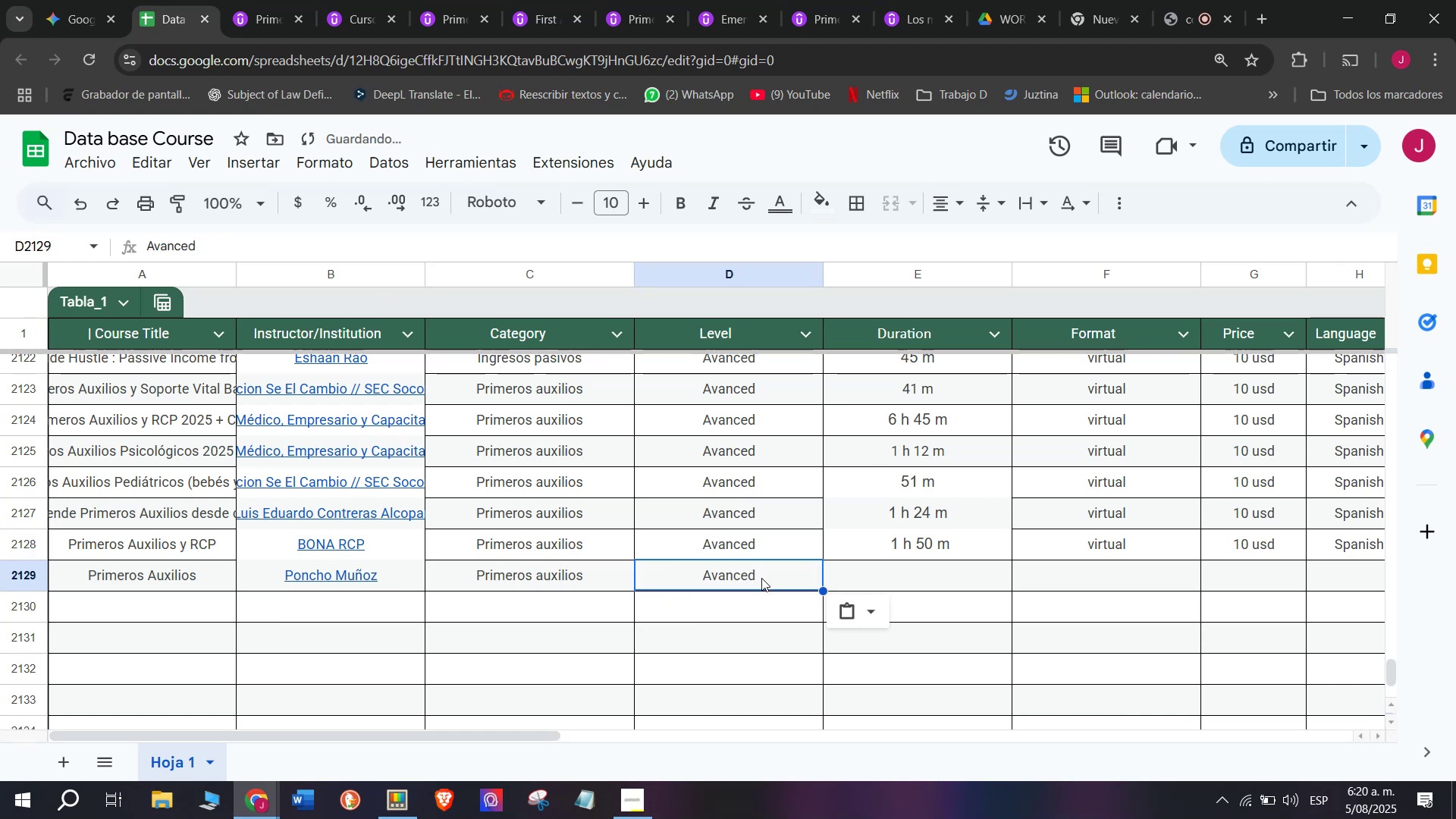 
key(Control+ControlLeft)
 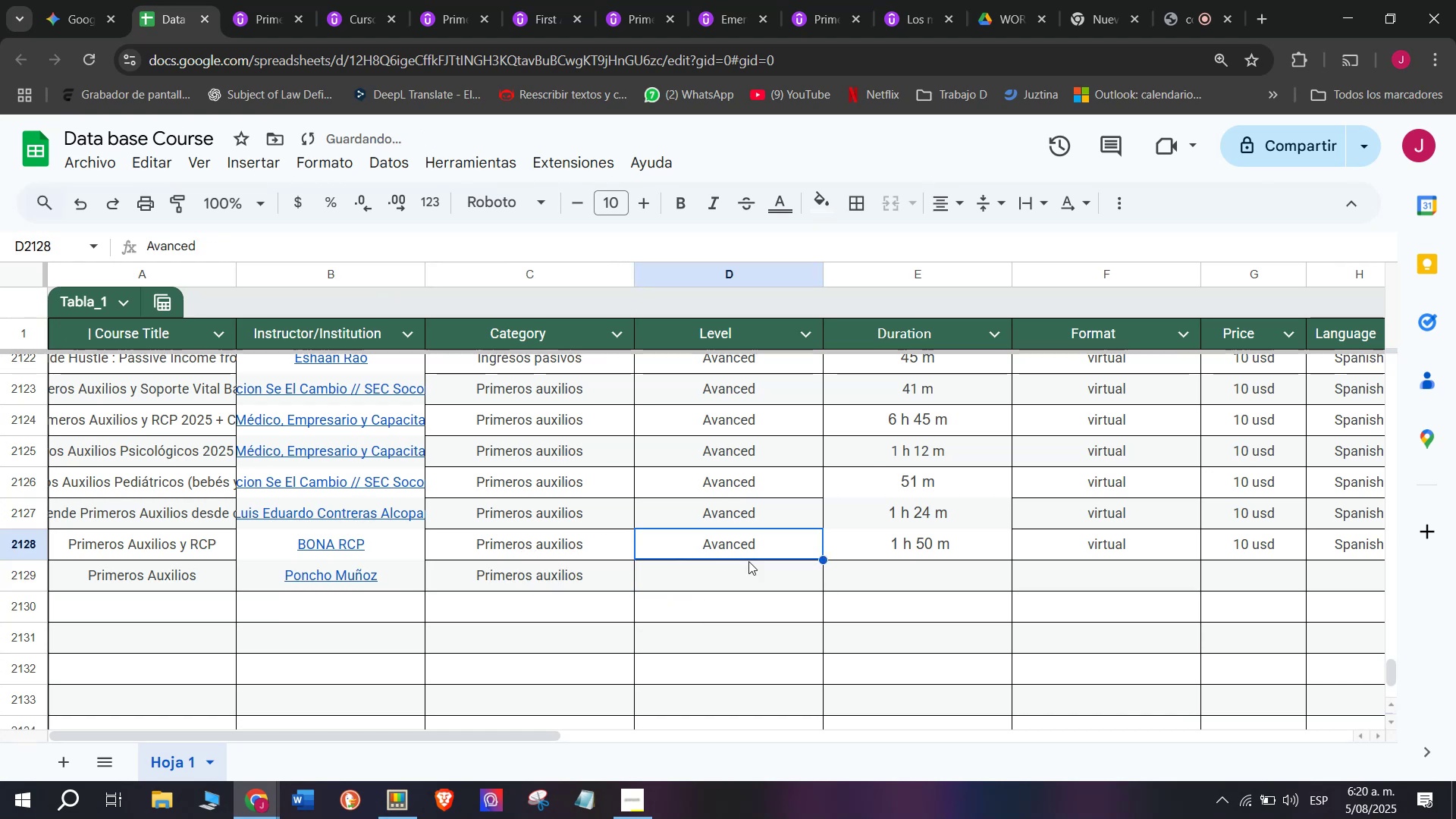 
key(Control+C)
 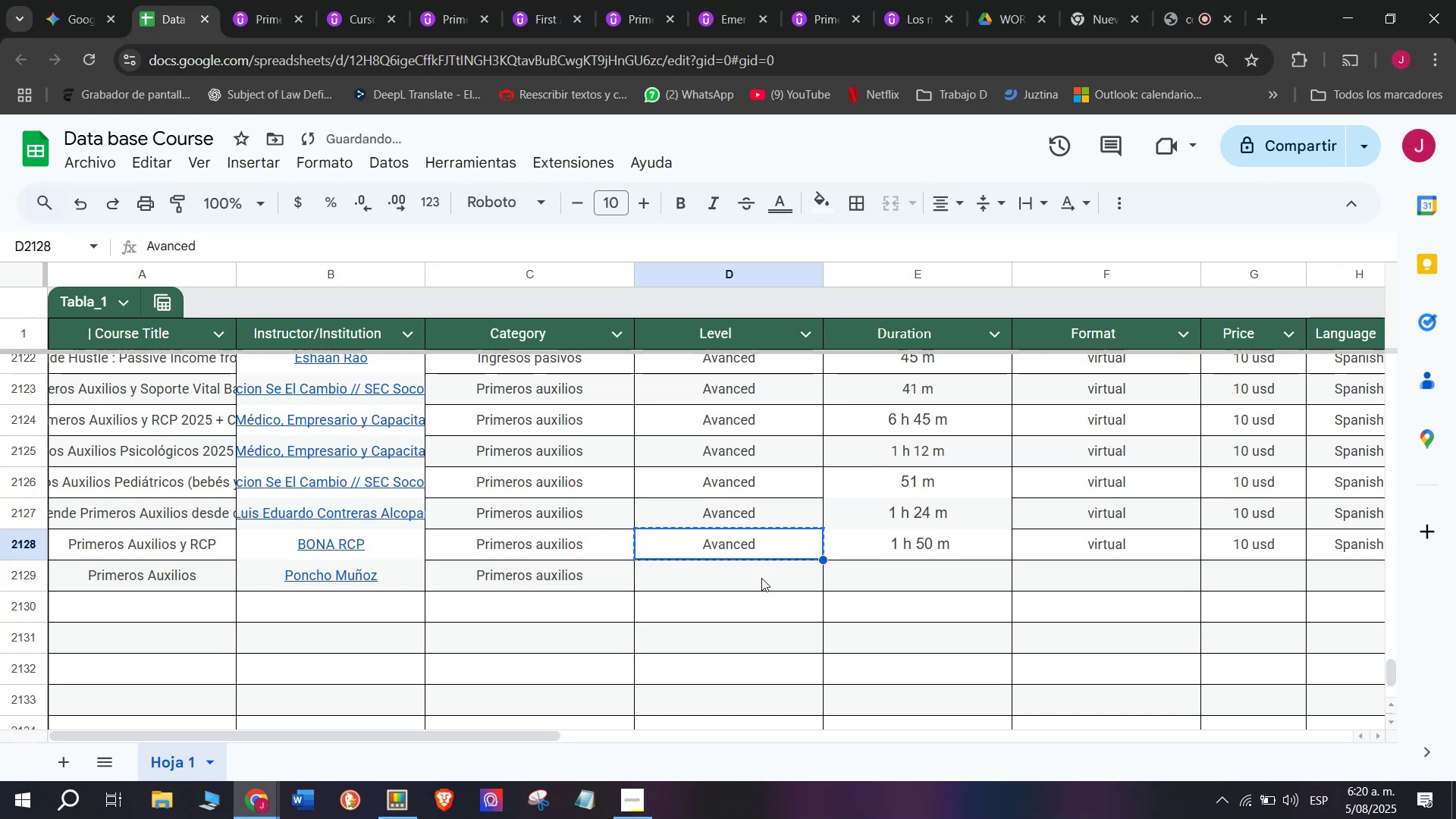 
key(Control+ControlLeft)
 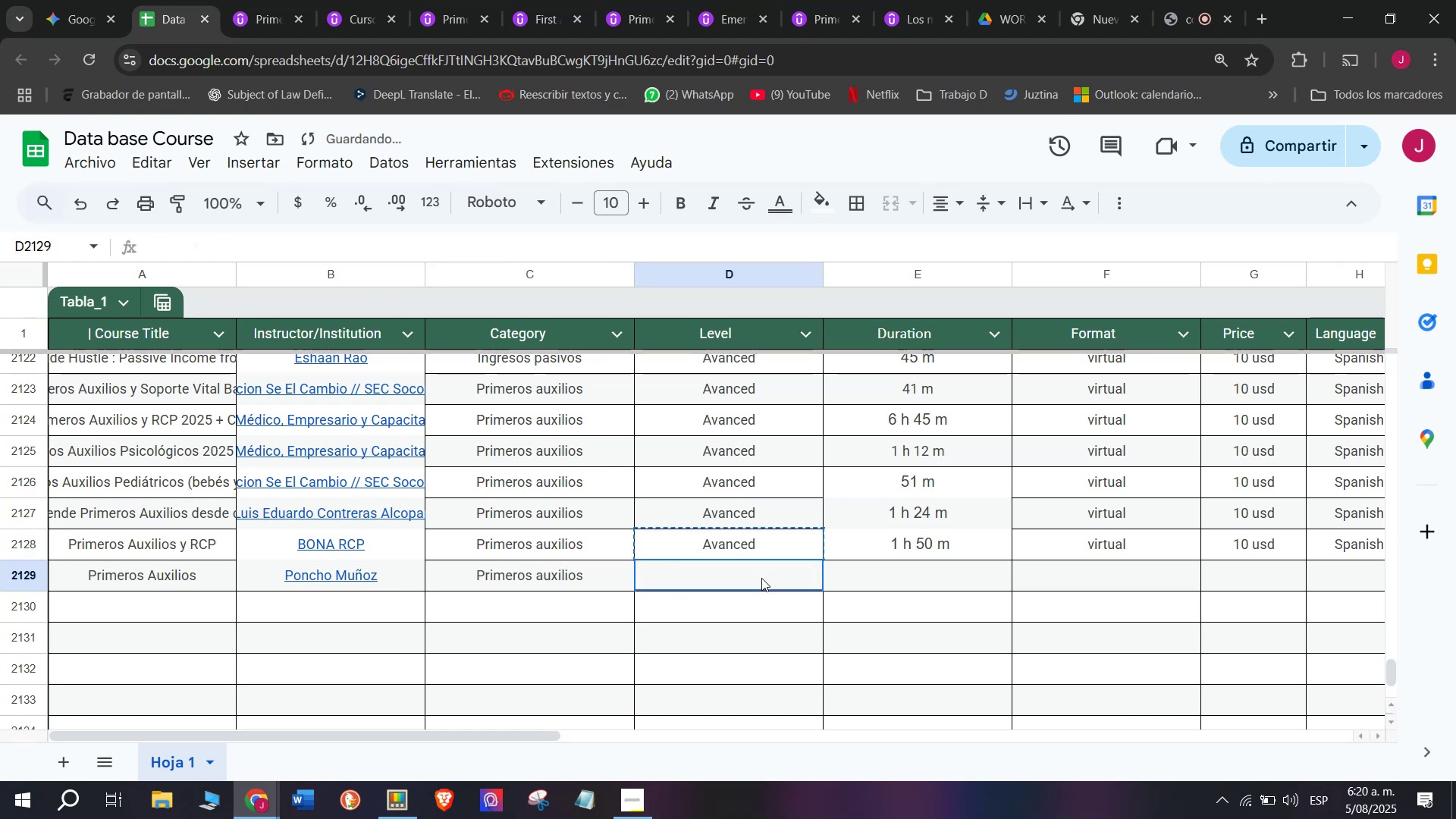 
key(Z)
 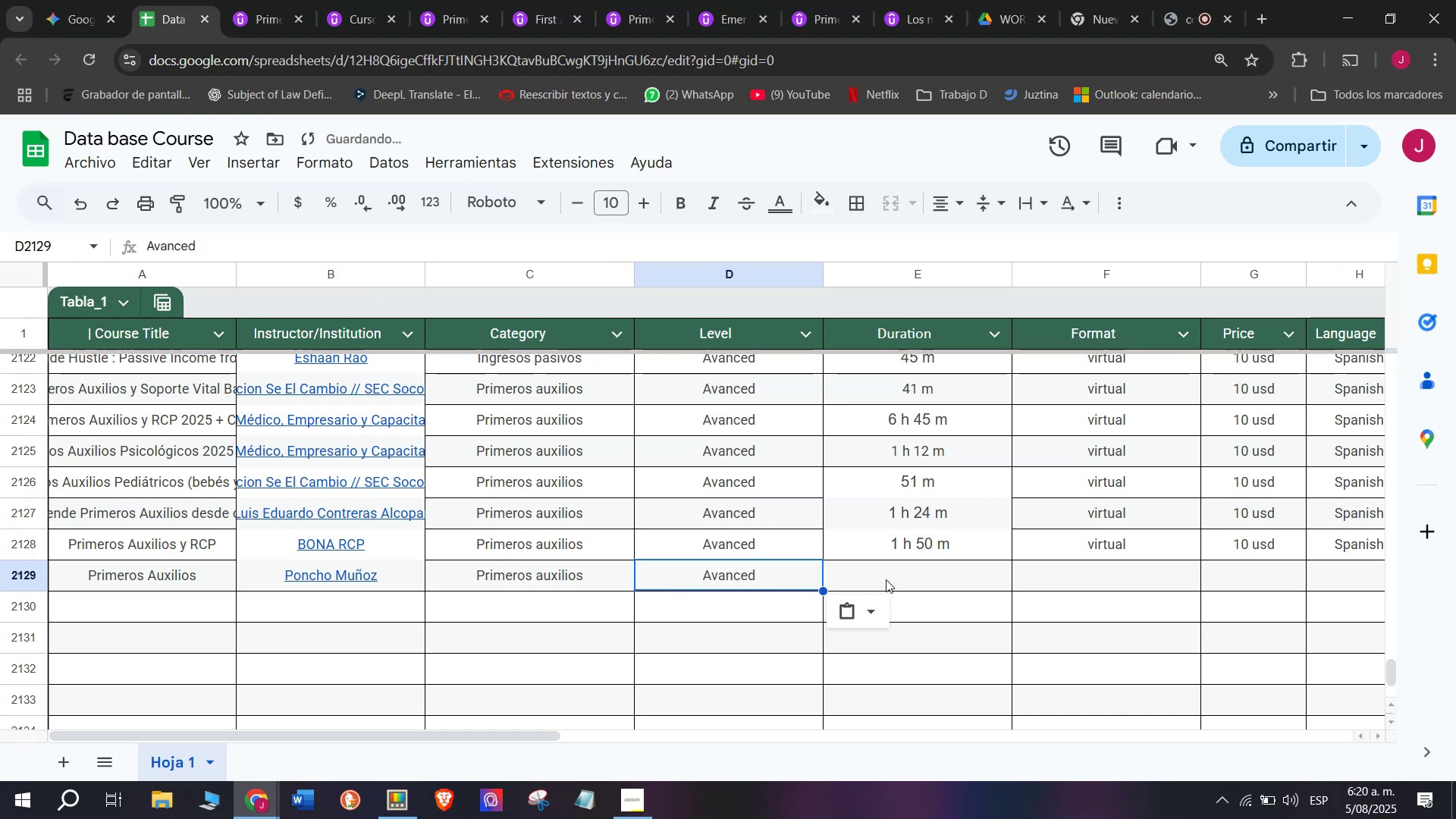 
key(Control+V)
 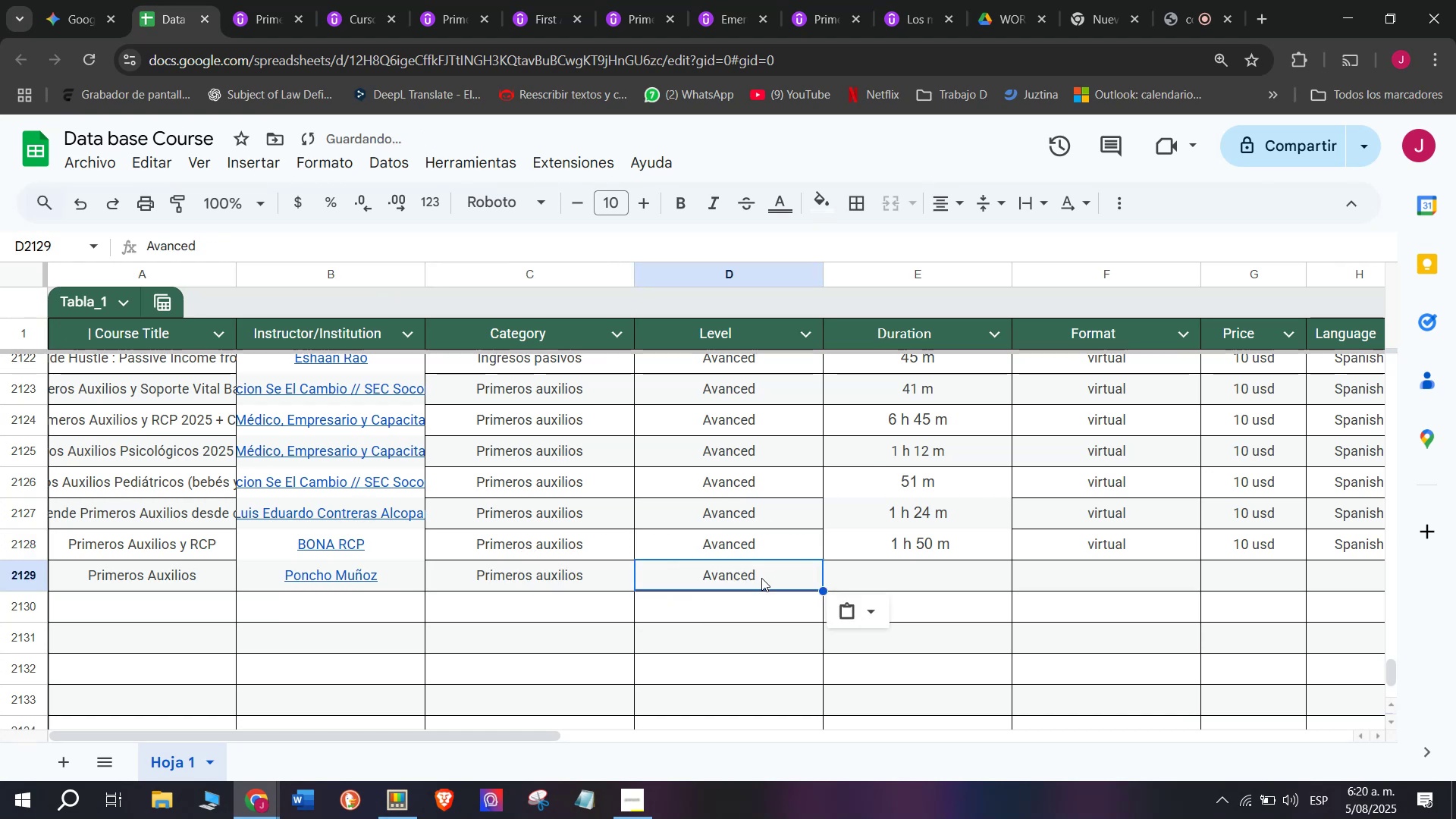 
double_click([761, 578])
 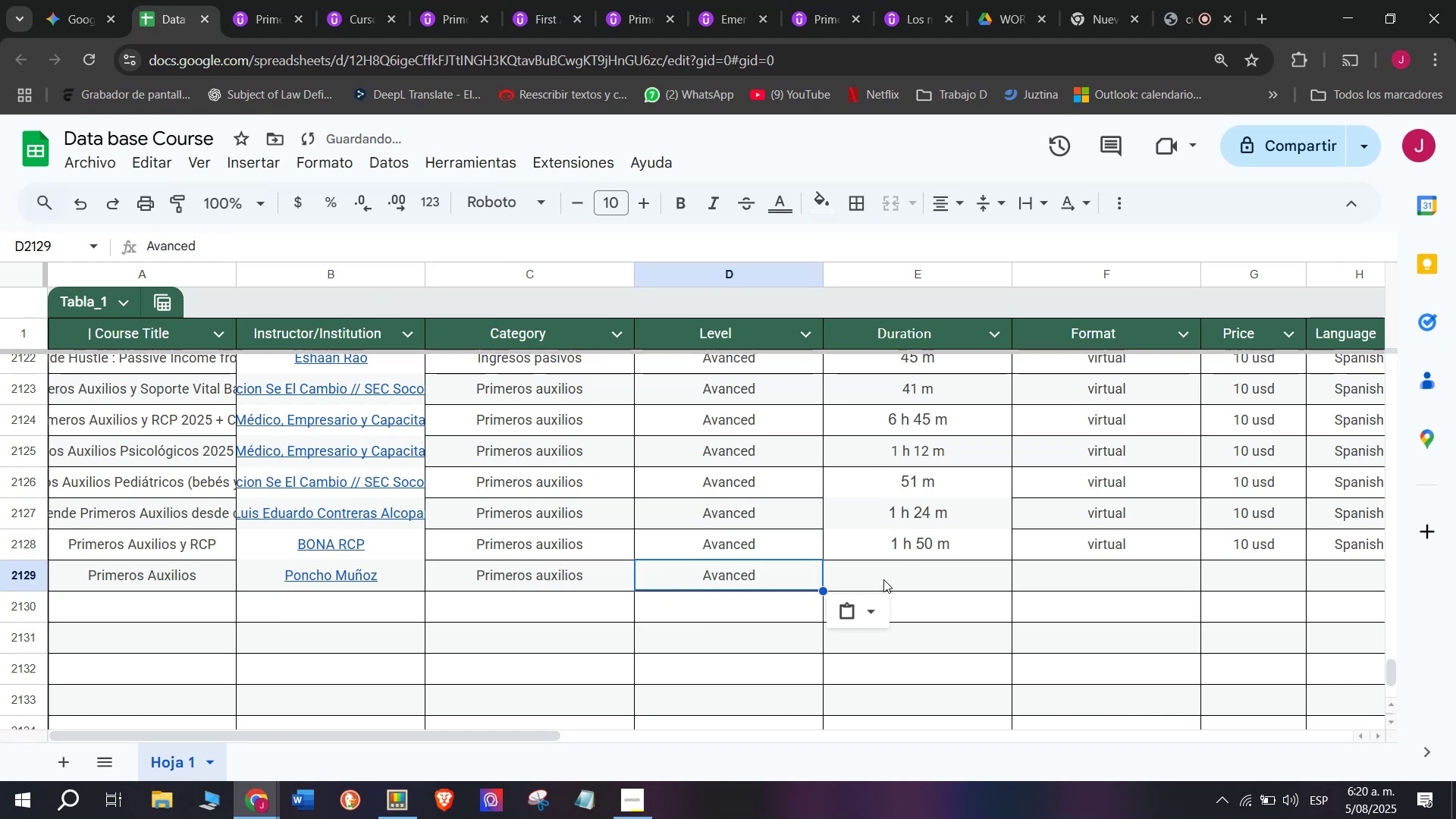 
left_click([886, 579])
 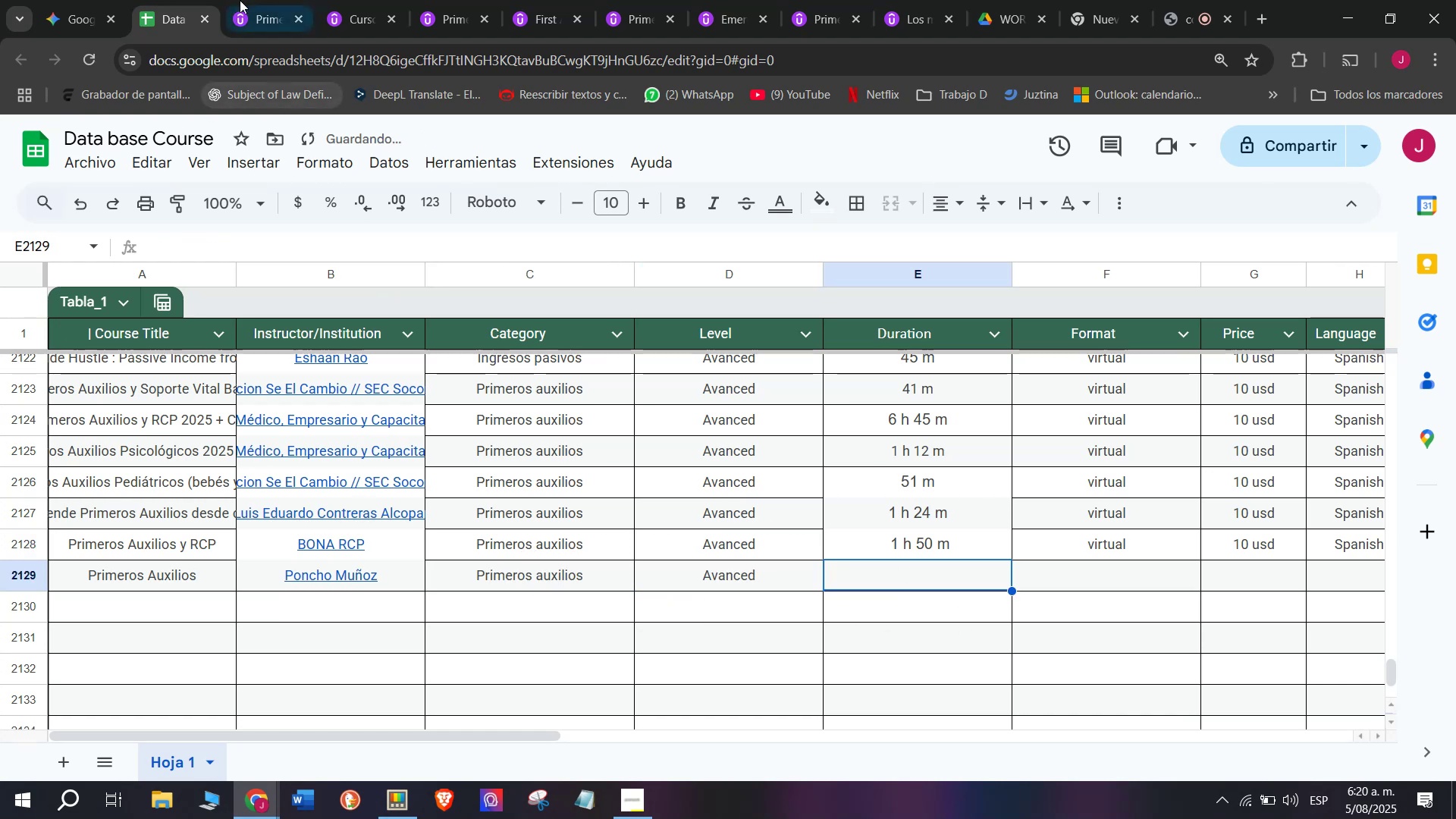 
left_click([228, 0])
 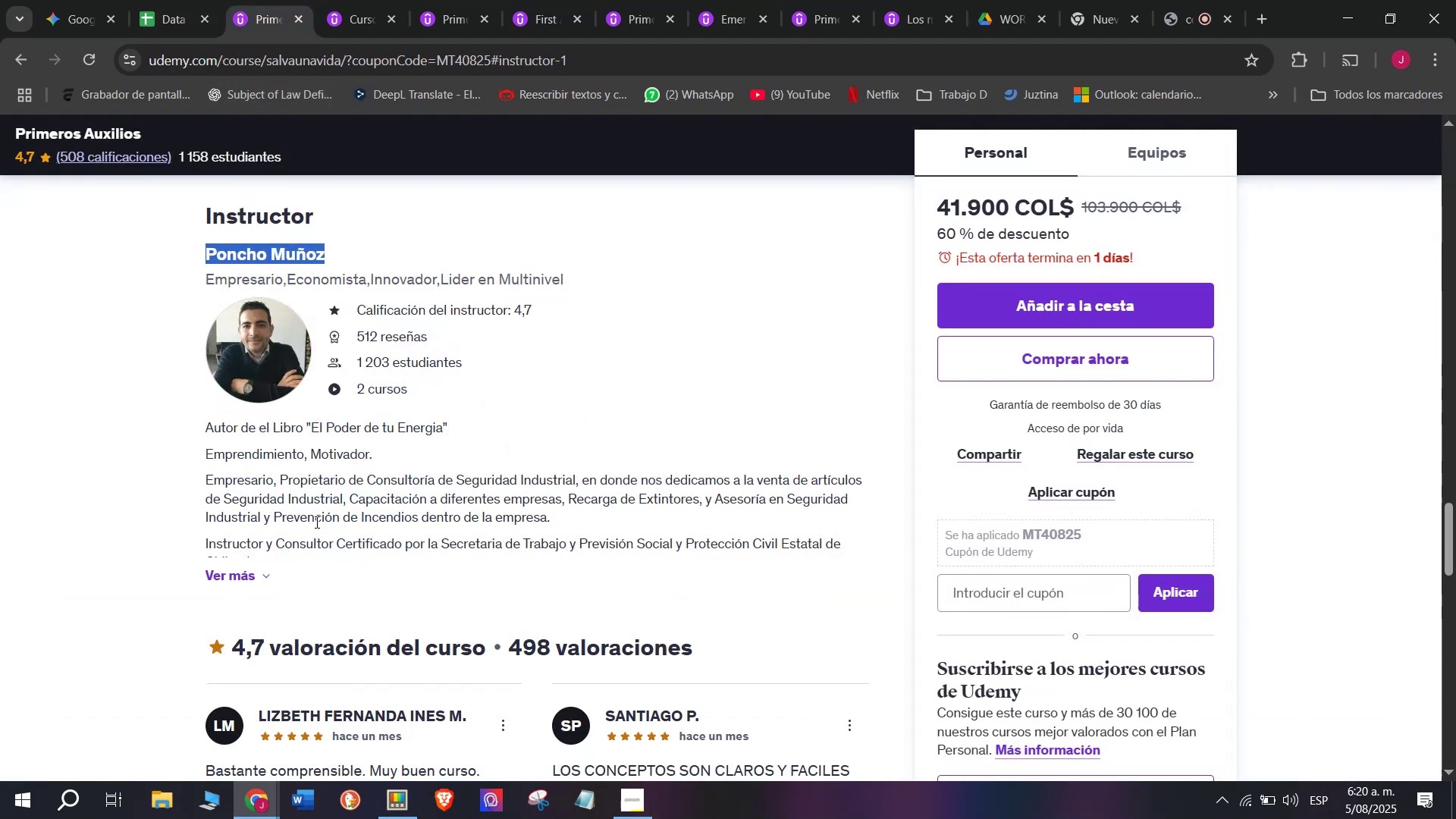 
scroll: coordinate [317, 524], scroll_direction: up, amount: 10.0
 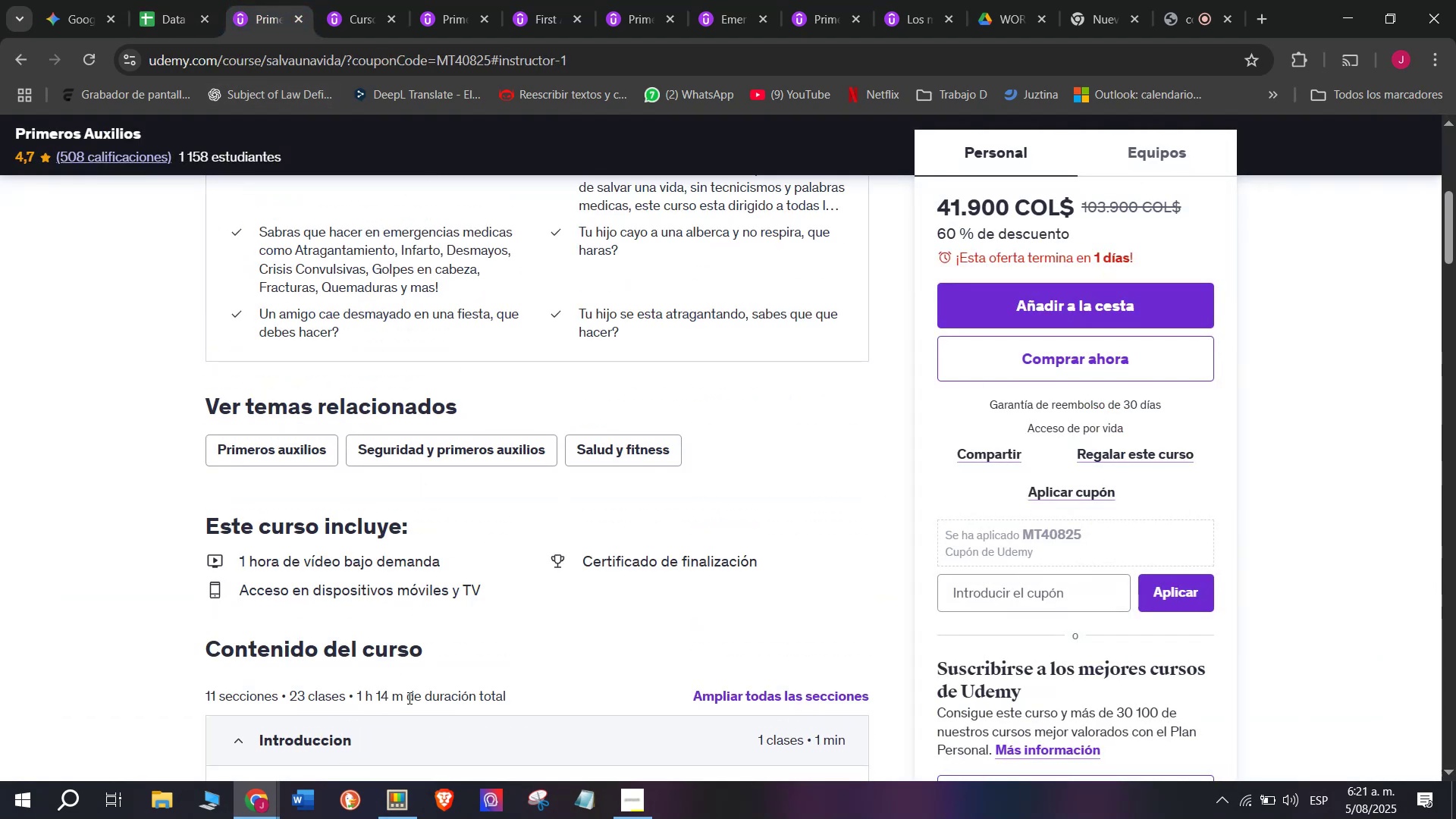 
left_click_drag(start_coordinate=[405, 698], to_coordinate=[356, 686])
 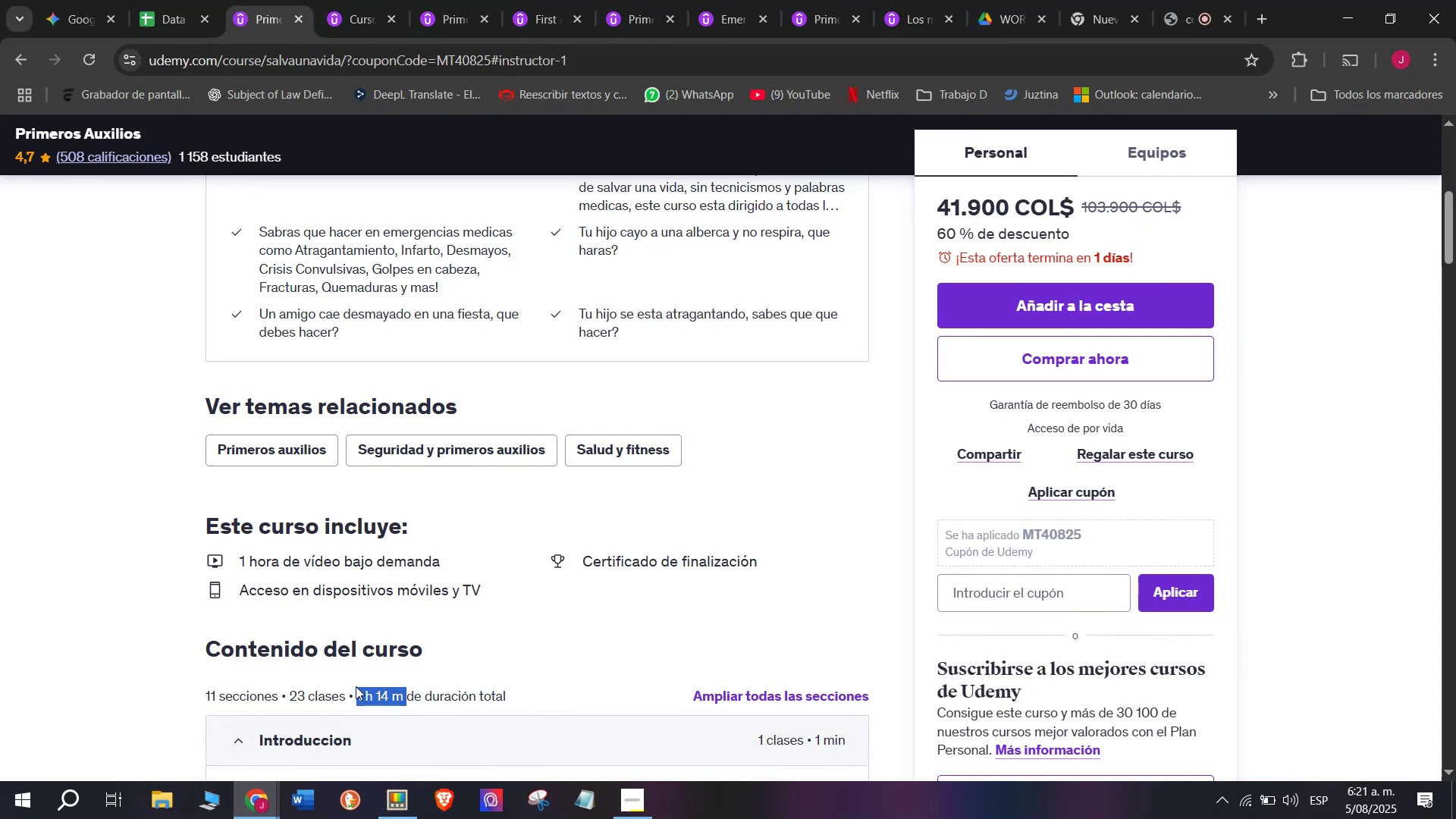 
key(Control+ControlLeft)
 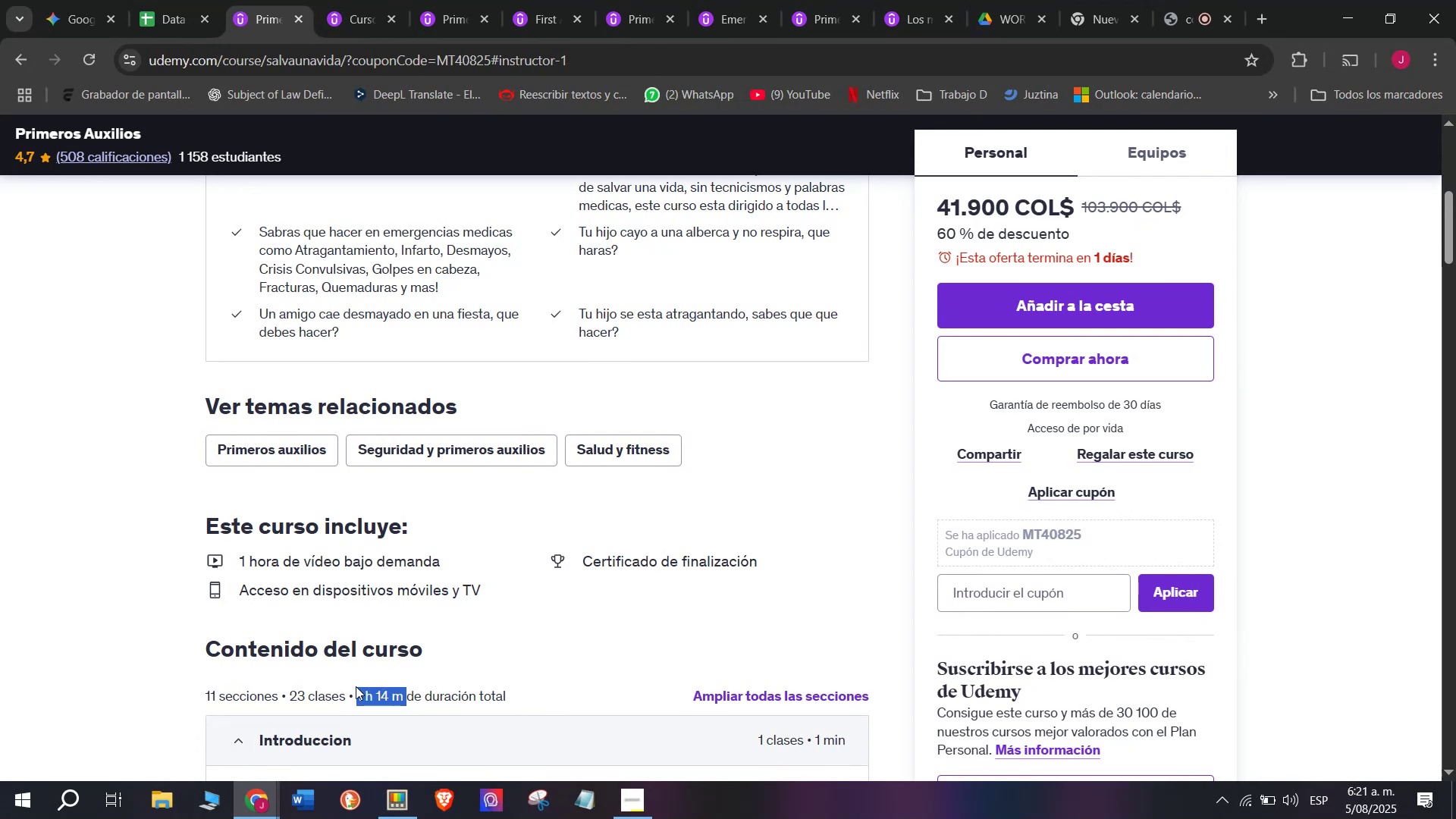 
key(Break)
 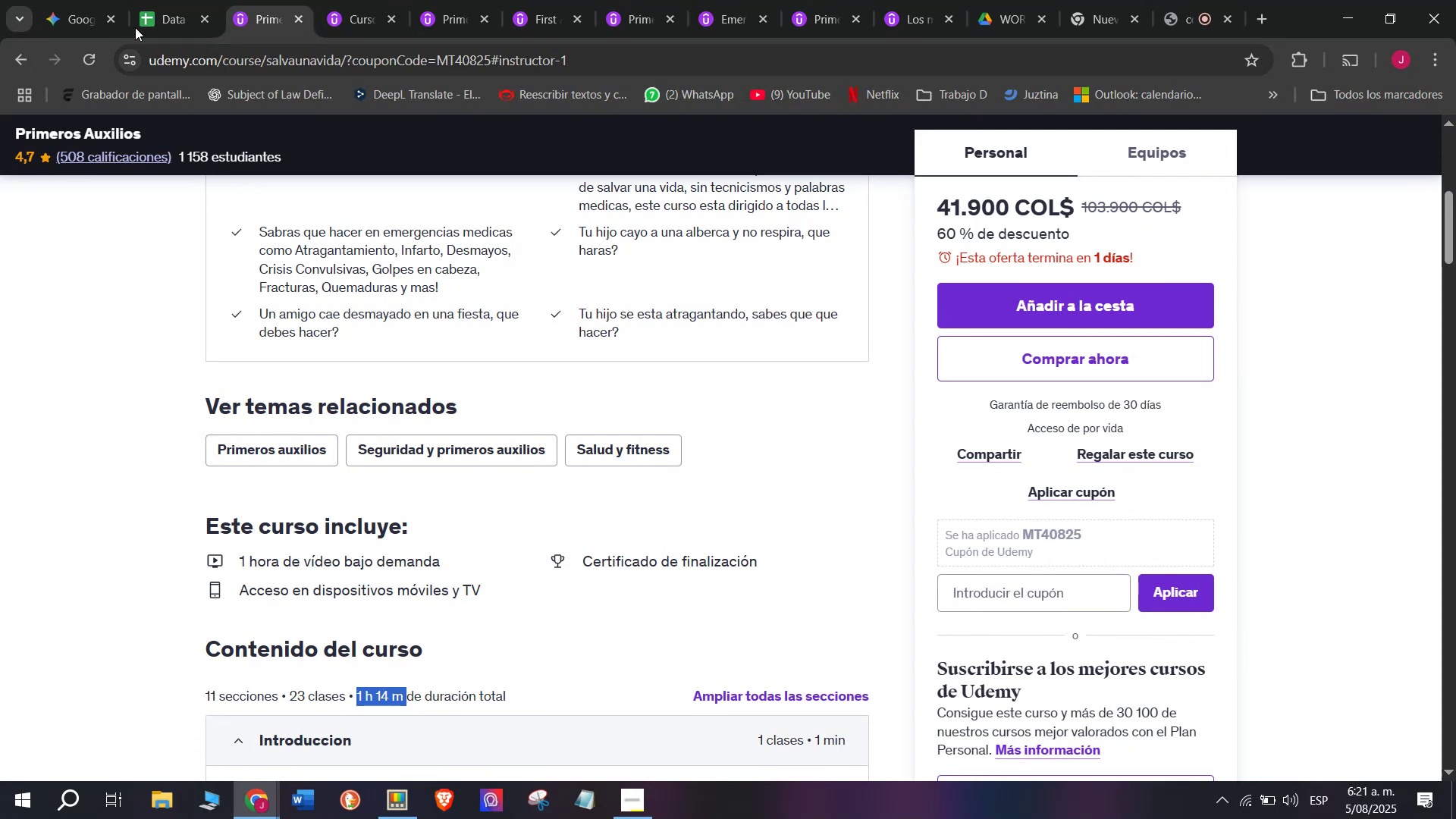 
key(Control+C)
 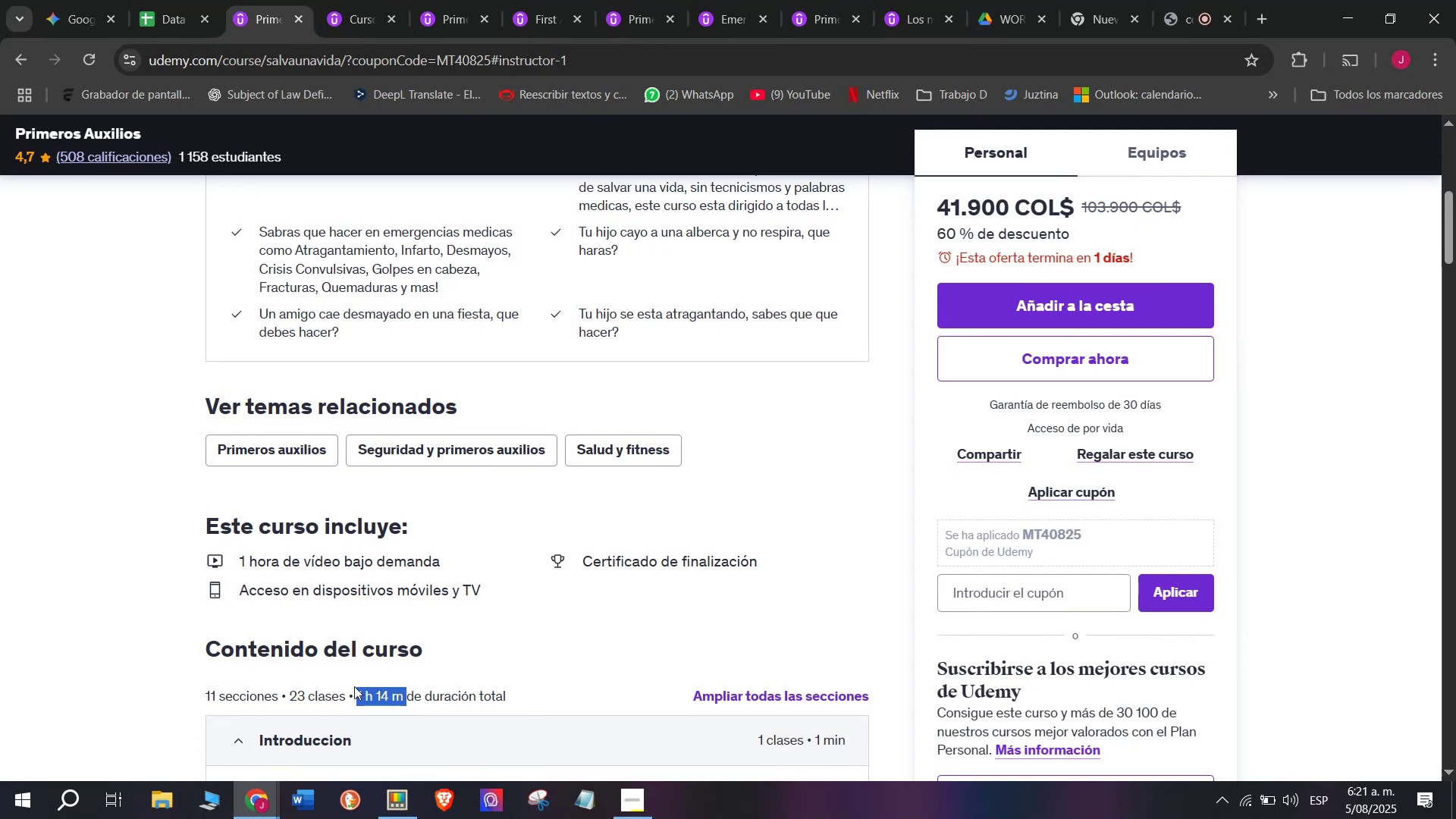 
key(Control+ControlLeft)
 